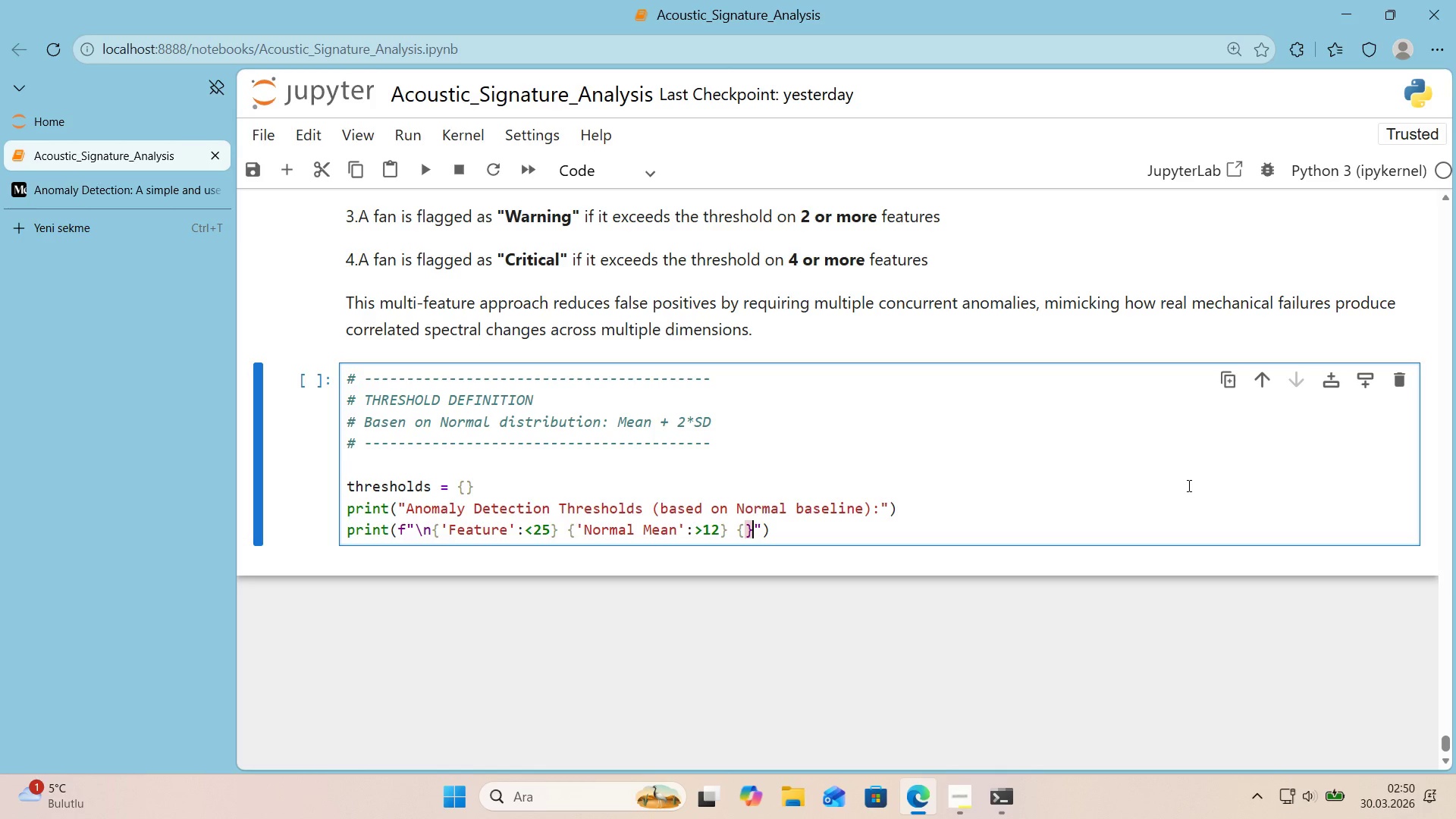 
key(ArrowLeft)
 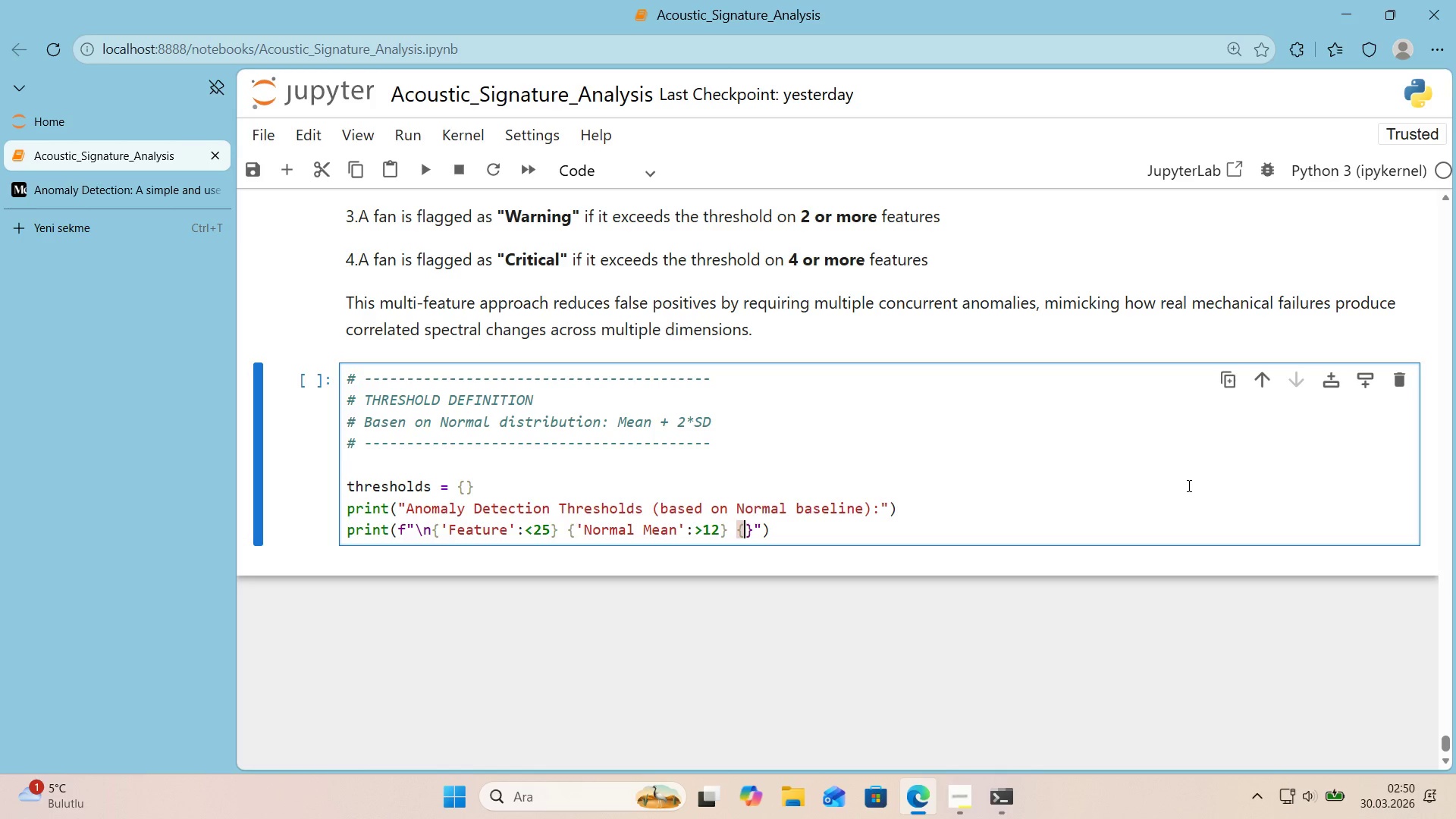 
type(@@)
 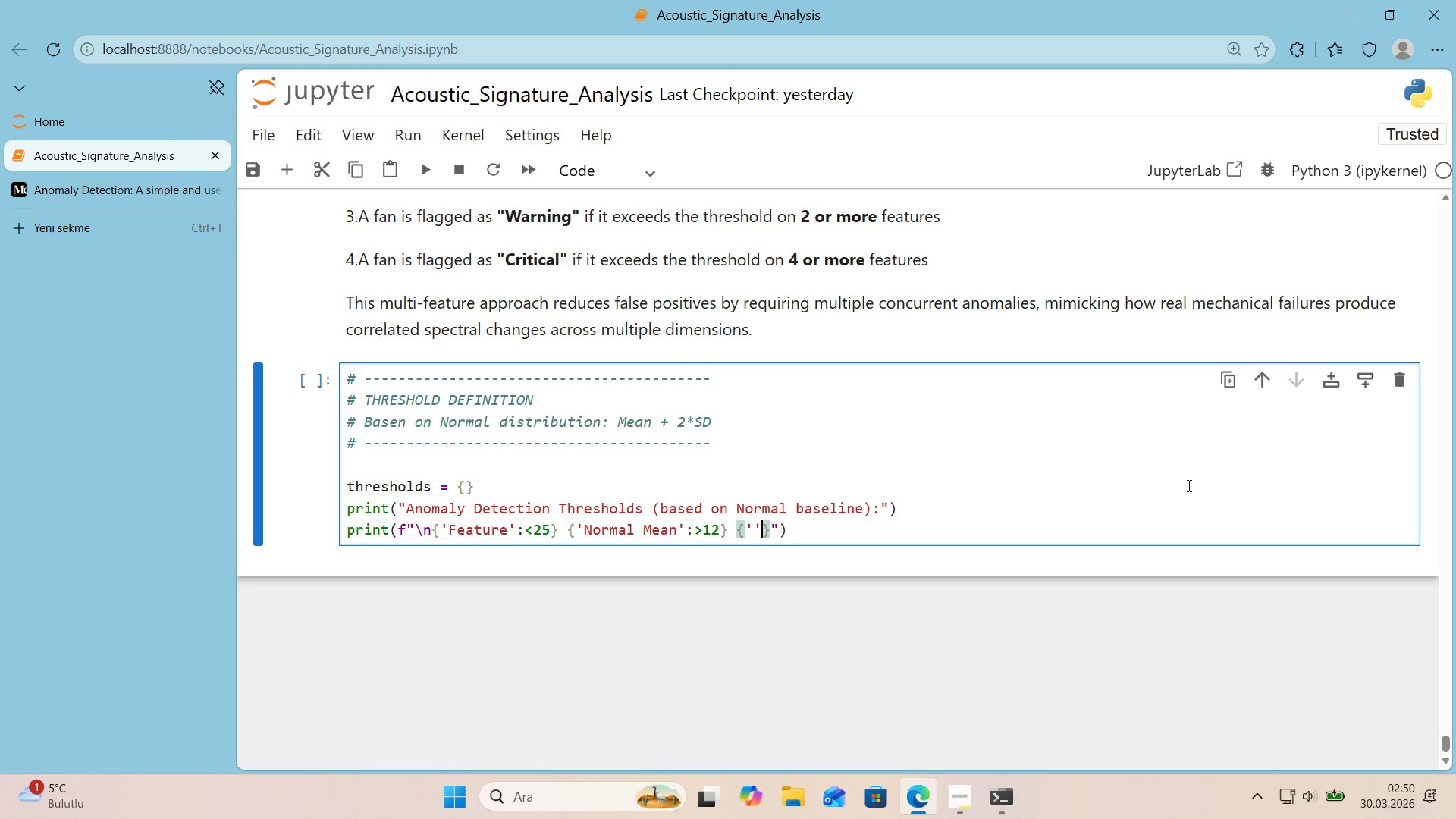 
key(ArrowLeft)
 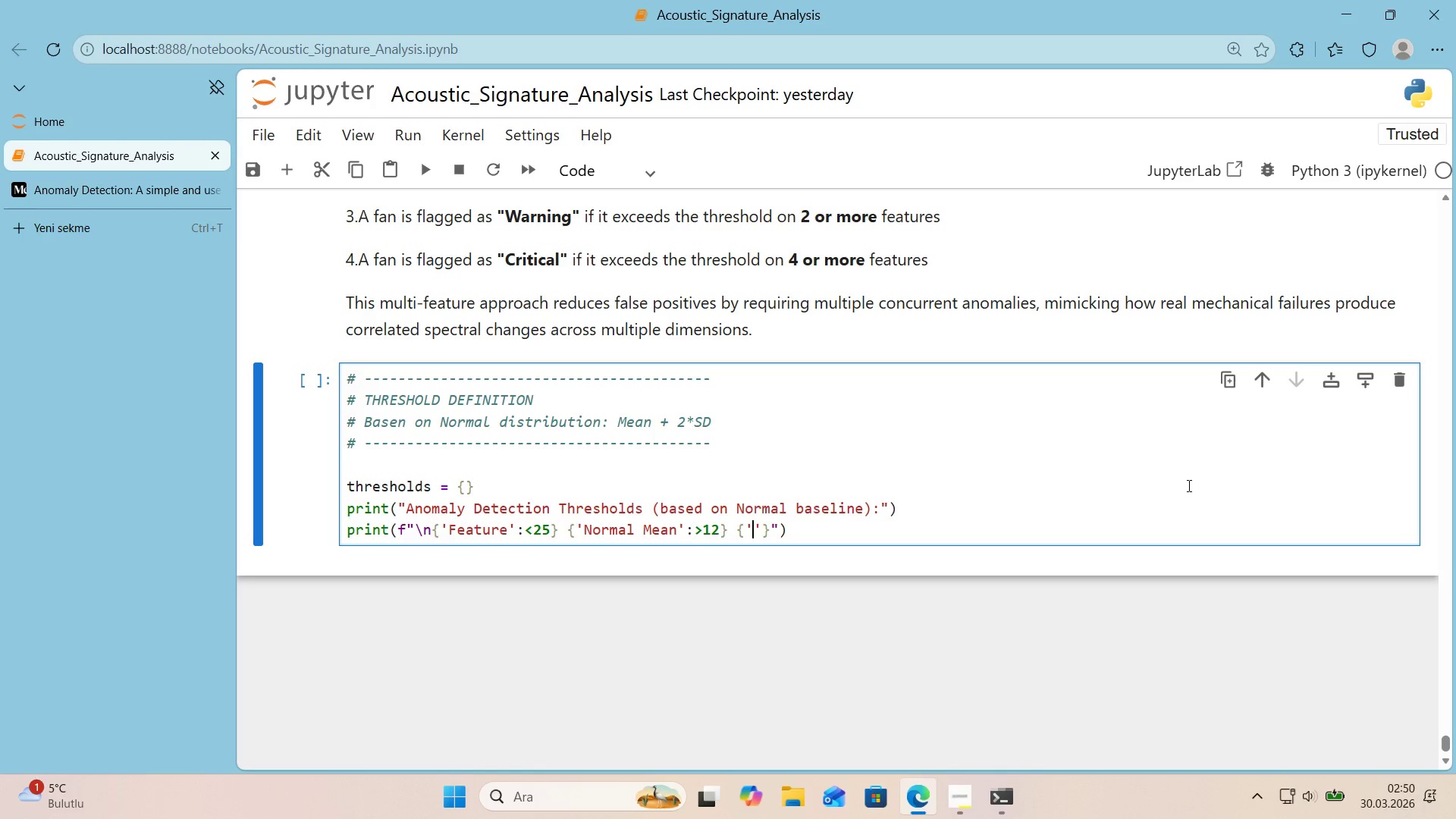 
type(NormL)
key(Backspace)
type(al SD)
 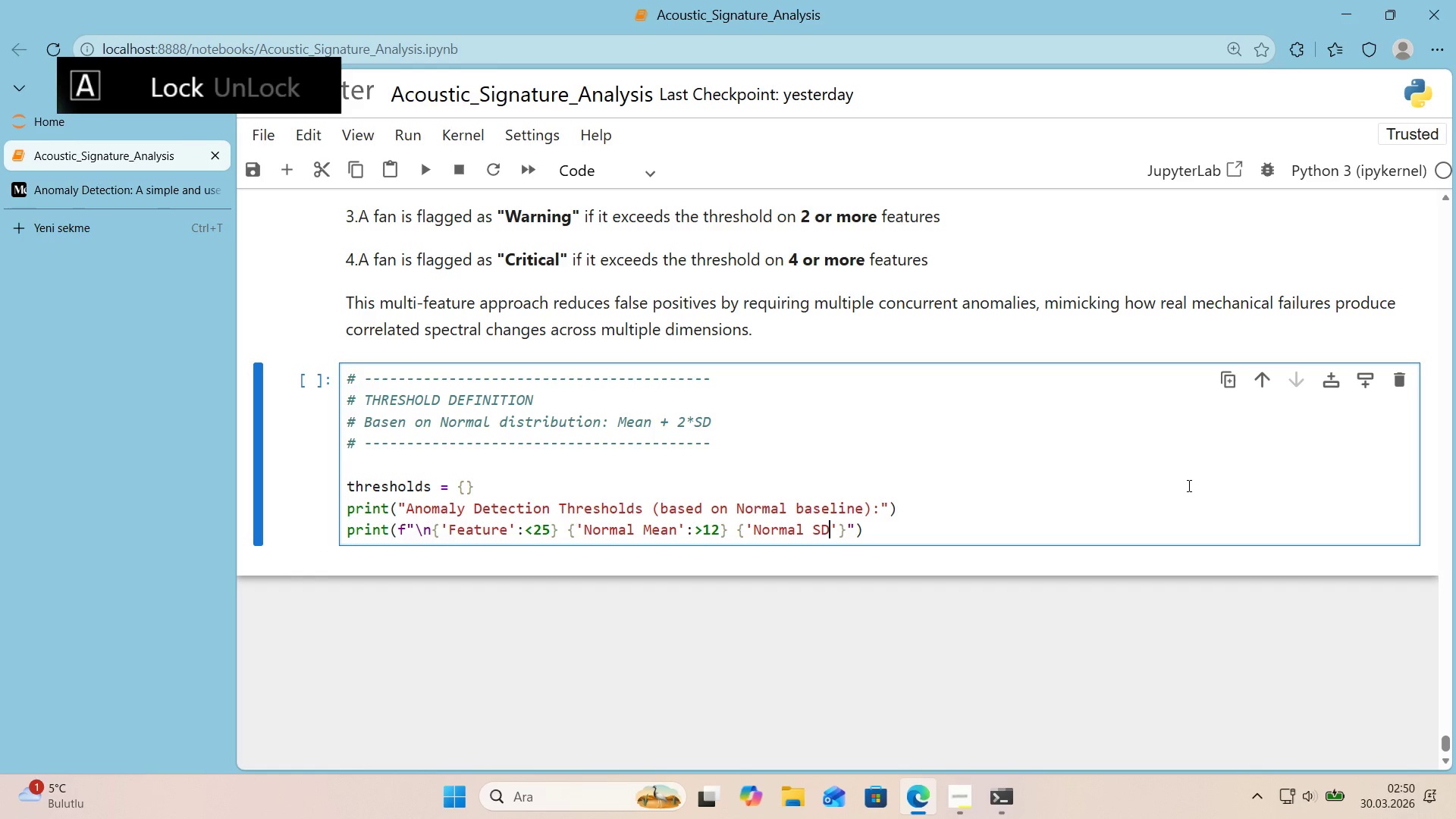 
key(ArrowRight)
 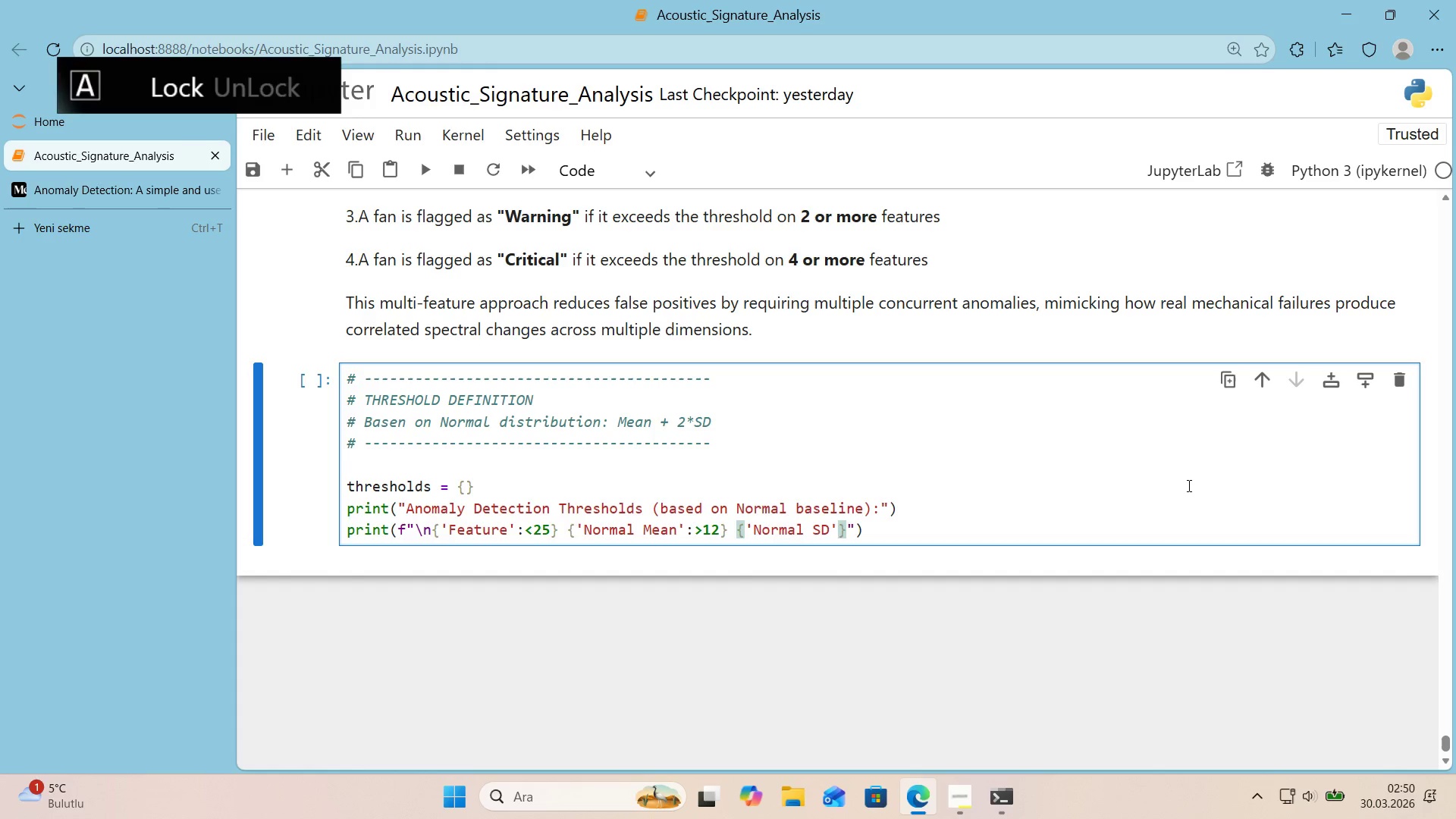 
type(>[Break]!0)
 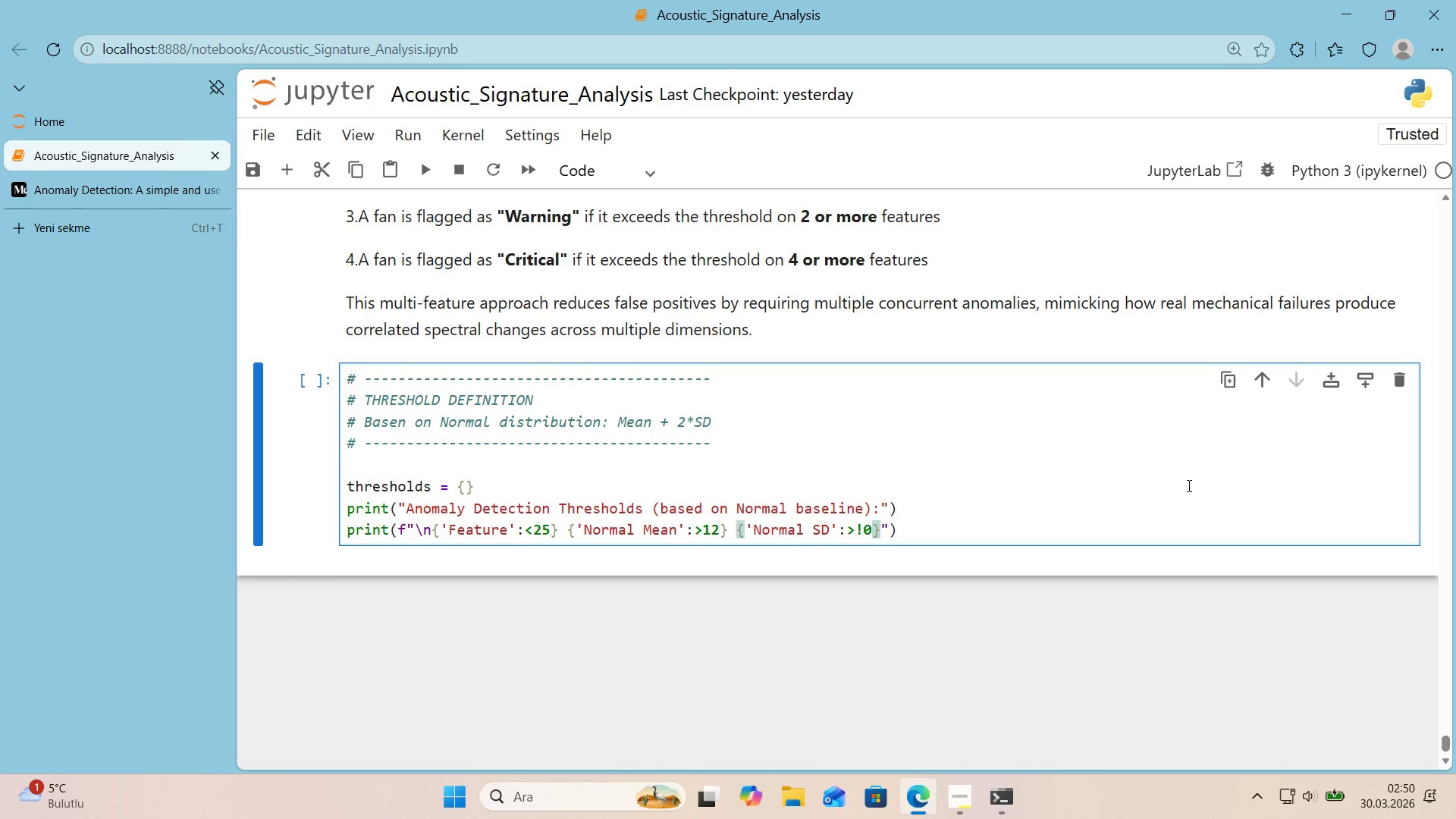 
key(ArrowLeft)
 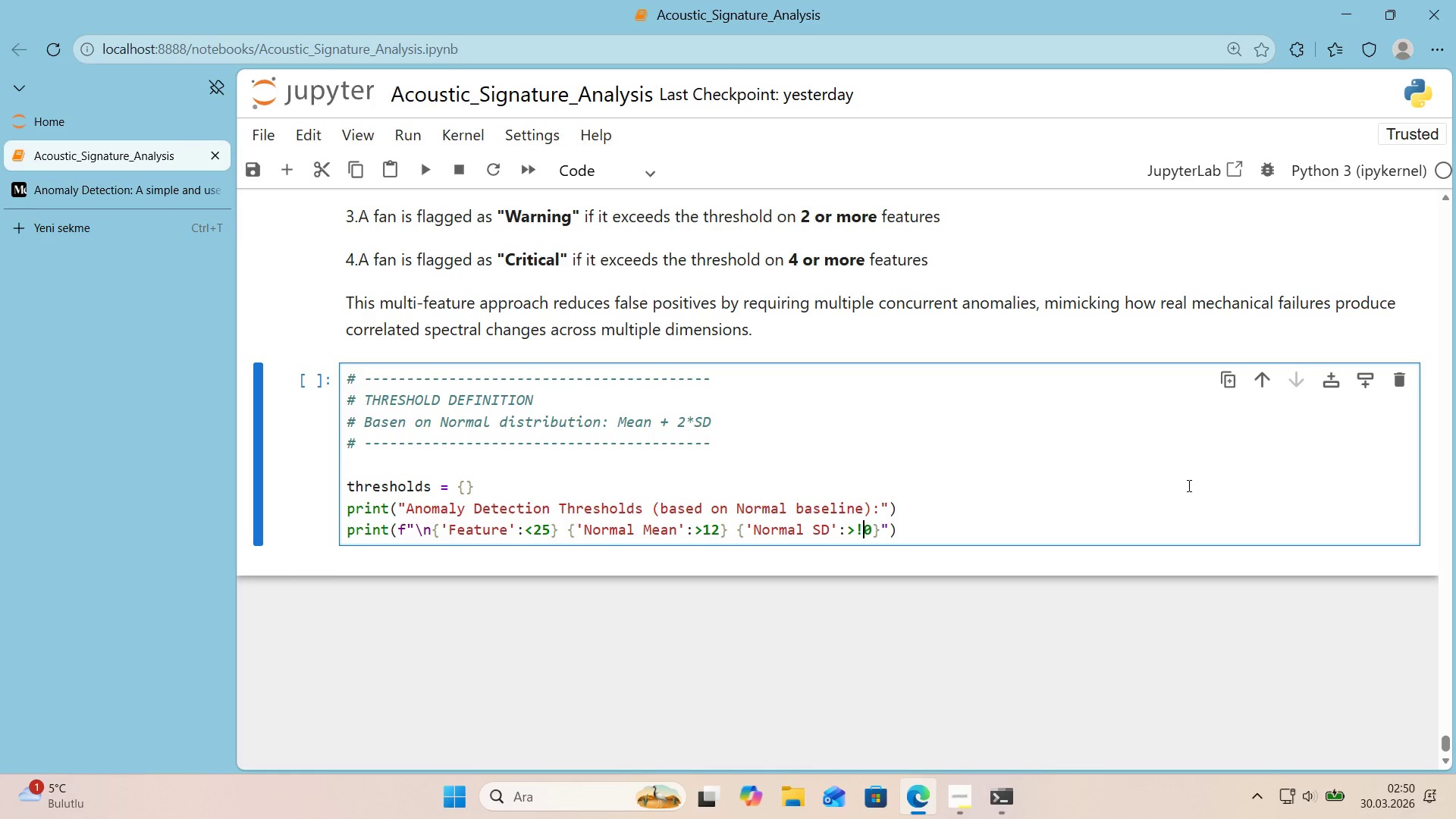 
key(ArrowLeft)
 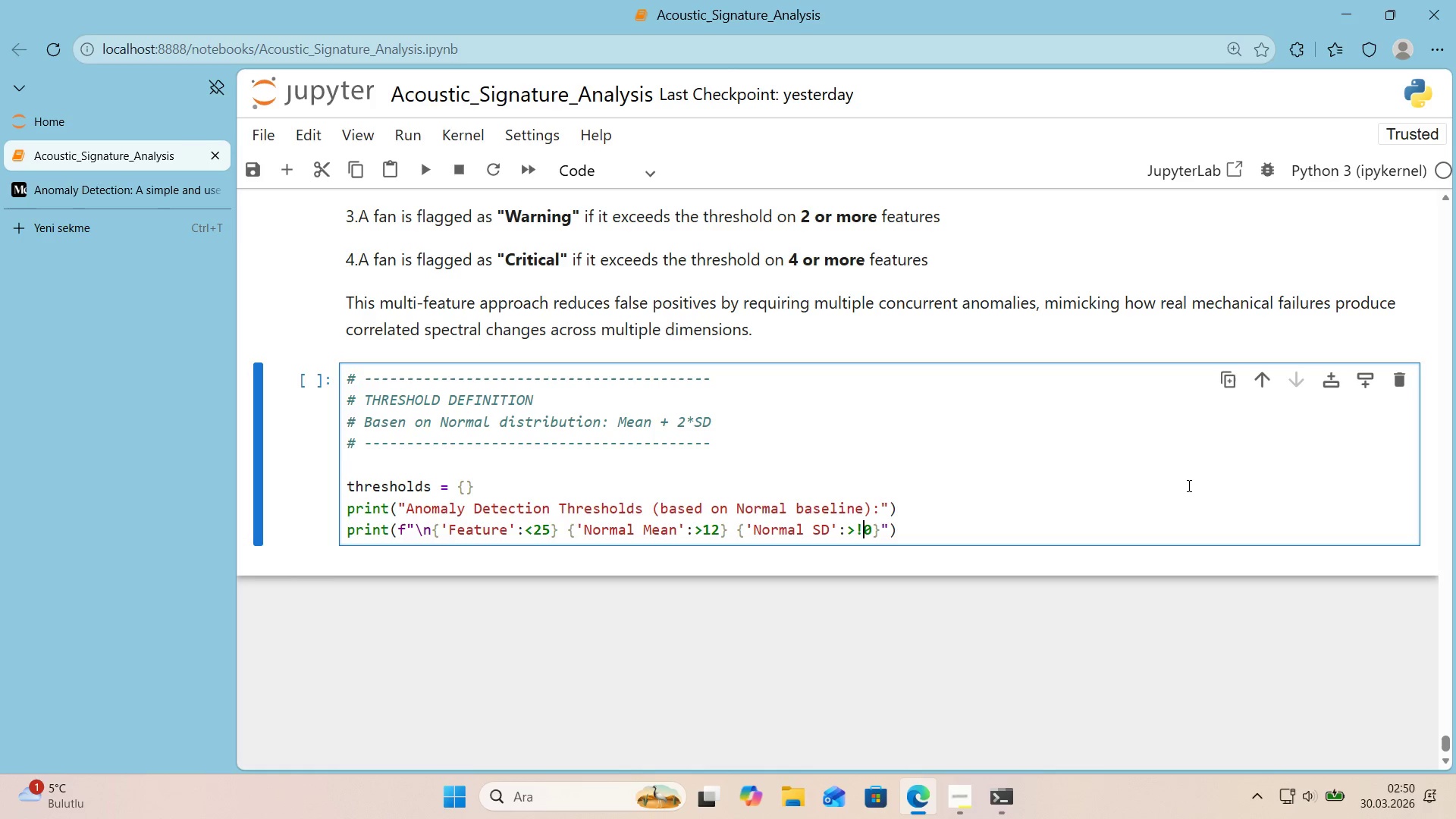 
key(ArrowRight)
 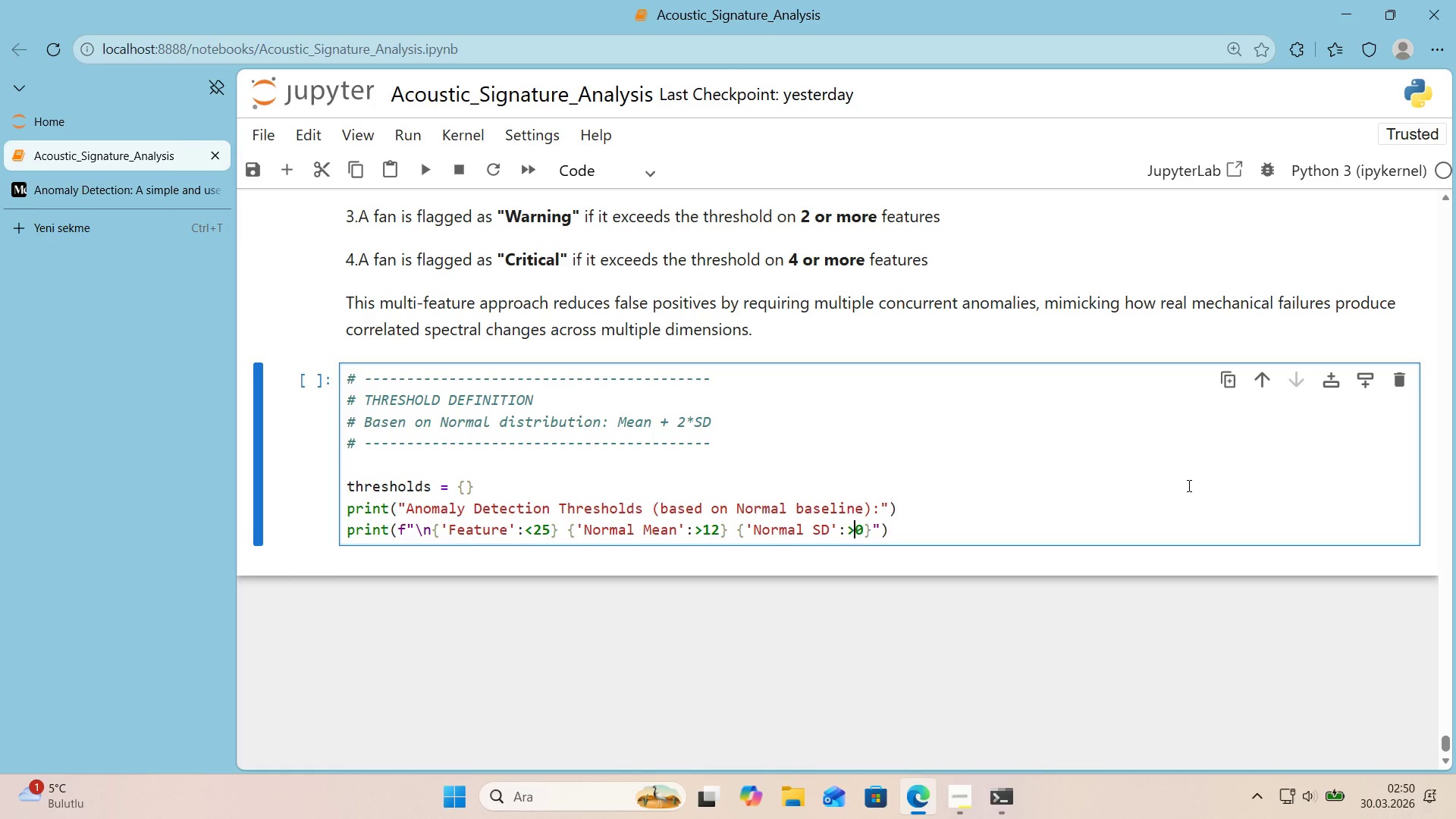 
key(Backspace)
 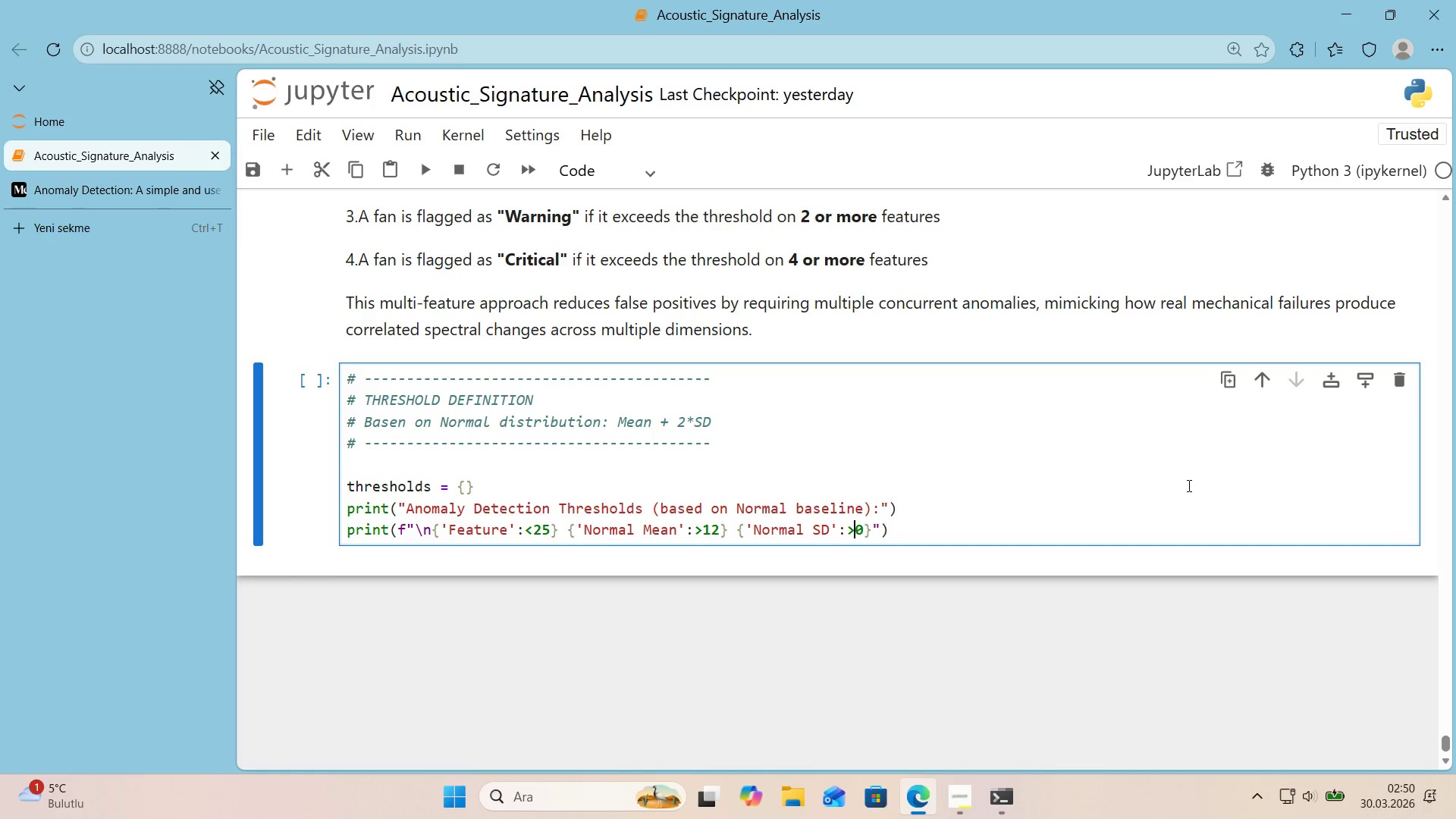 
key(1)
 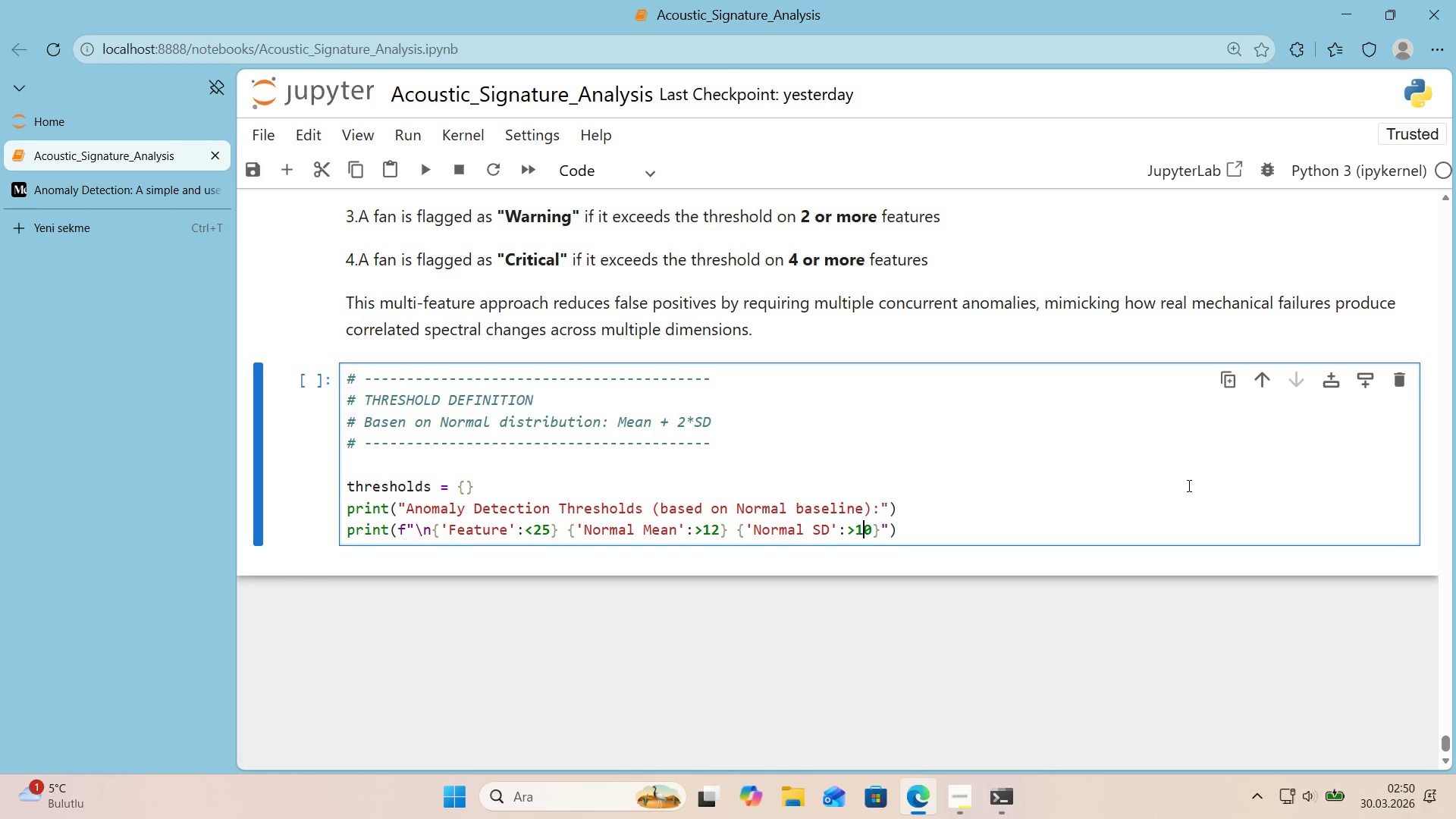 
key(ArrowRight)
 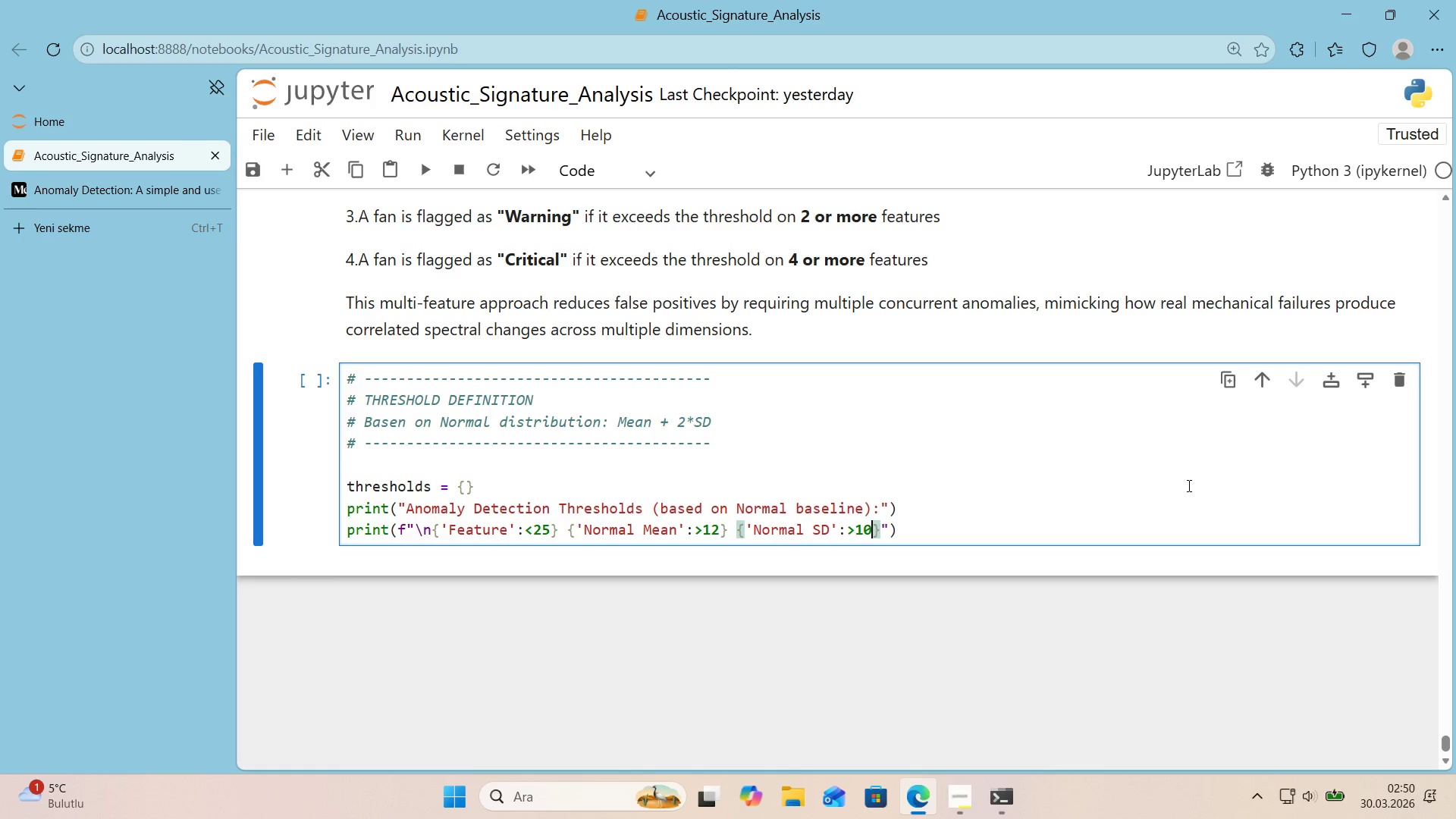 
wait(8.72)
 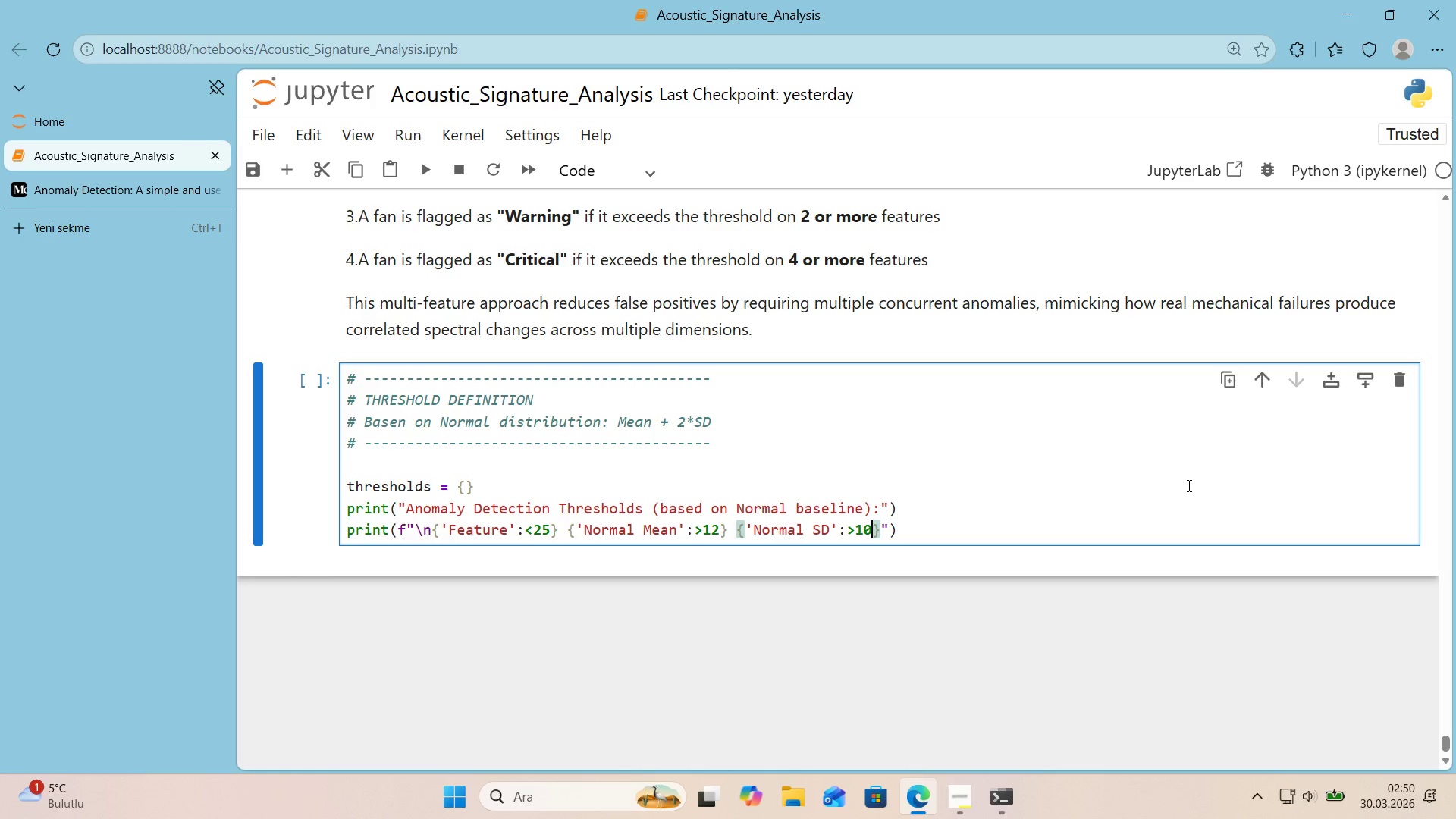 
key(ArrowRight)
 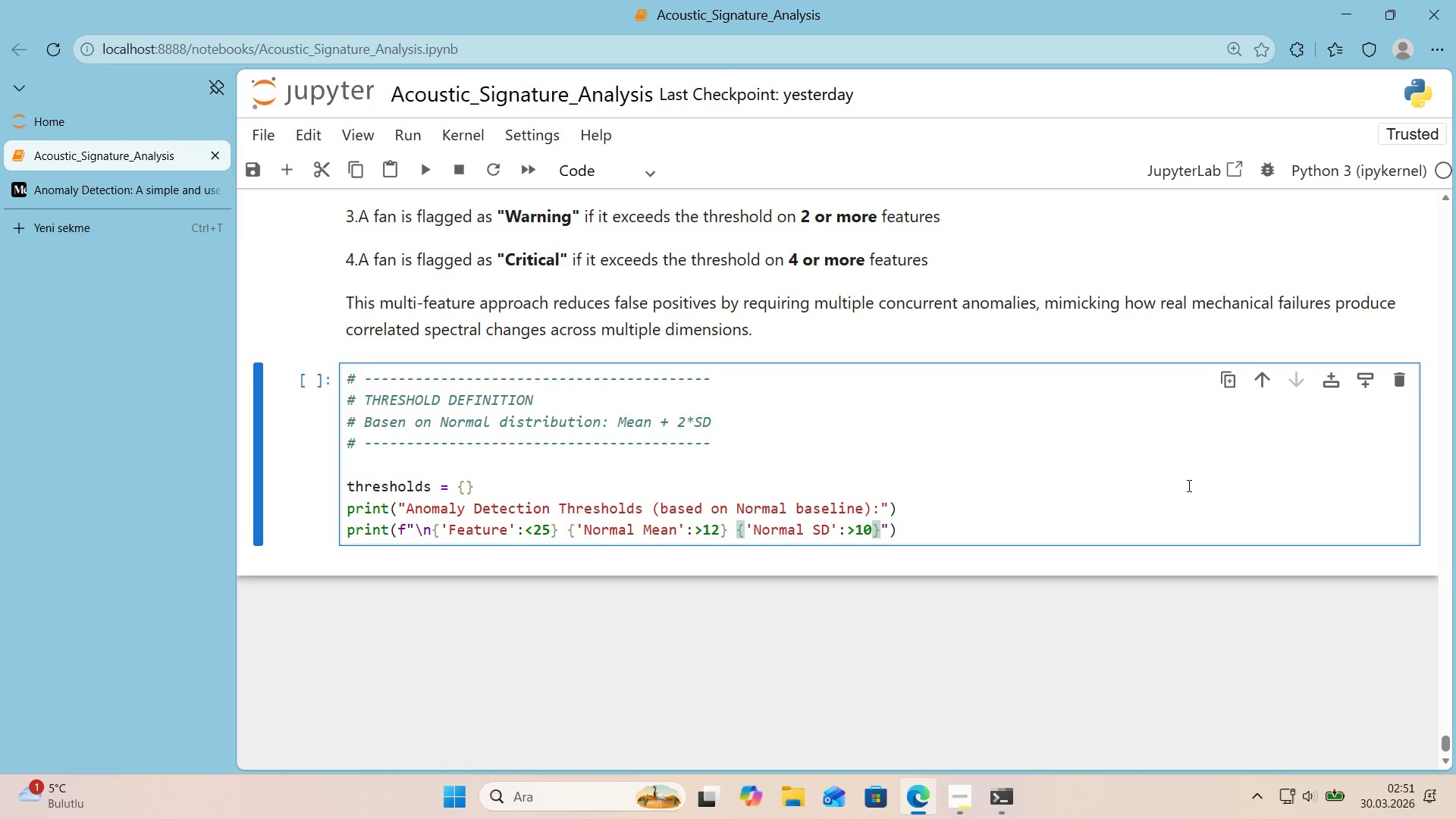 
key(Space)
 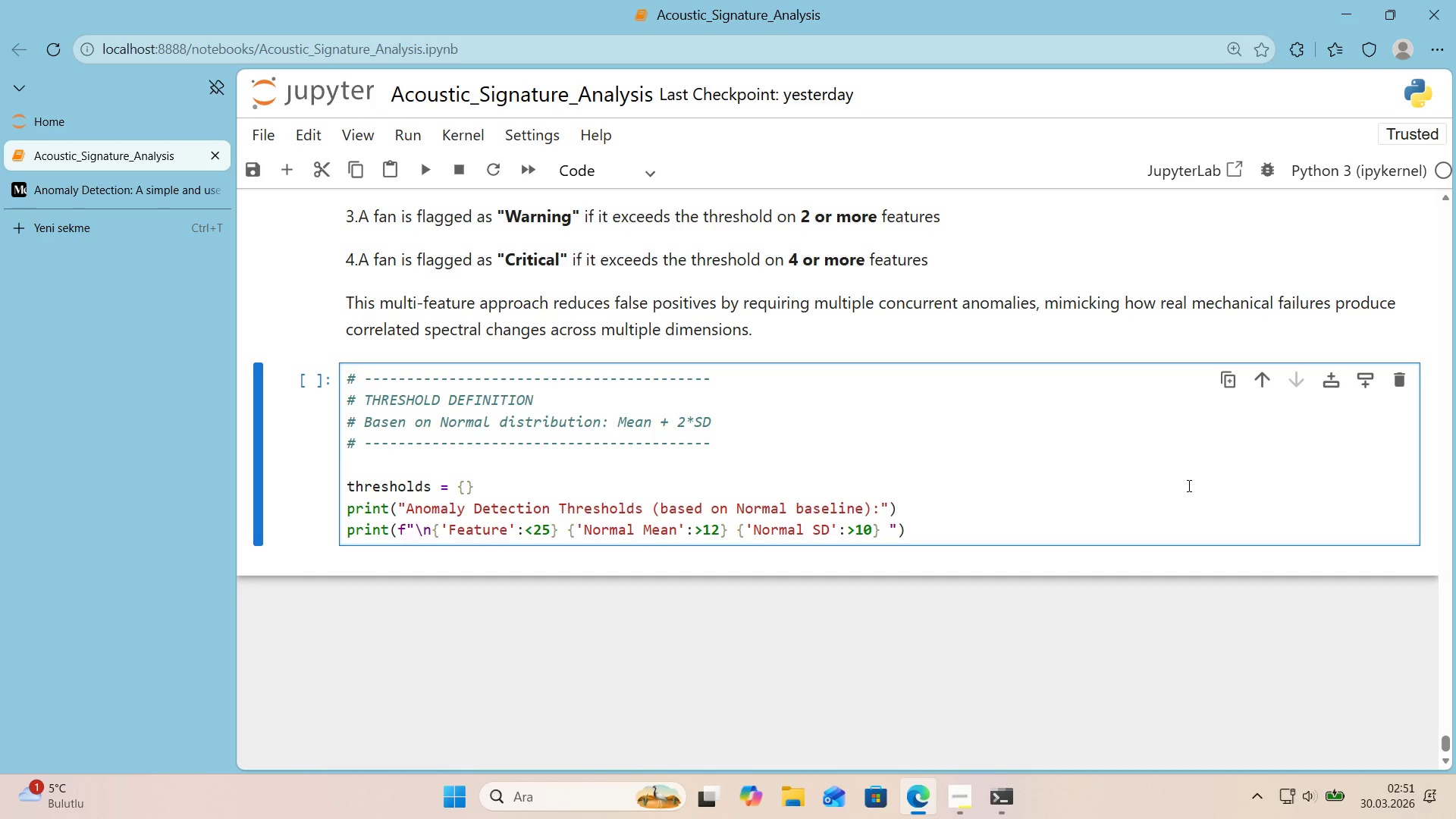 
wait(20.41)
 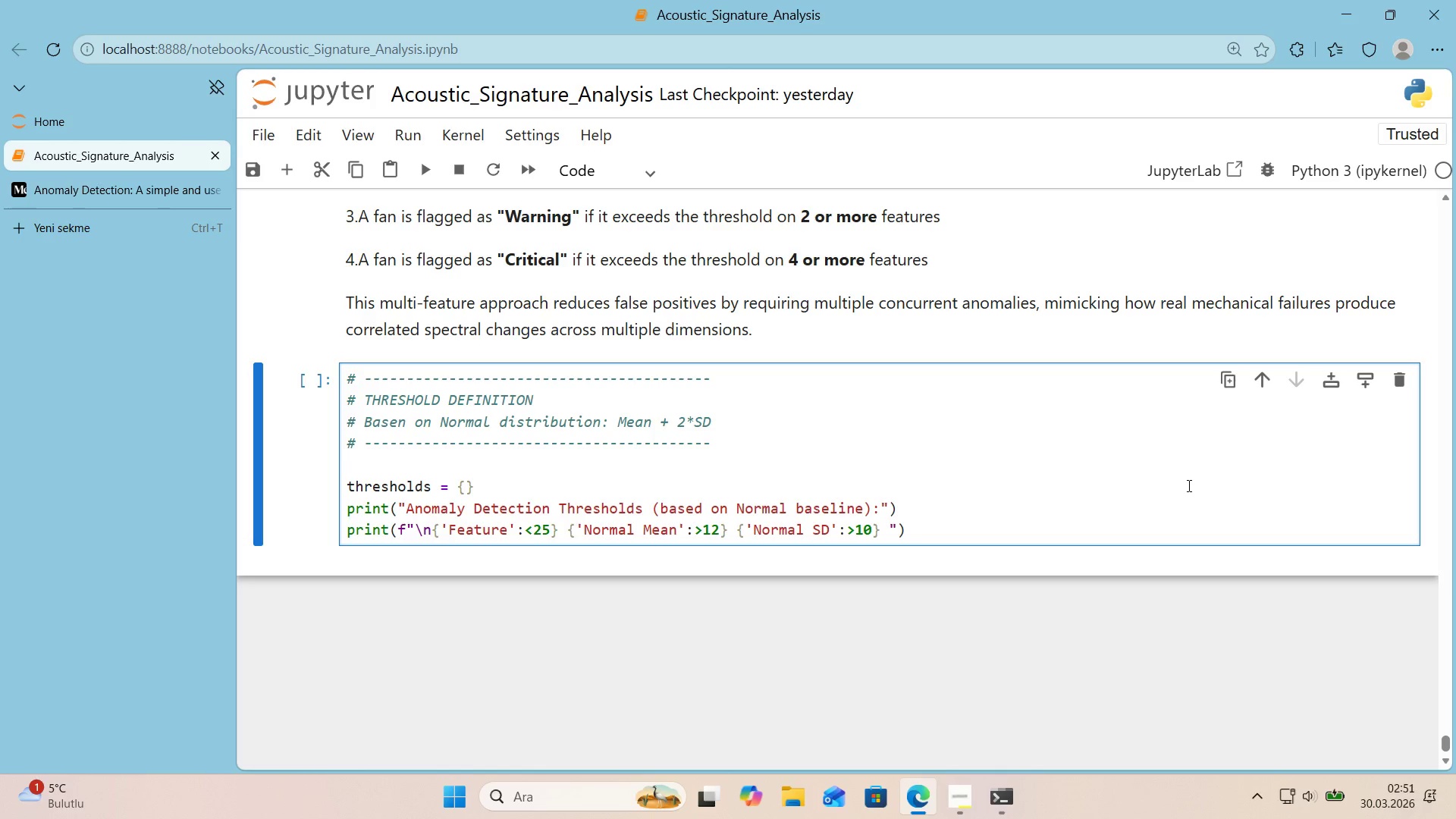 
key(Alt+Control+7)
 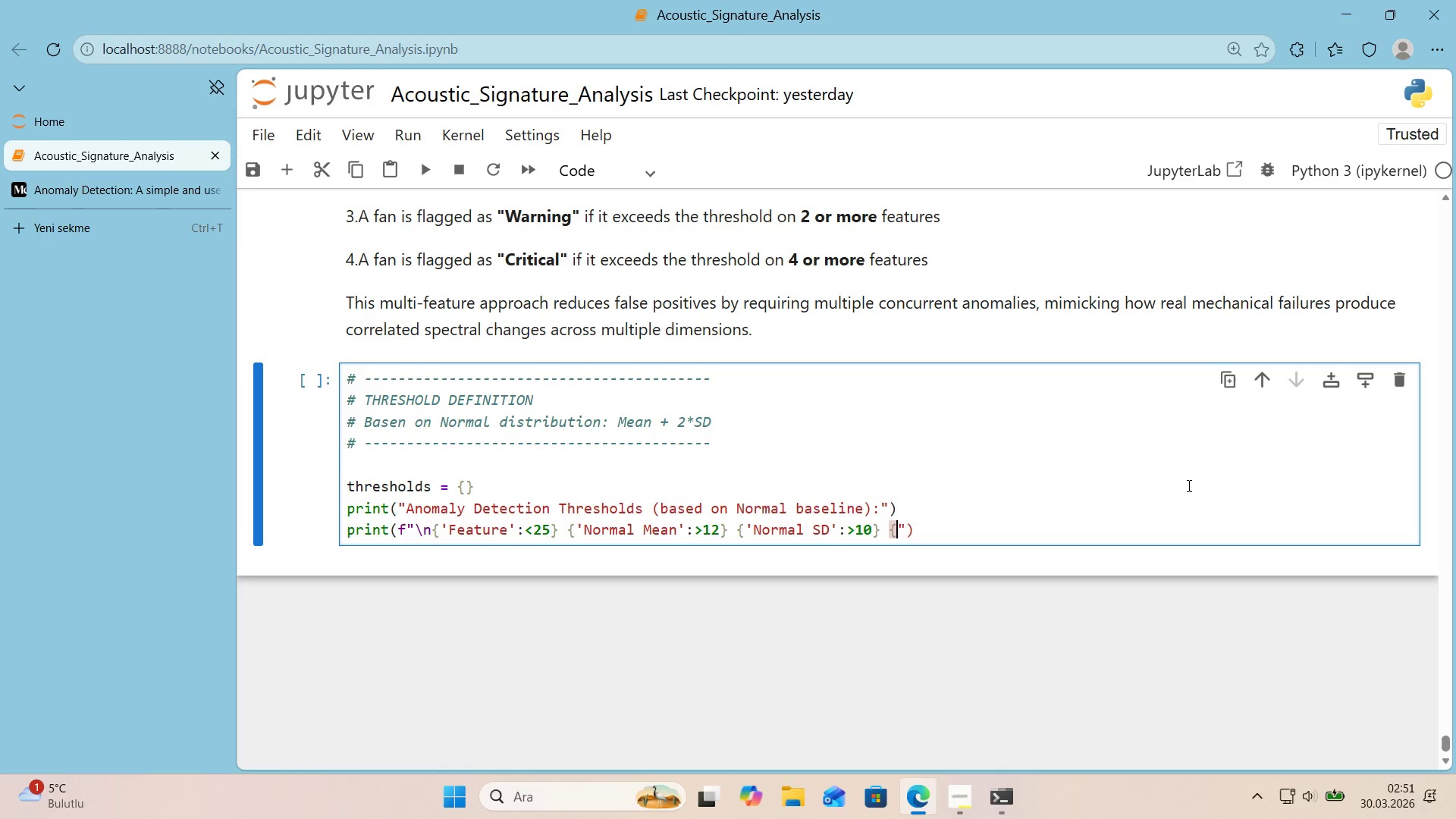 
key(Alt+Control+0)
 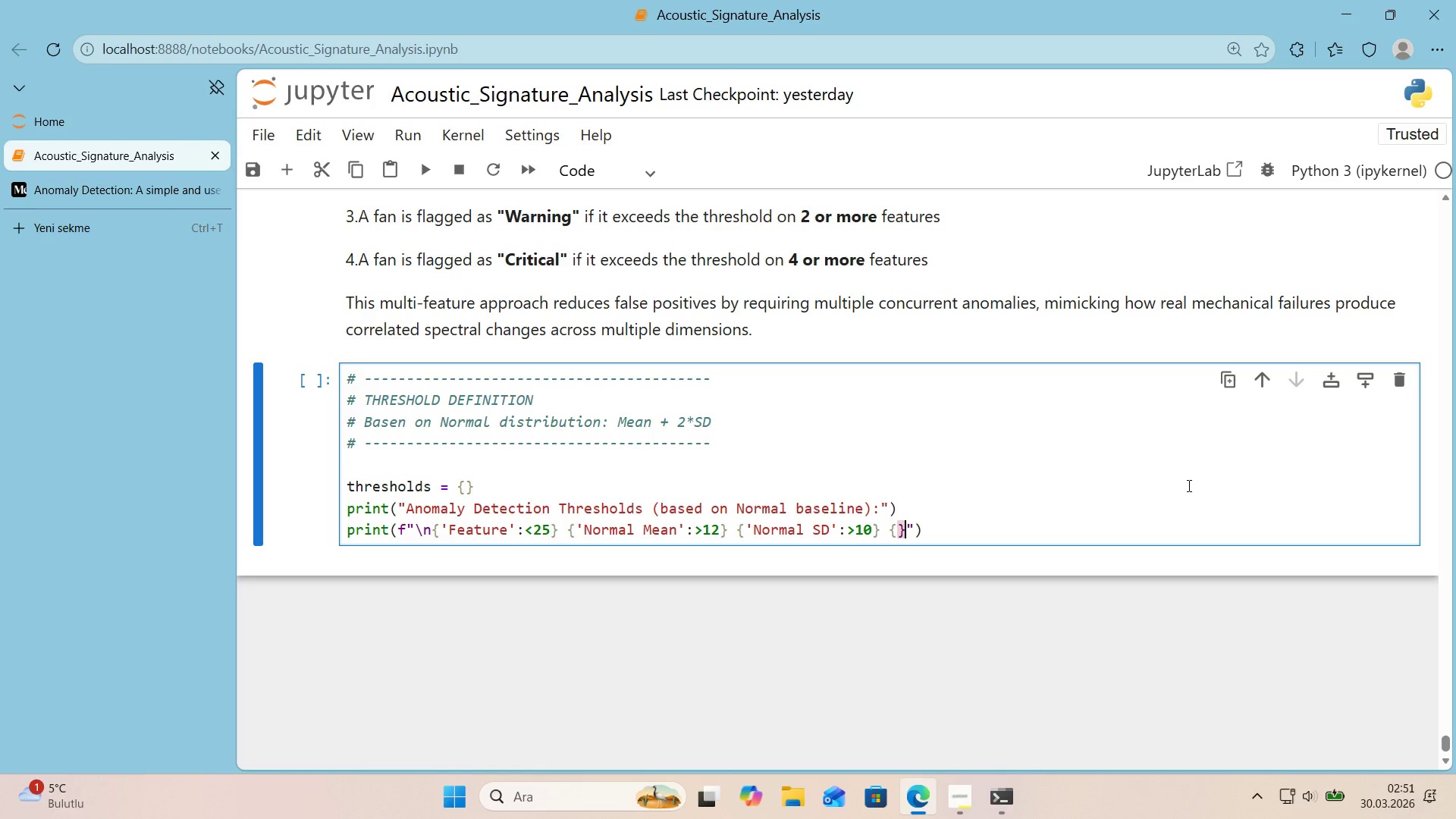 
key(ArrowLeft)
 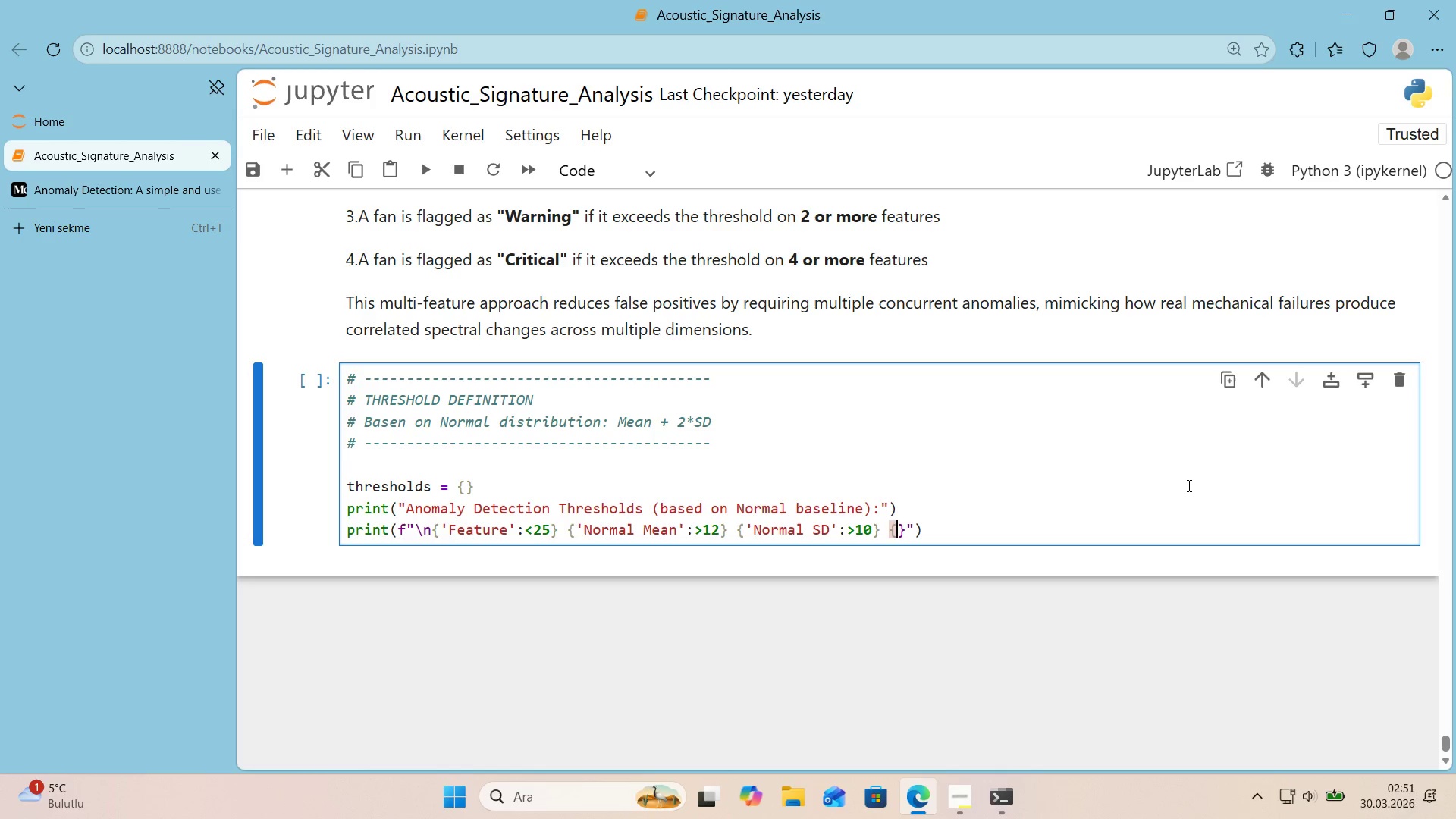 
type(@@)
 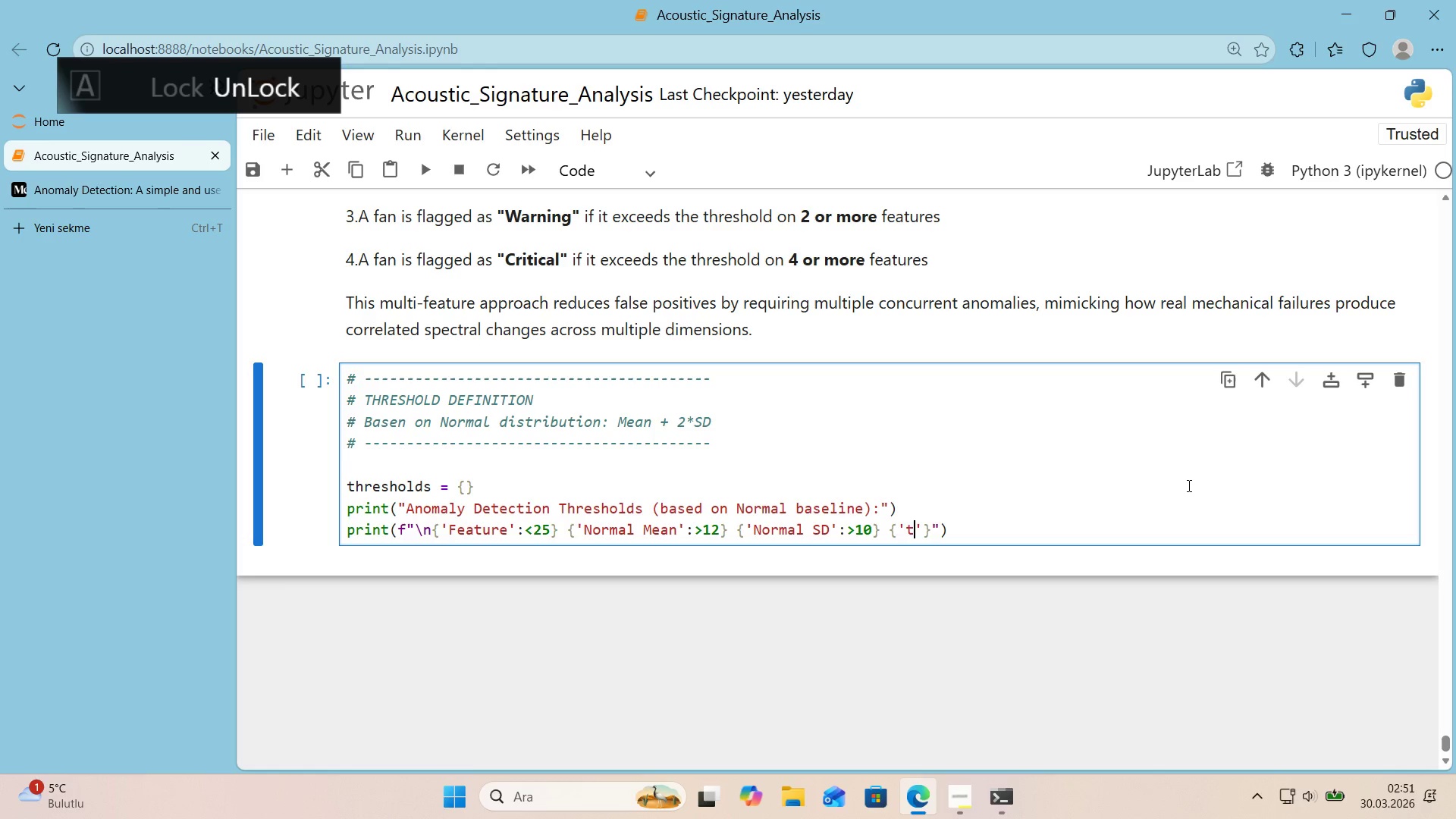 
 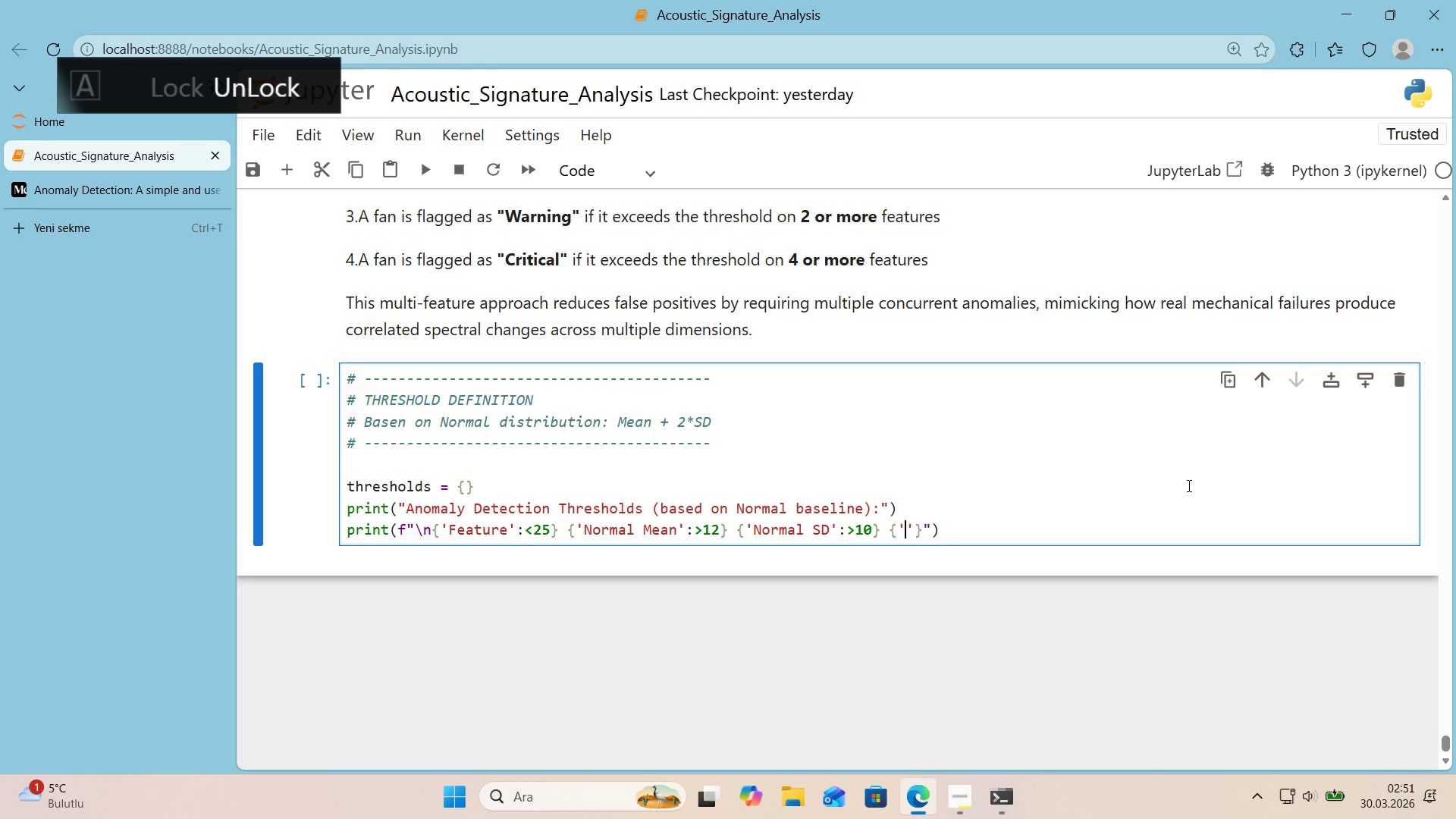 
key(ArrowLeft)
 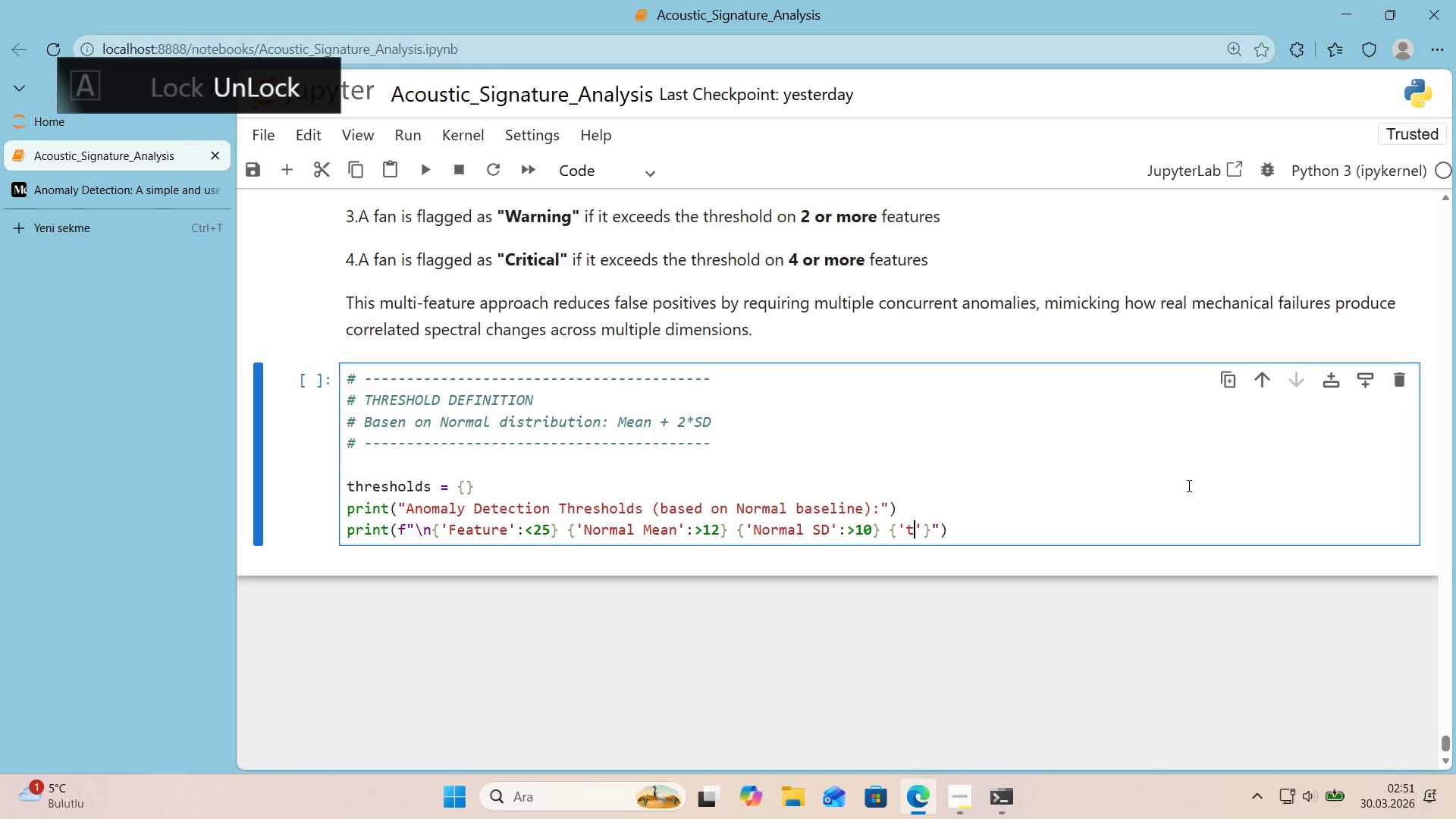 
type(tH)
key(Backspace)
key(Backspace)
type(Threshold)
 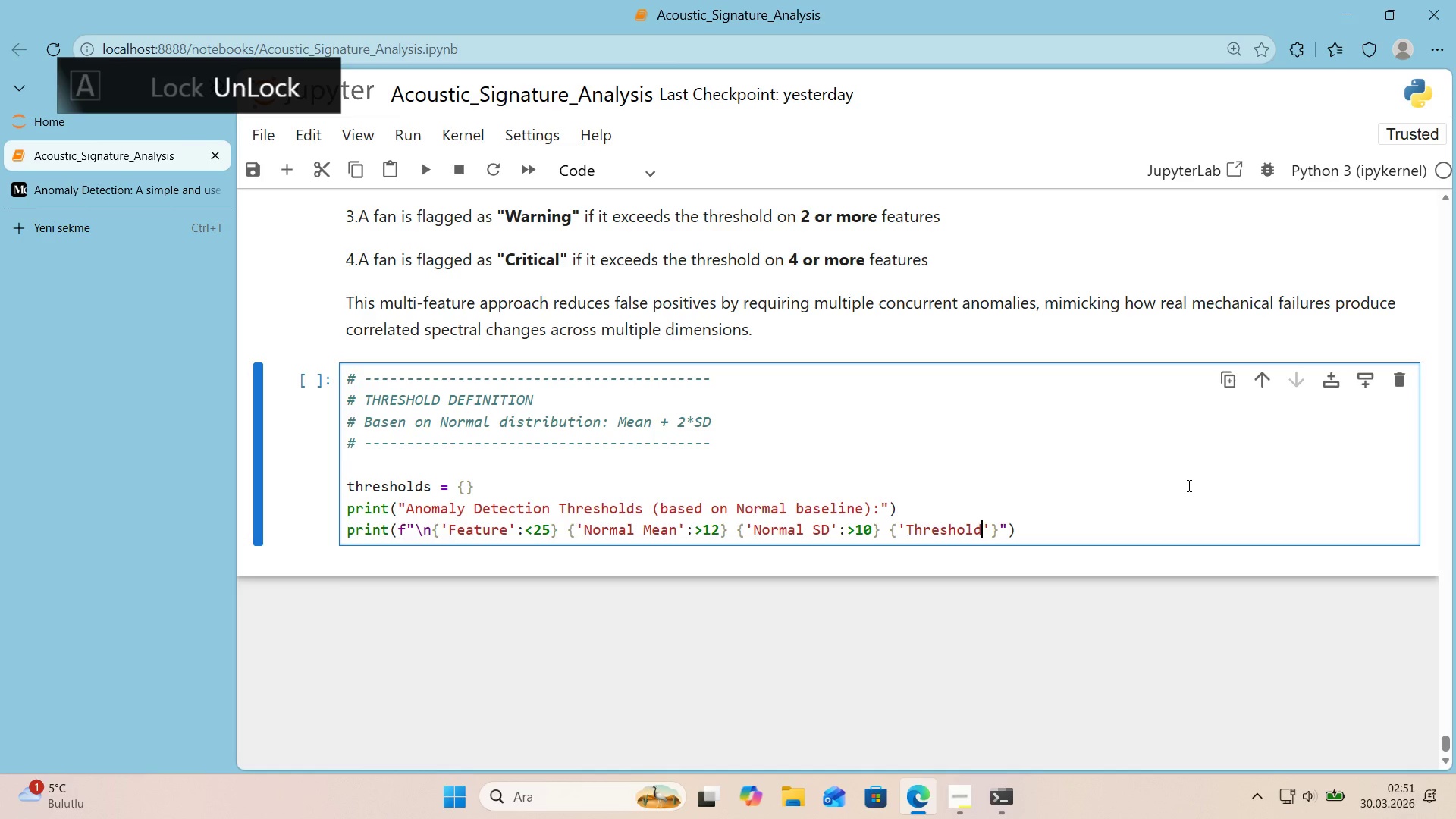 
key(ArrowRight)
 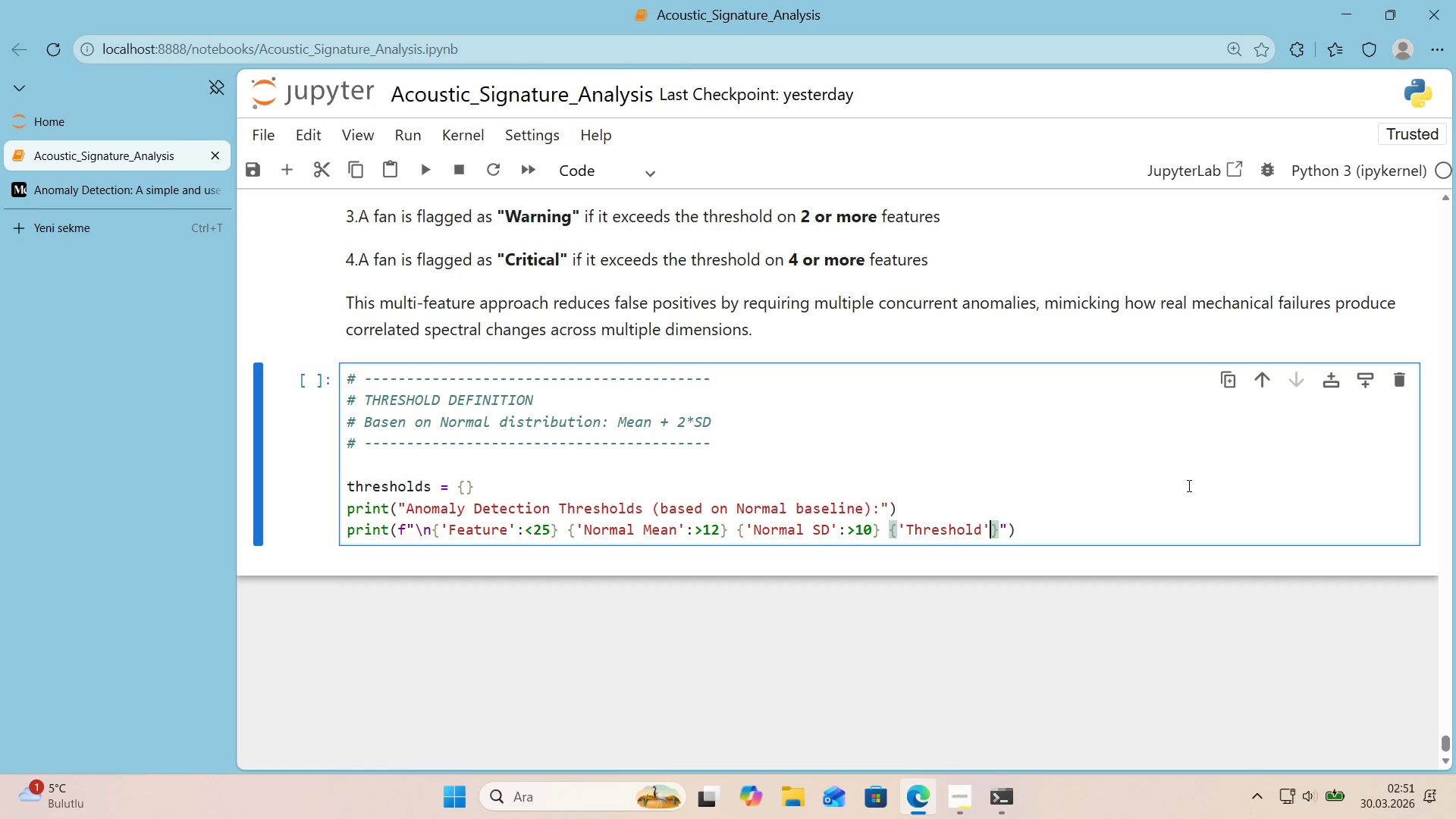 
type(>[Break]12)
 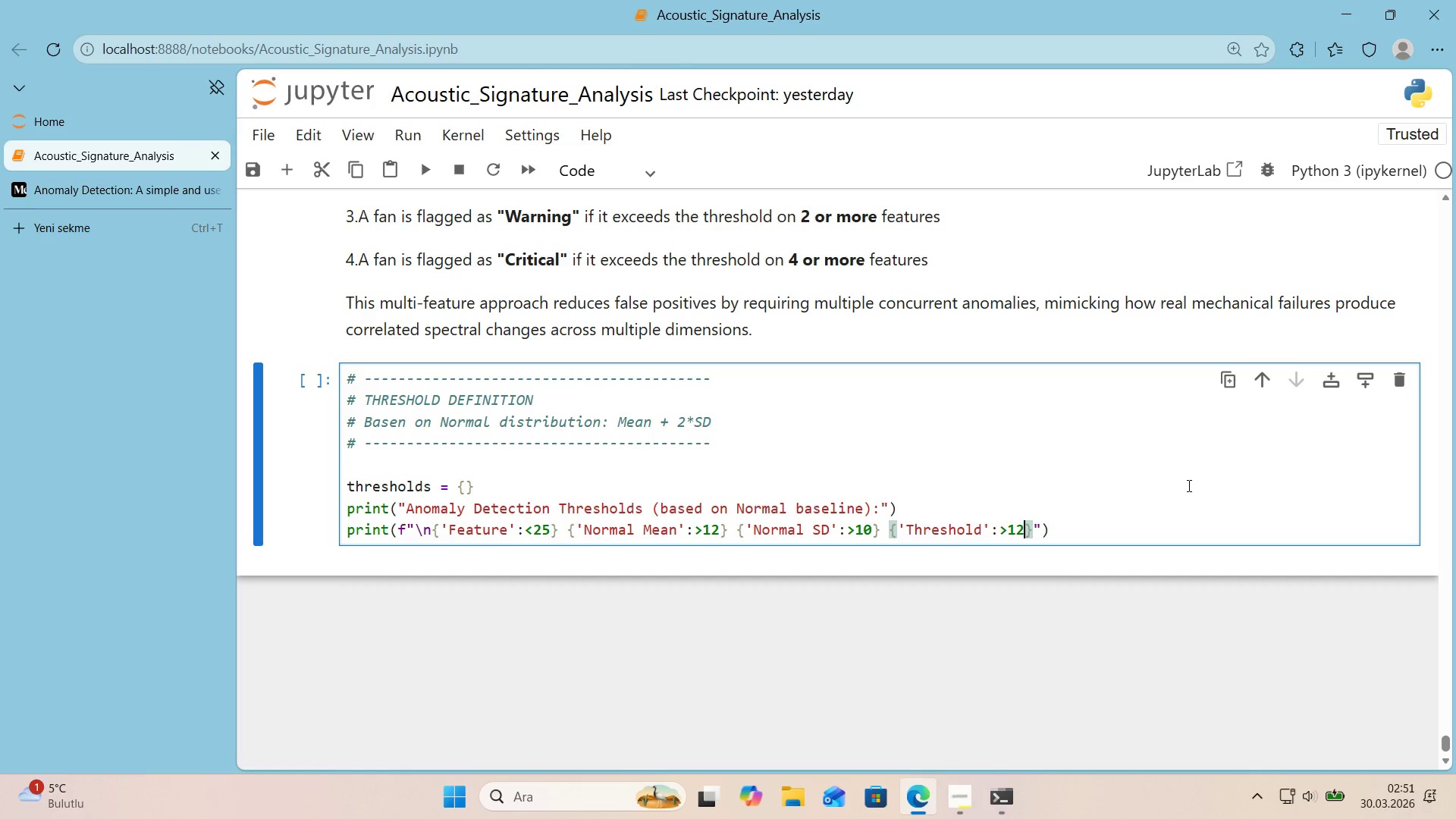 
key(ArrowRight)
 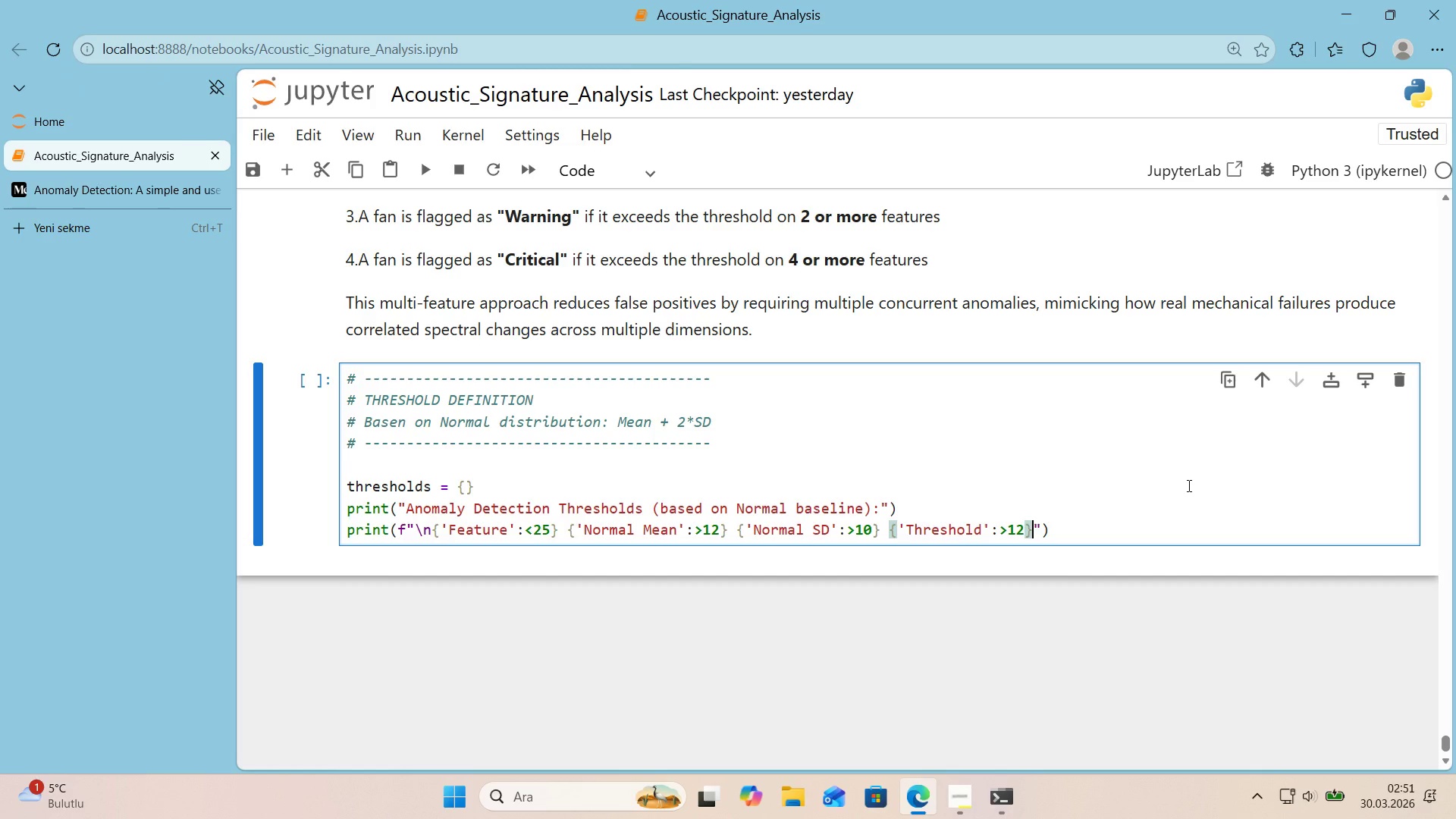 
key(Space)
 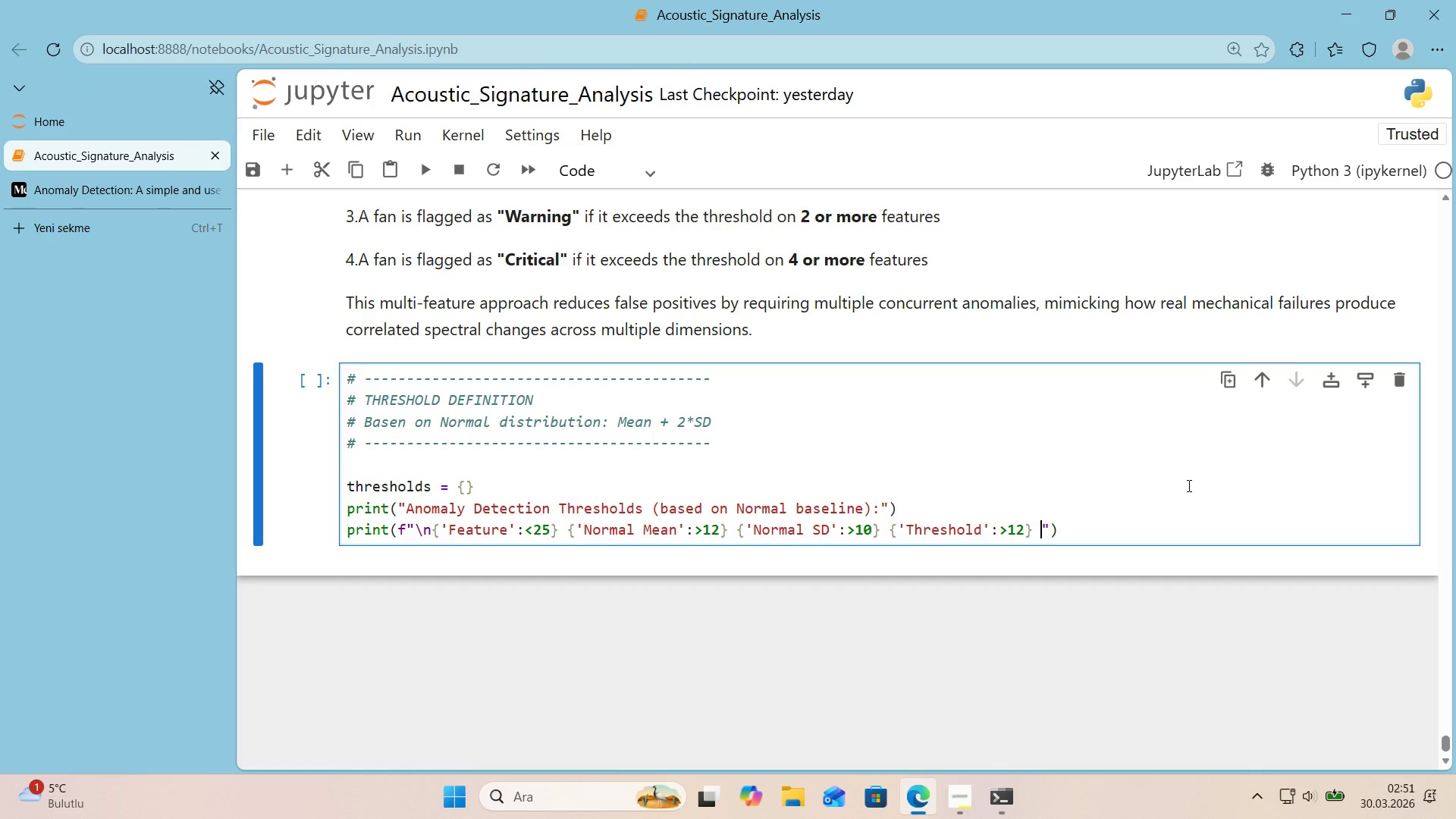 
key(Alt+Control+7)
 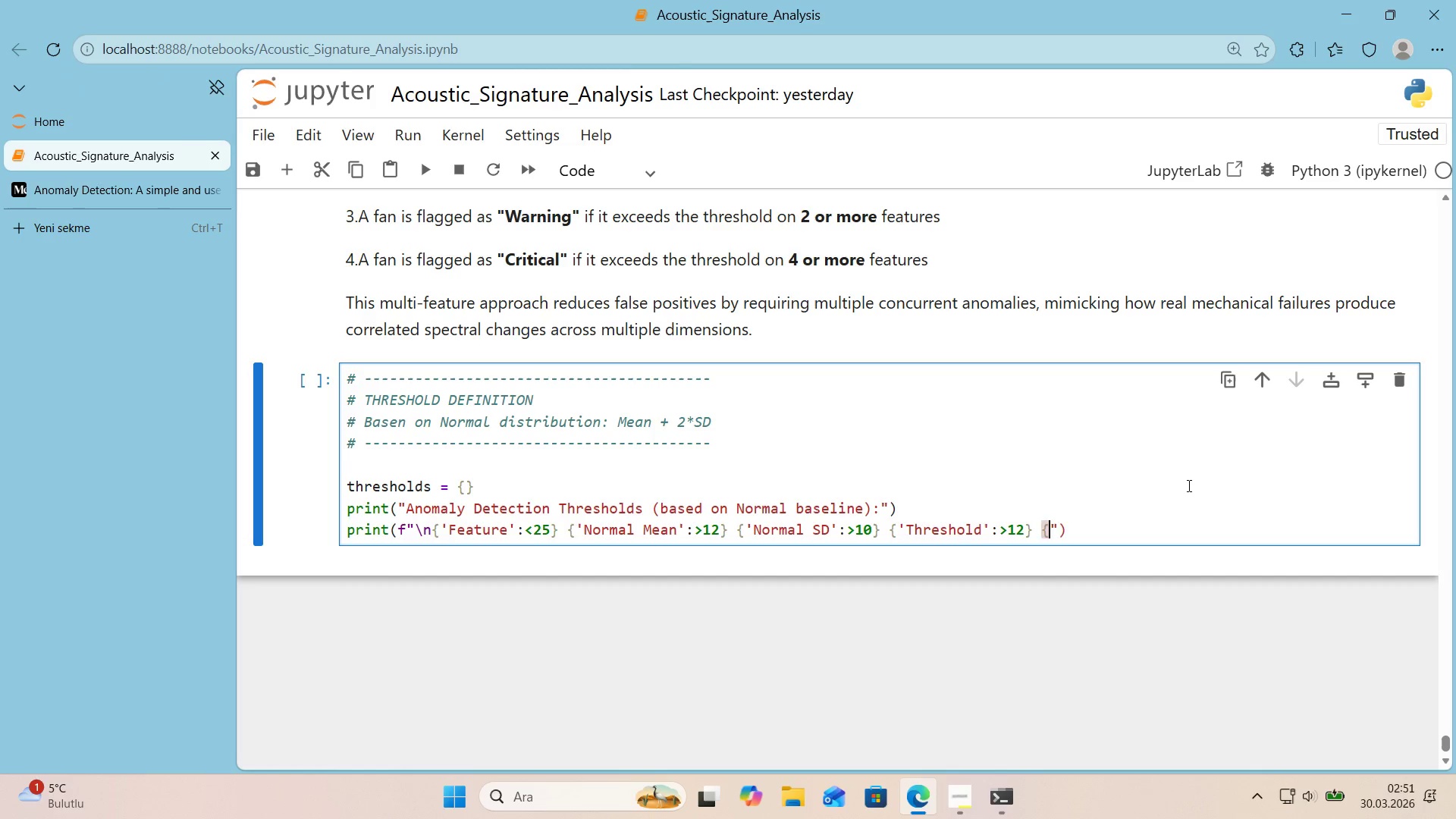 
key(Alt+Control+0)
 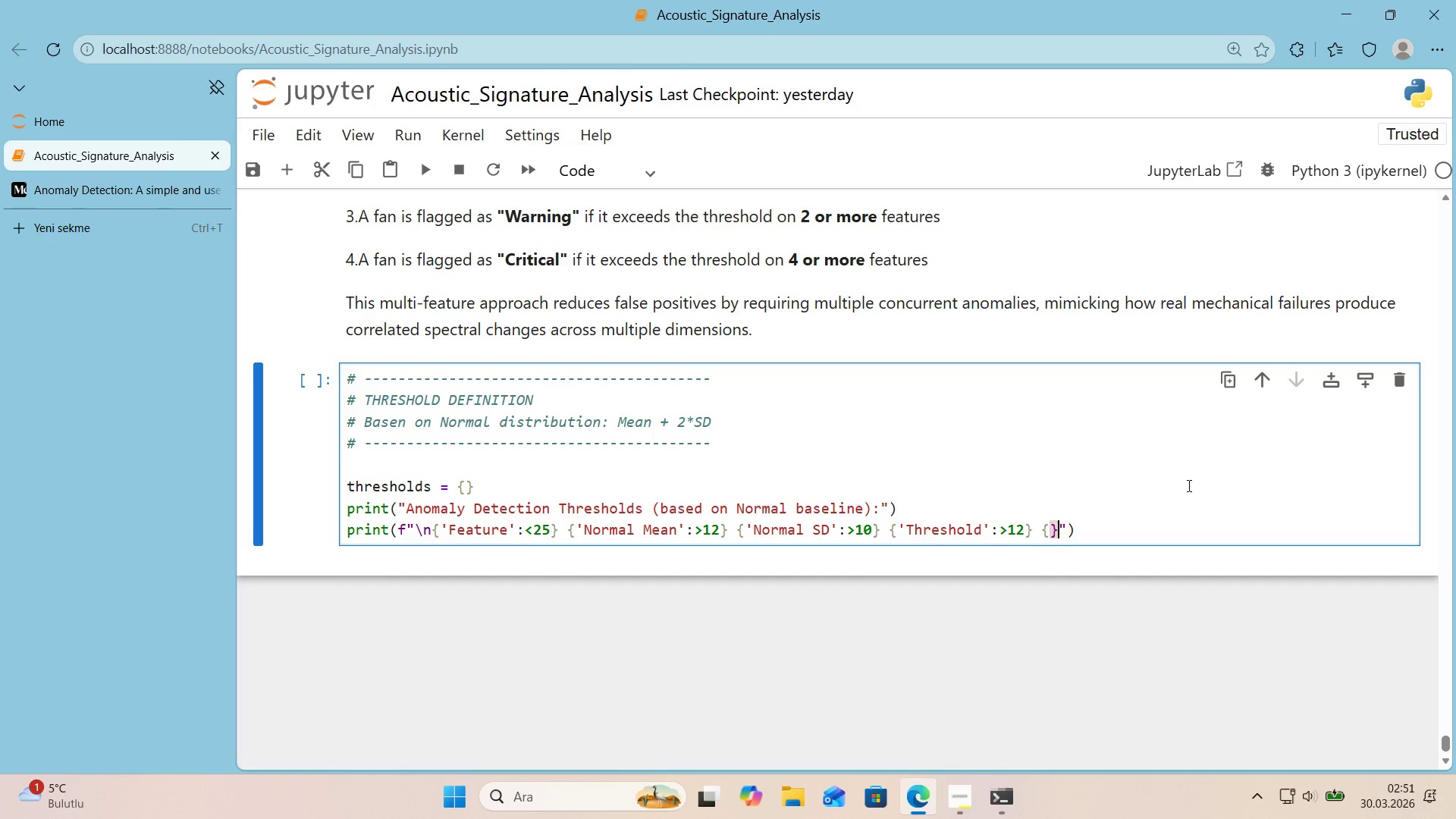 
key(ArrowLeft)
 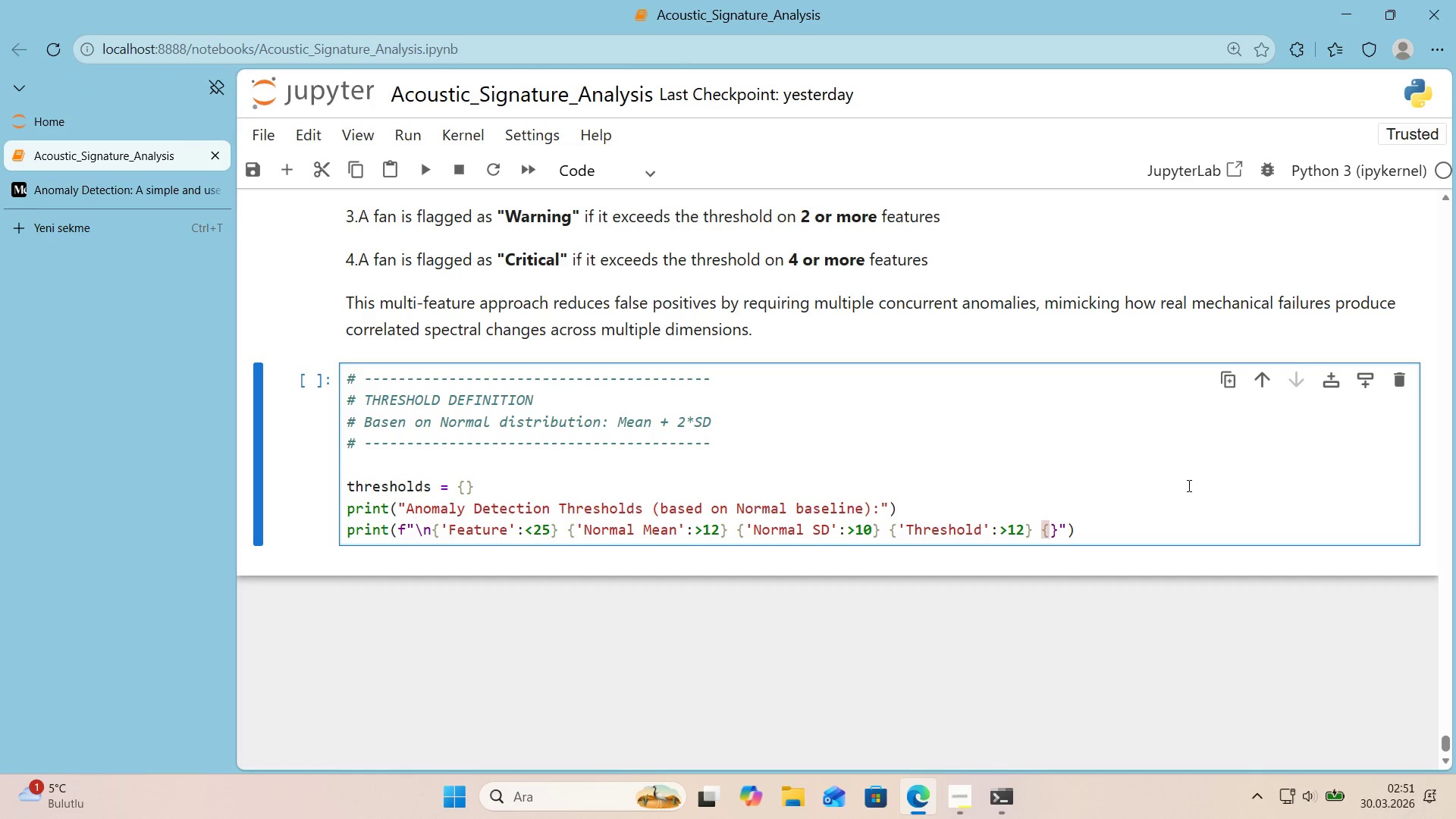 
type(@@)
 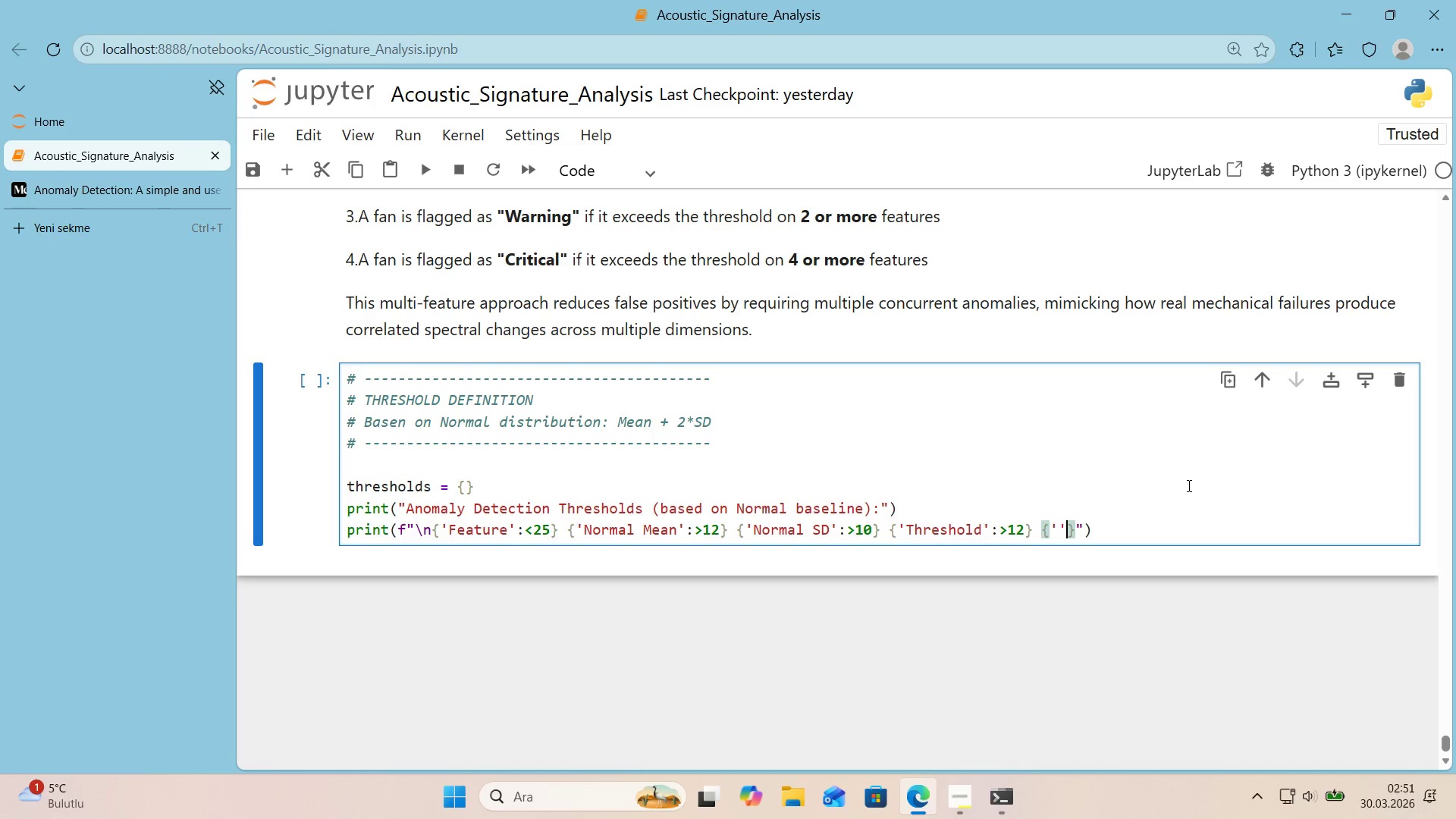 
key(ArrowLeft)
 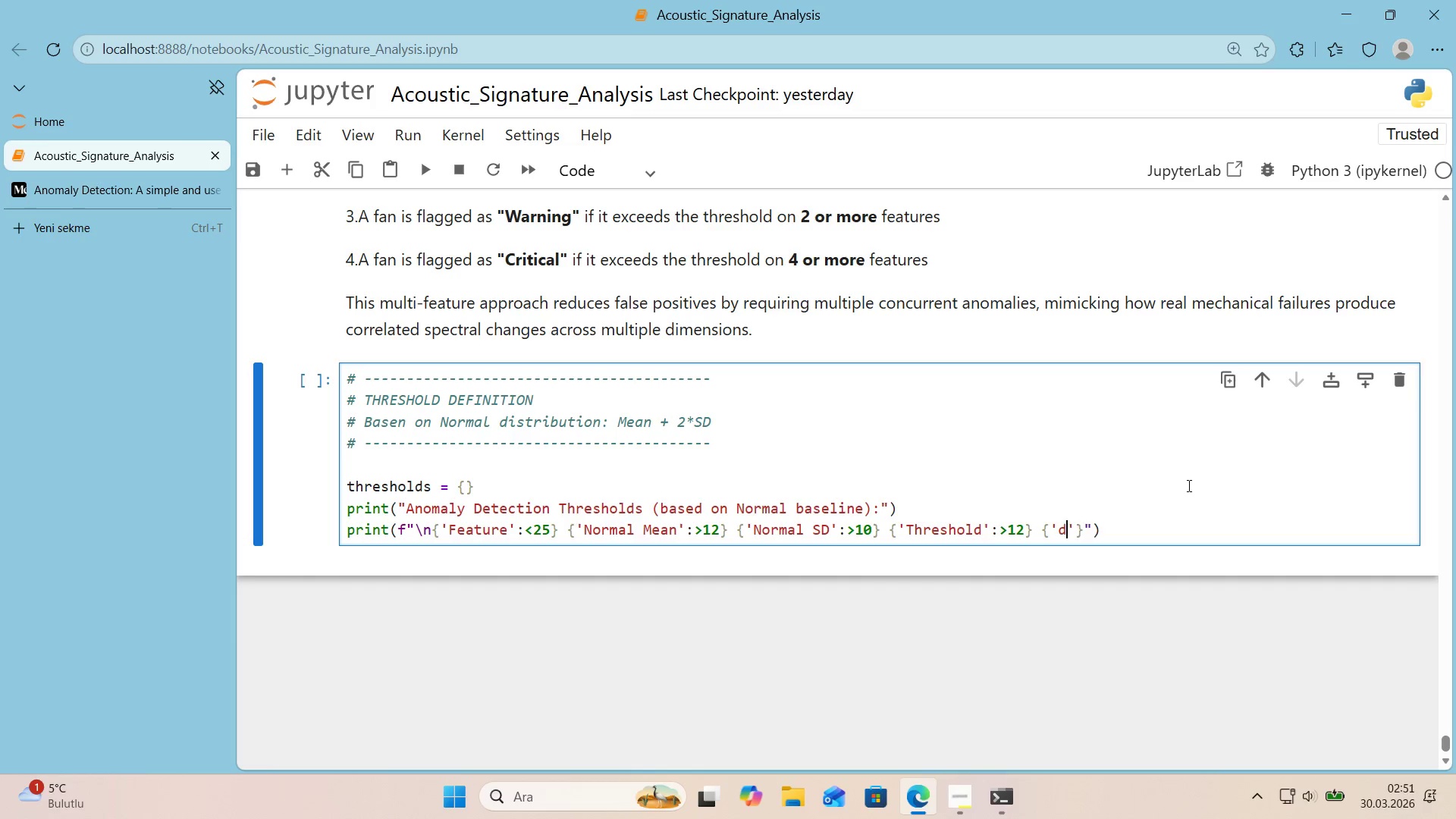 
type(d)
key(Backspace)
type(D'rect'on)
 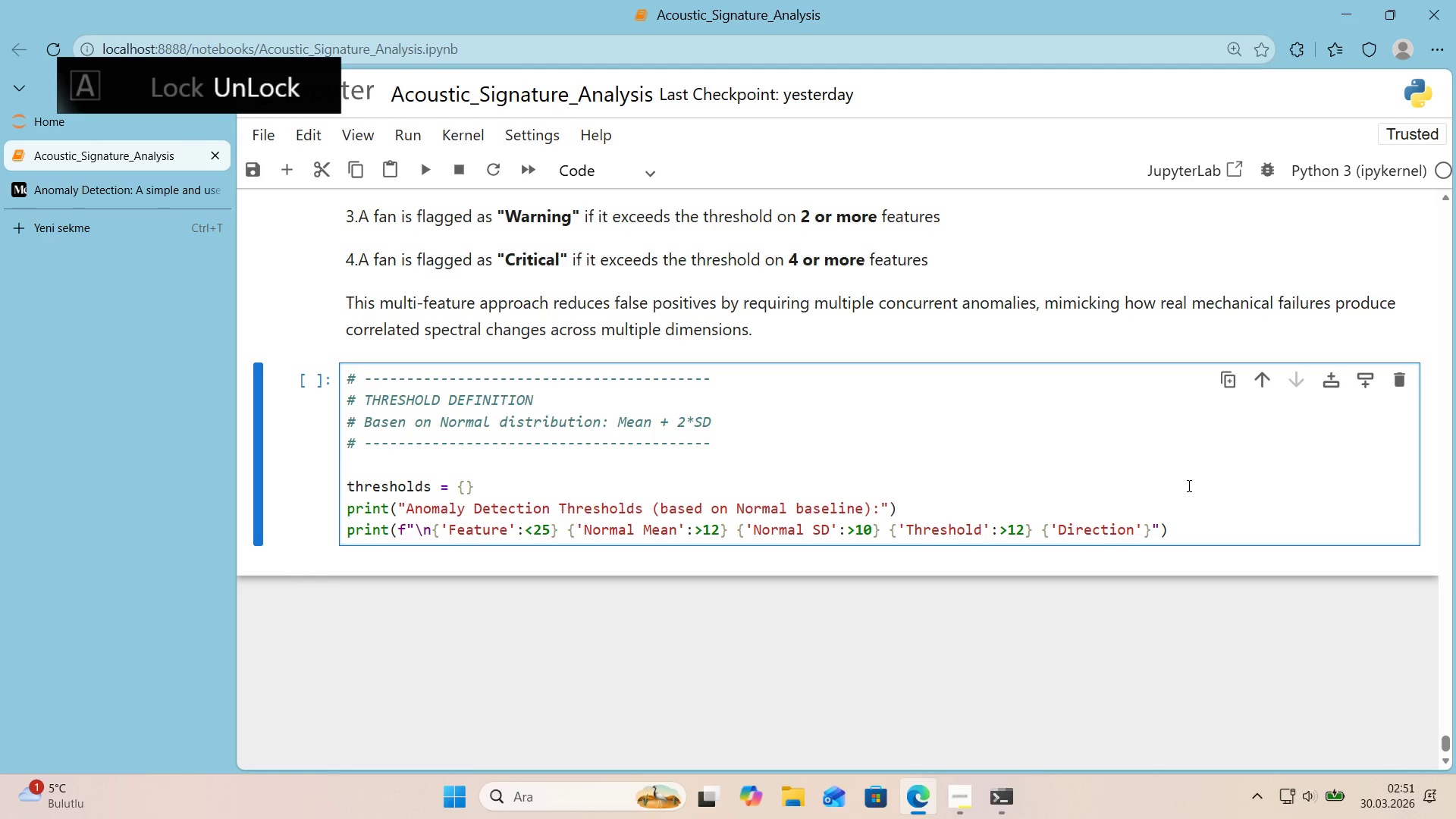 
key(ArrowRight)
 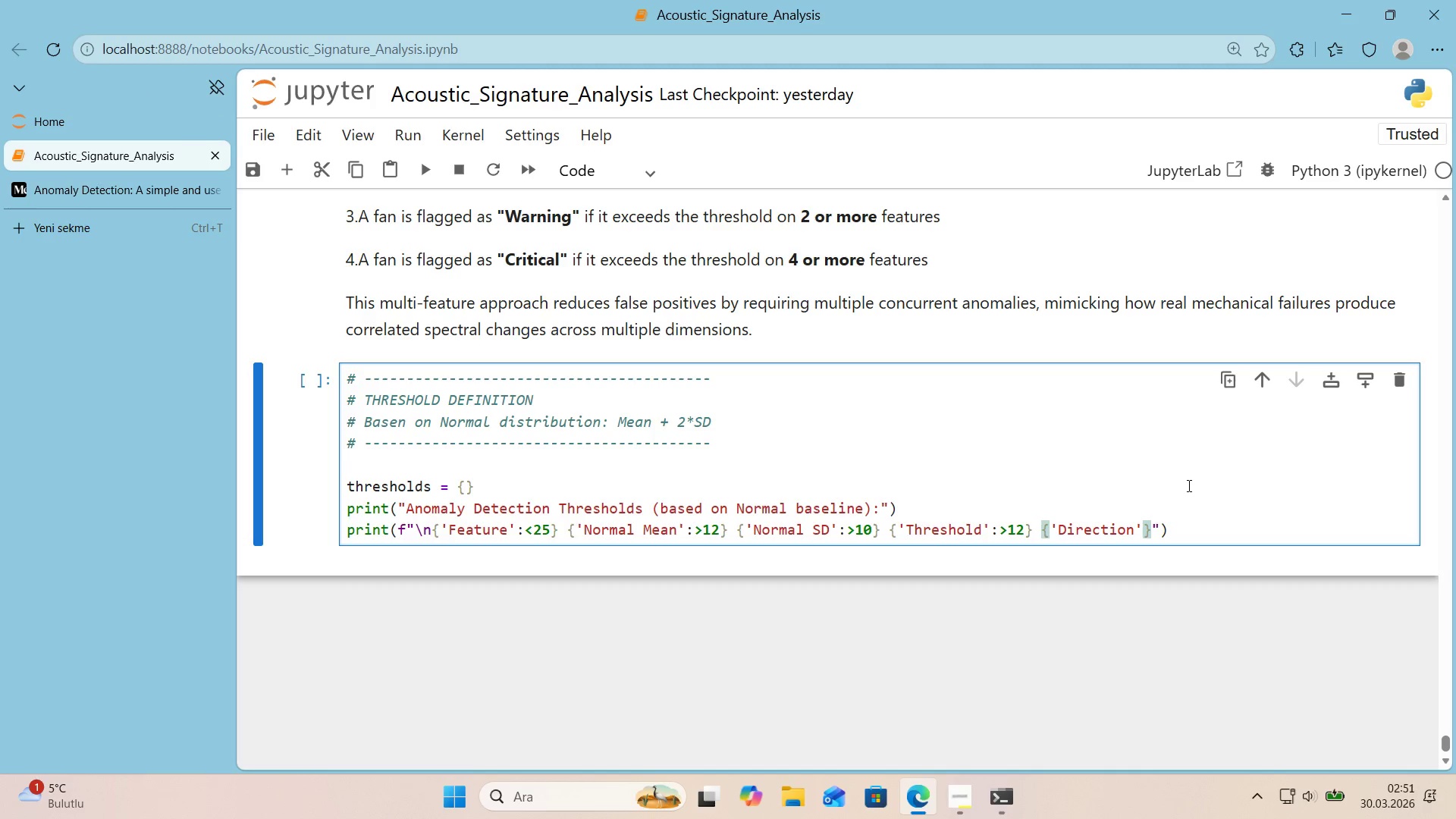 
type(>[Break]10)
 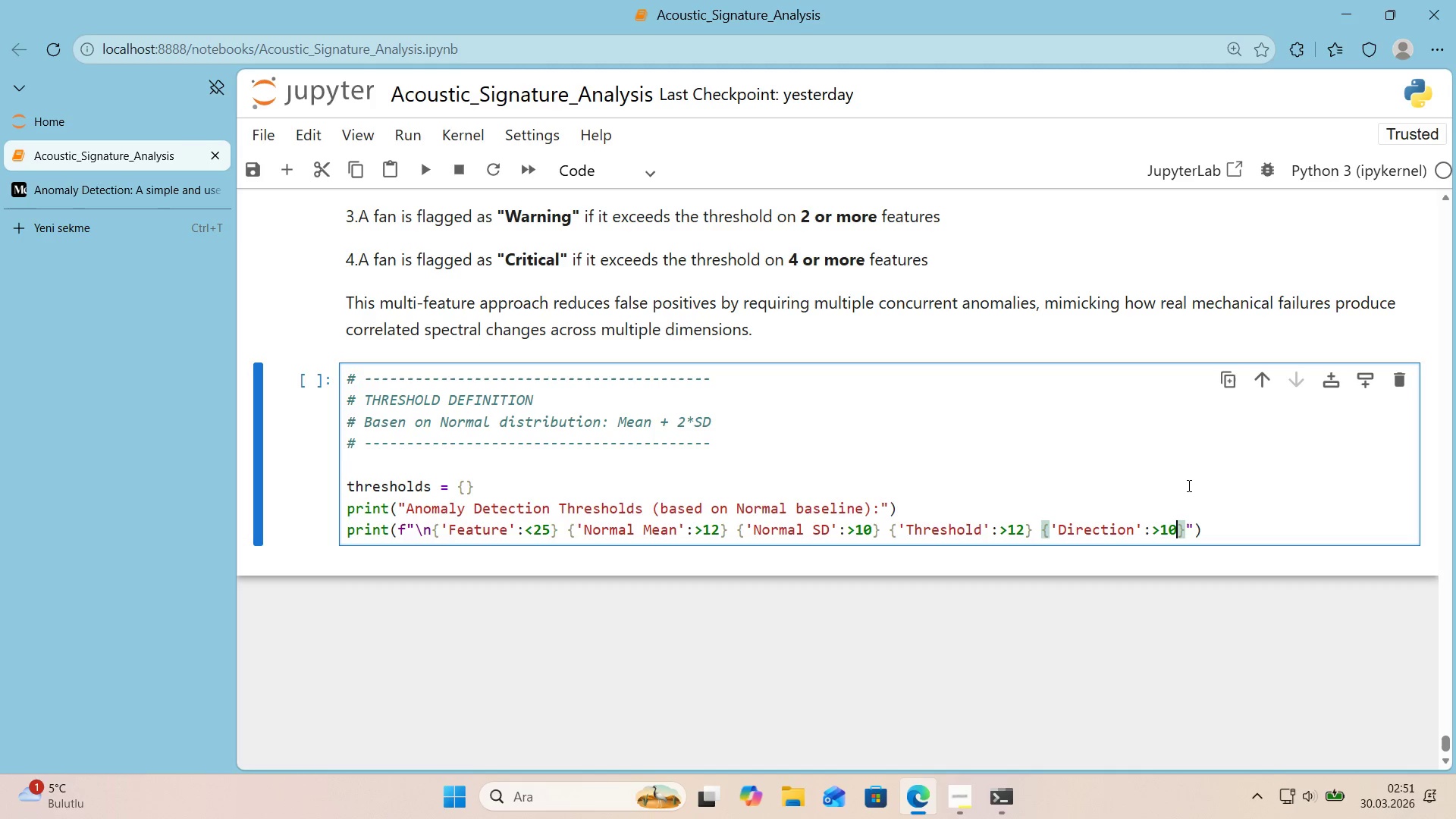 
key(ArrowRight)
 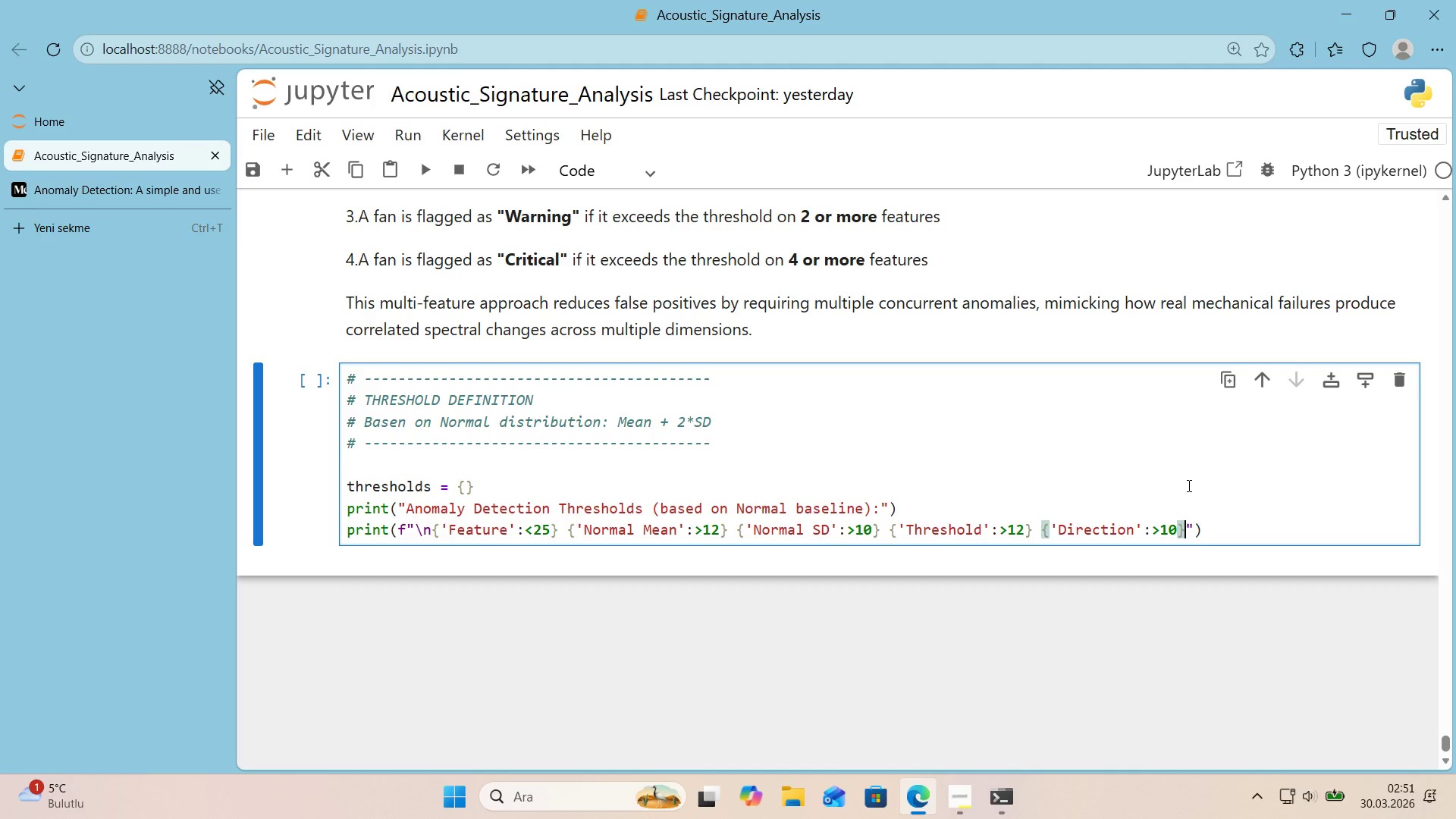 
key(ArrowRight)
 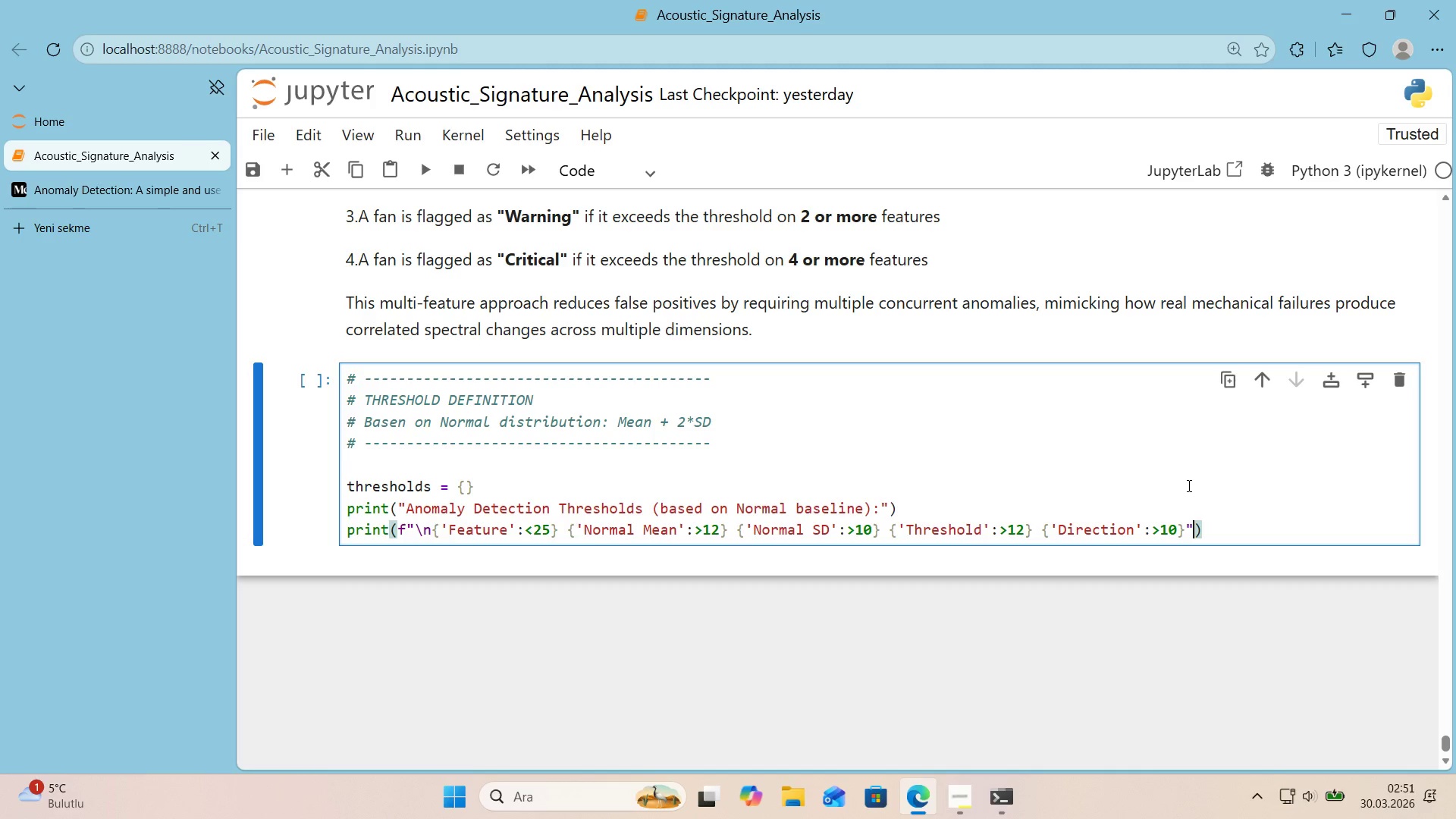 
key(ArrowRight)
 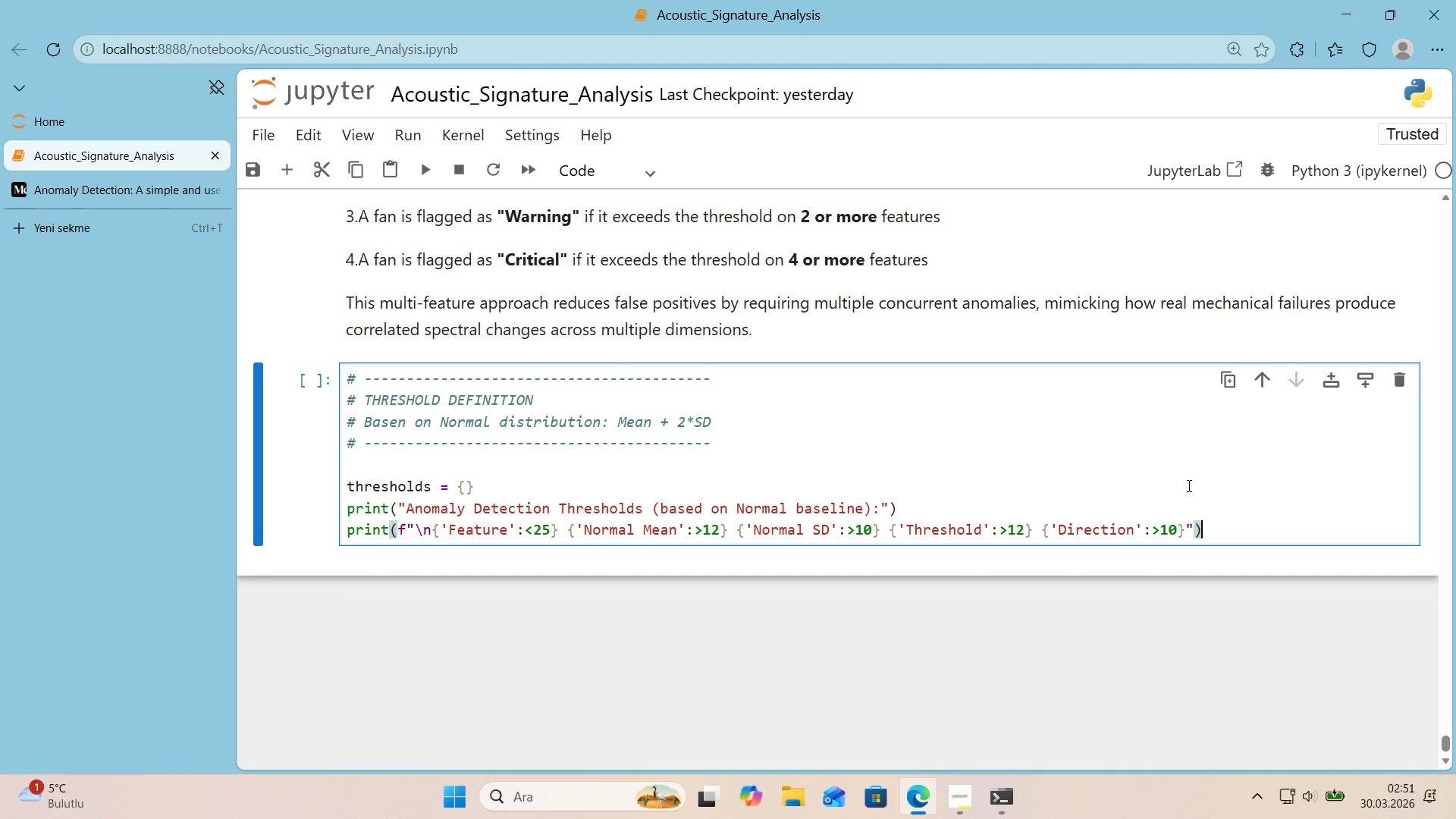 
key(Enter)
 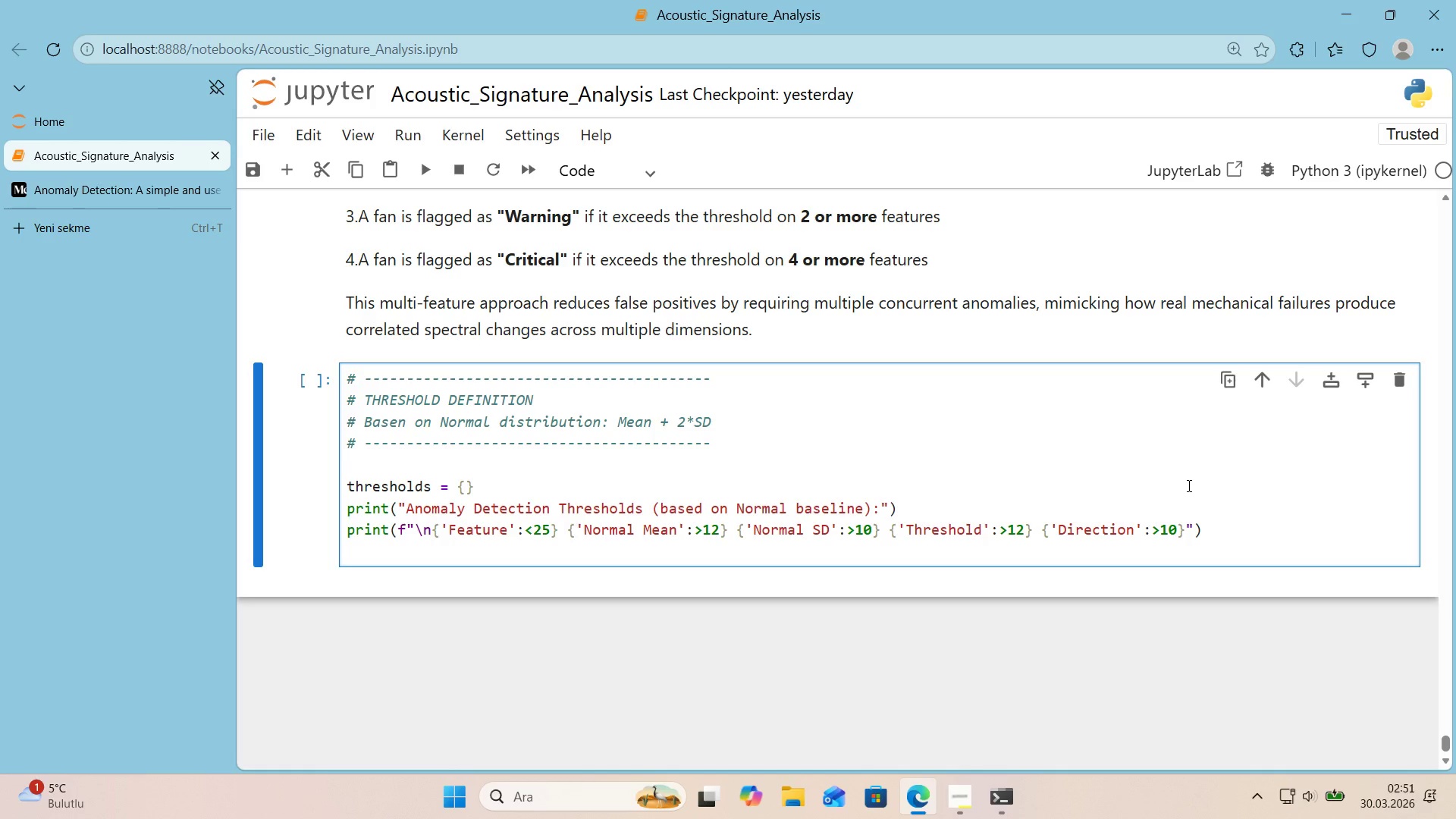 
type(pr'nt*()
 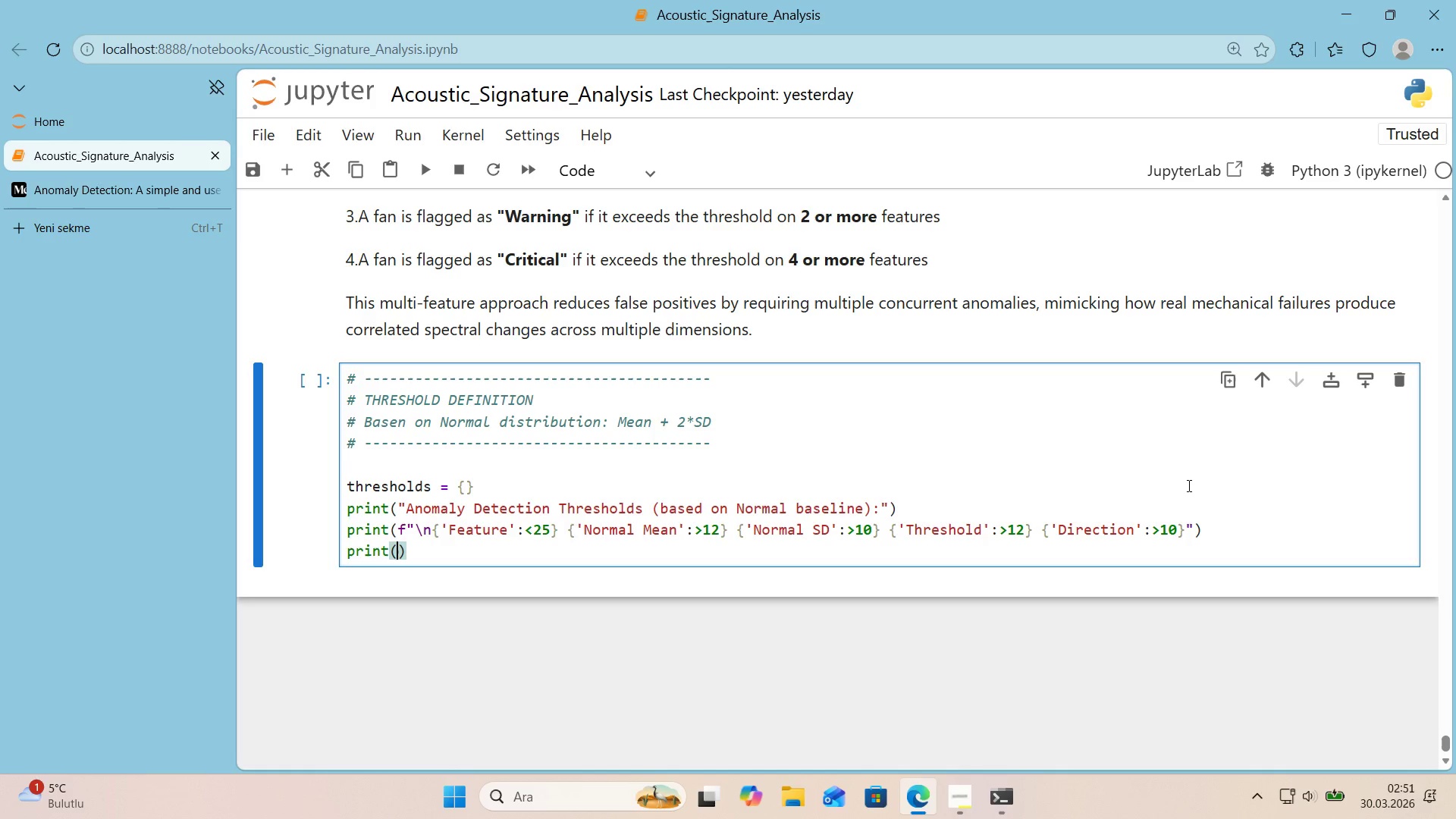 
 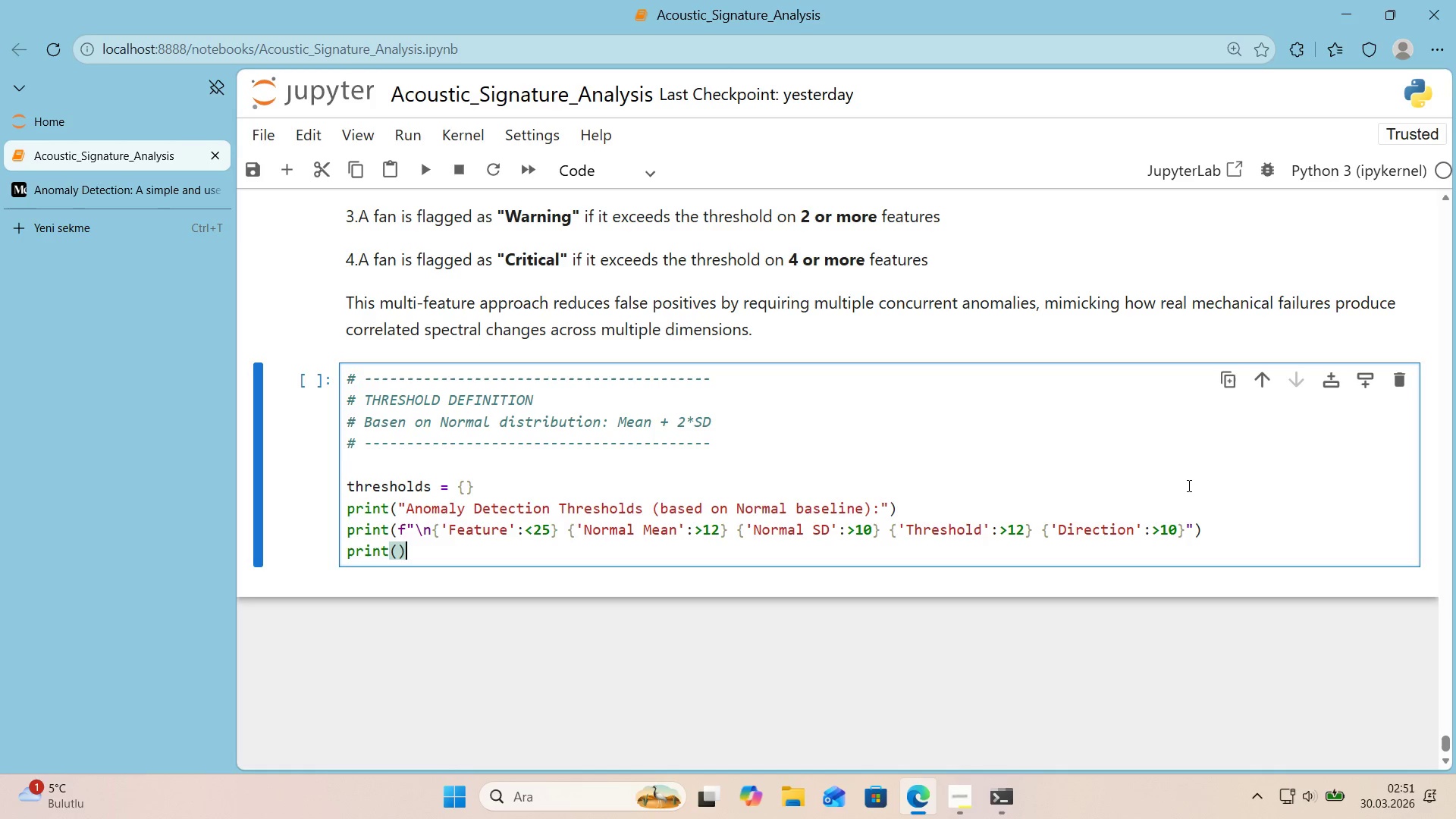 
key(ArrowLeft)
 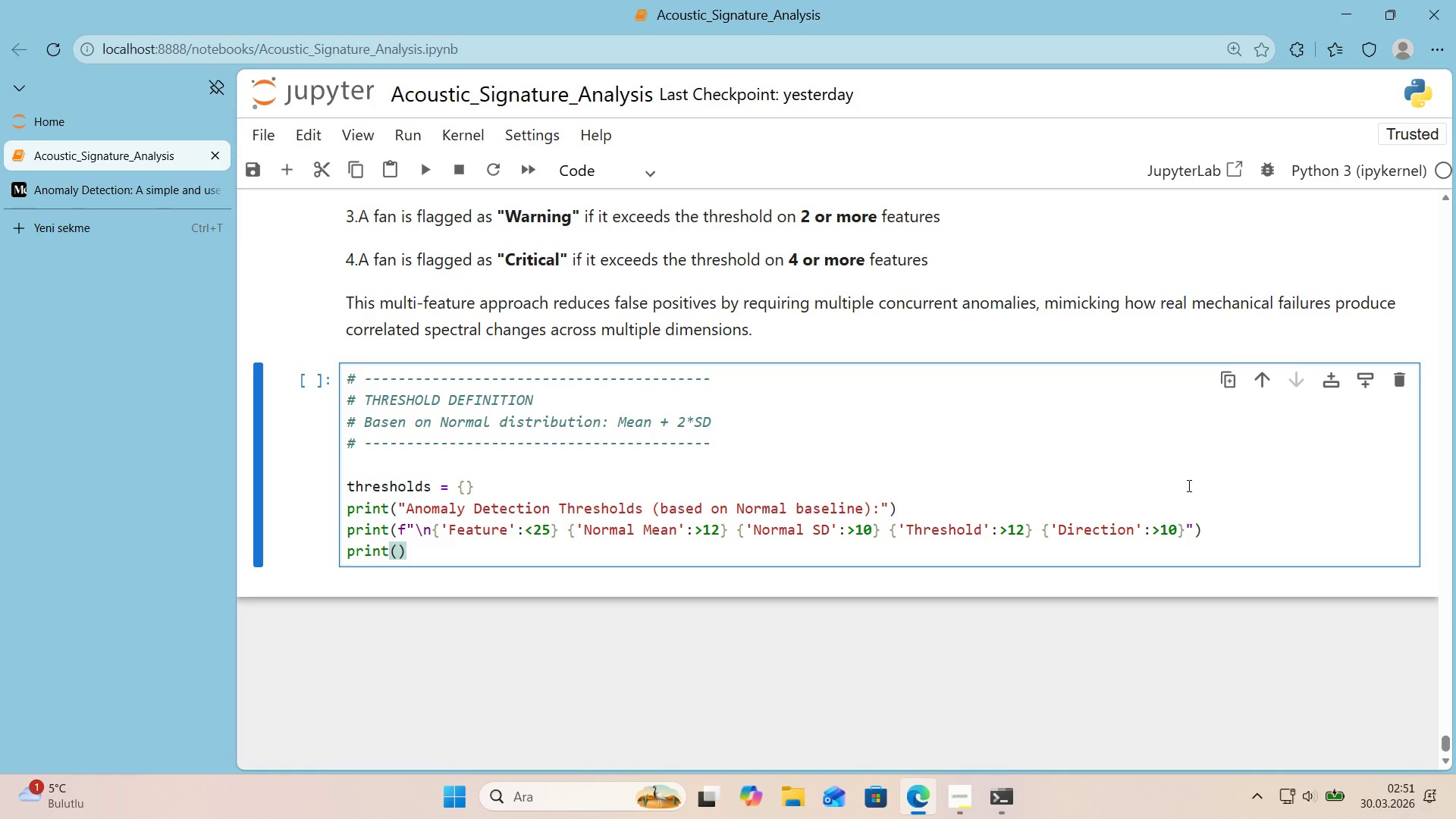 
key(Backquote)
 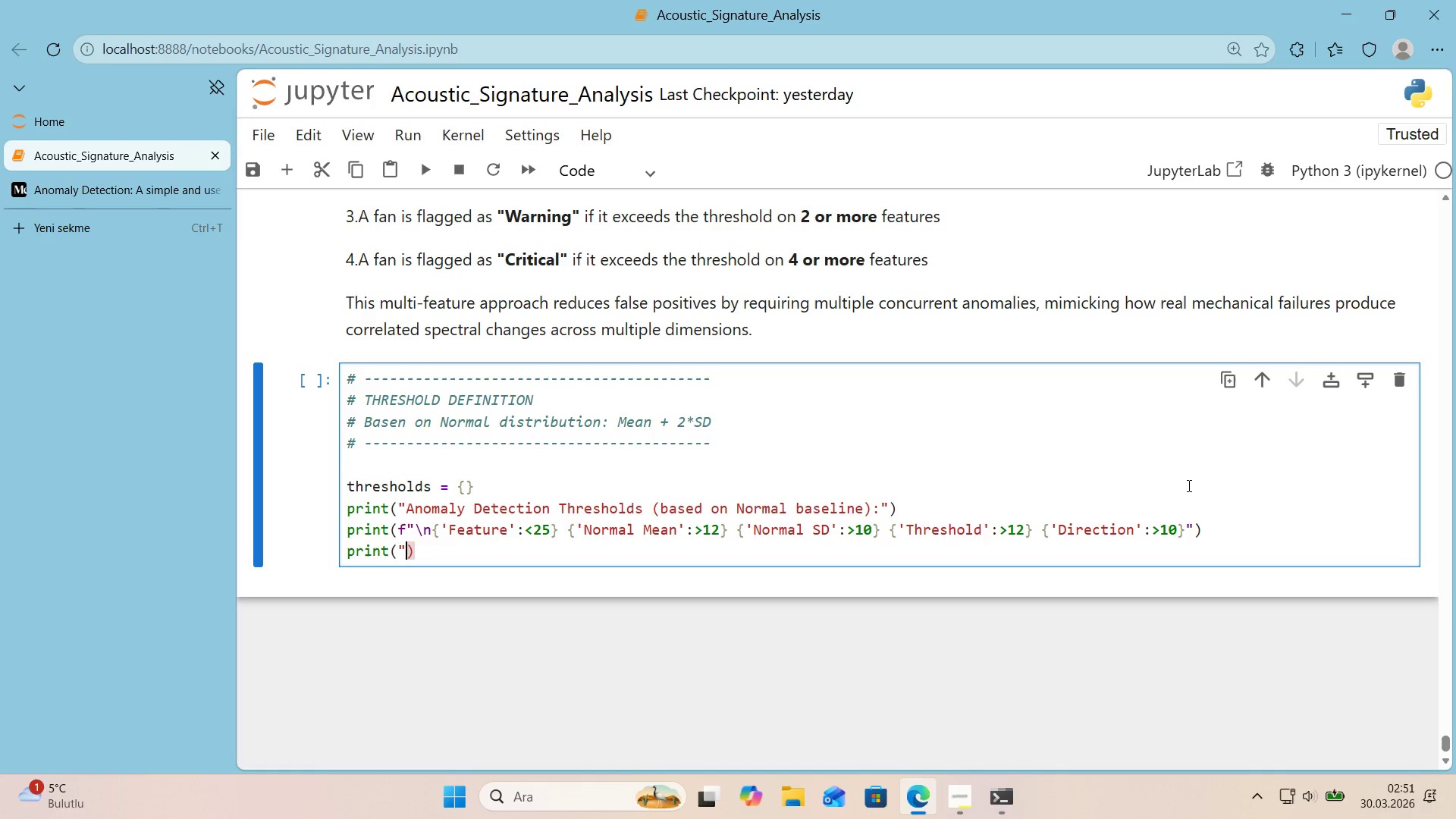 
key(Backquote)
 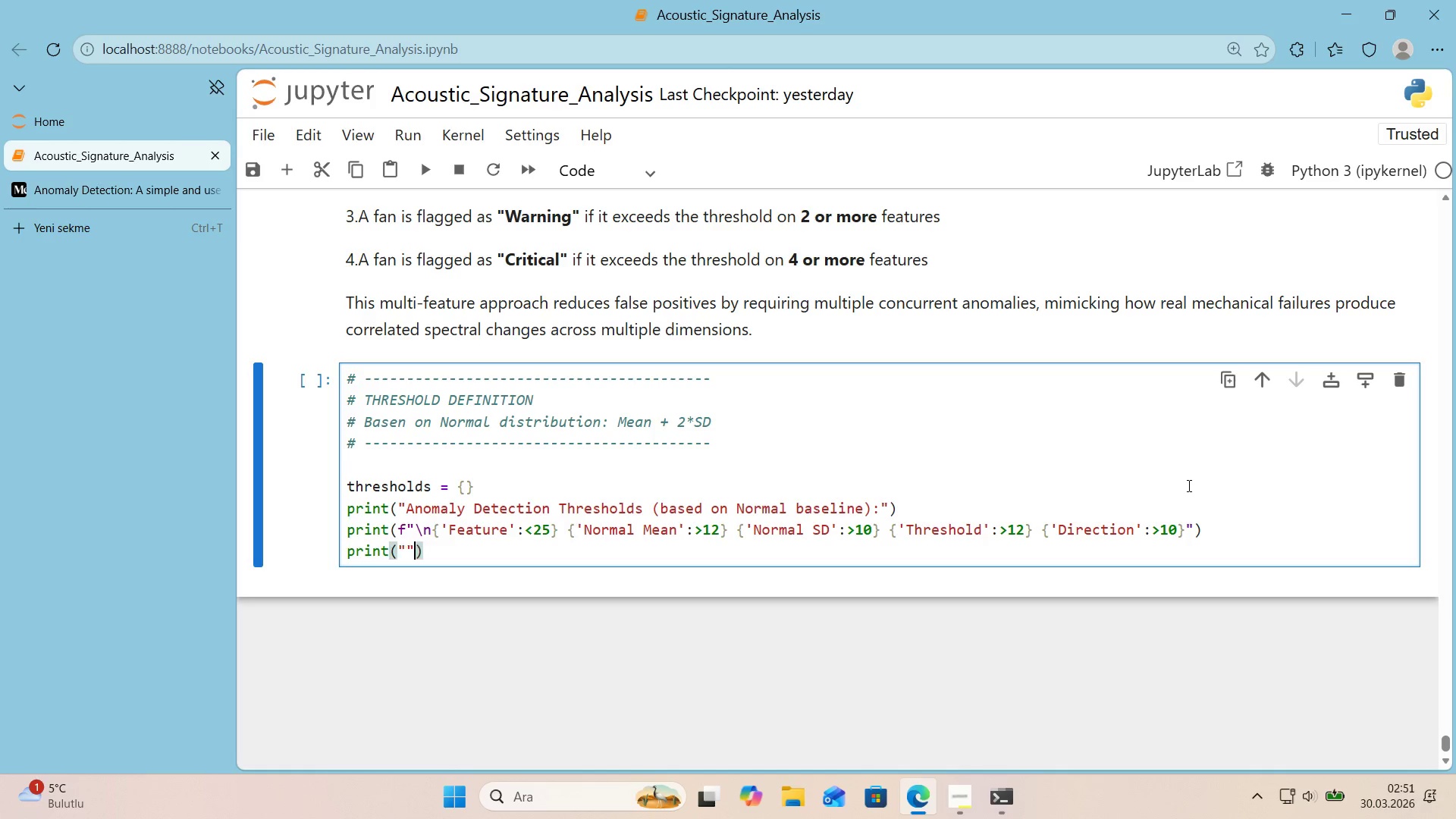 
key(ArrowLeft)
 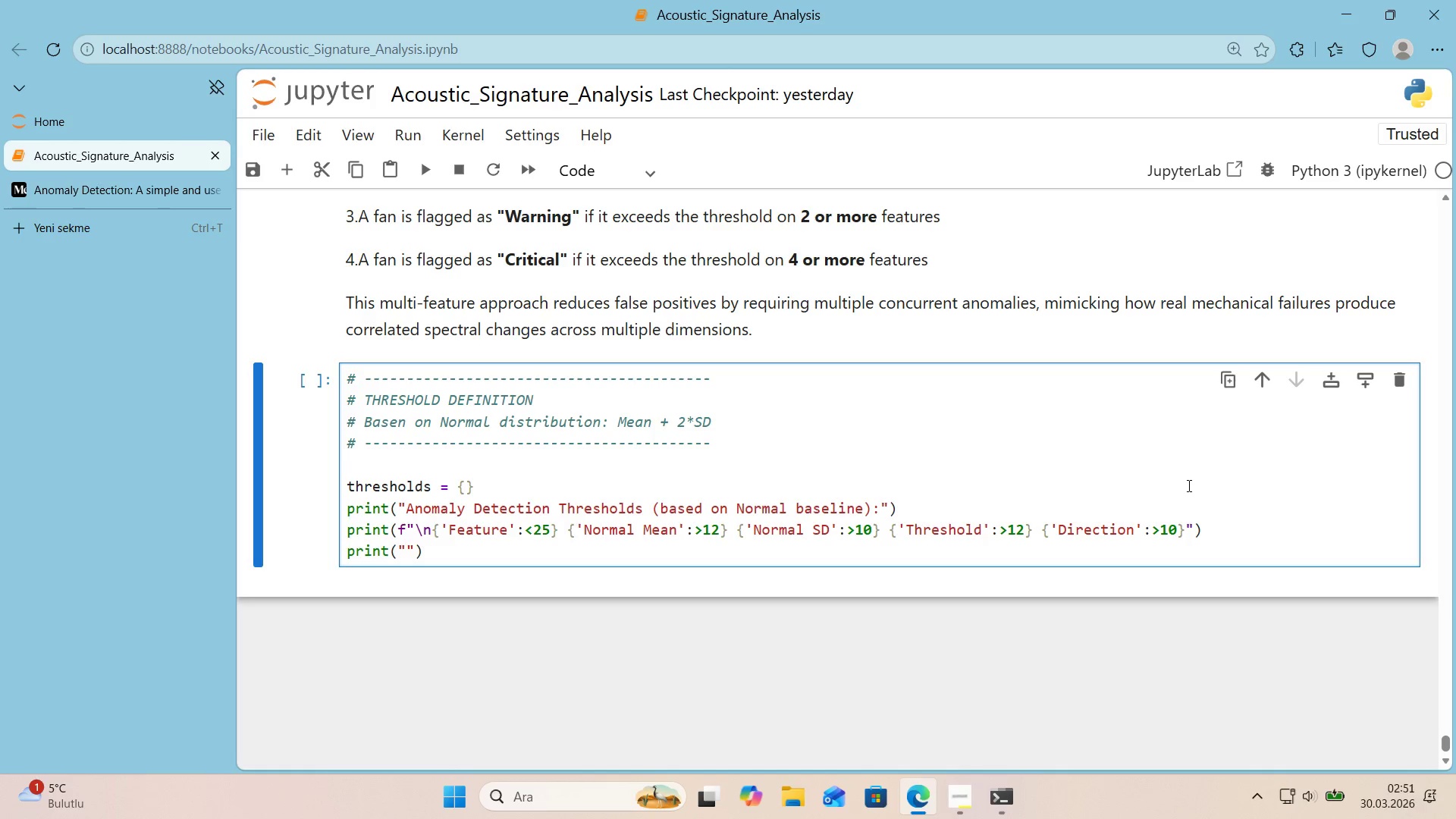 
key(Shift+0)
 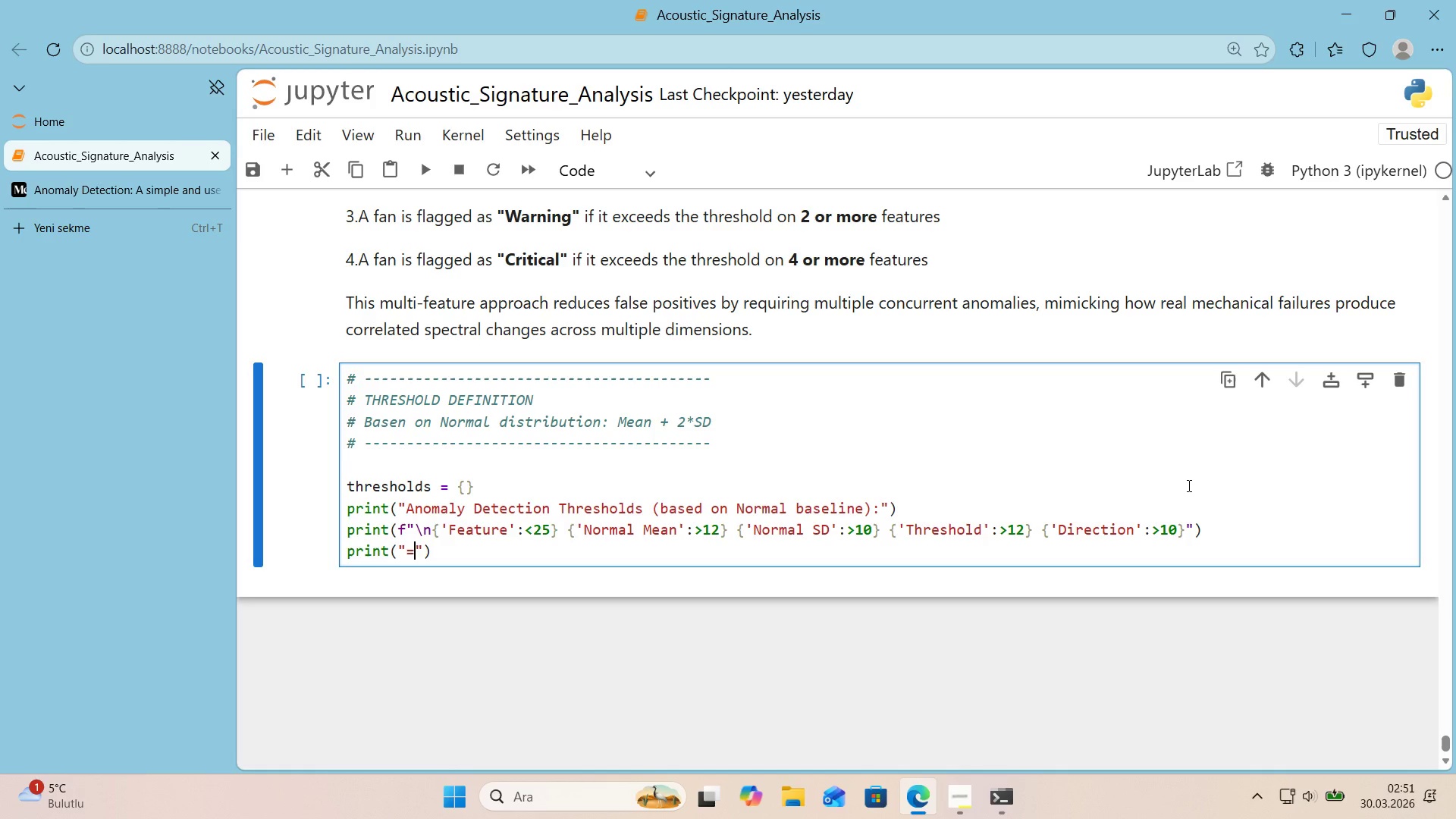 
key(ArrowRight)
 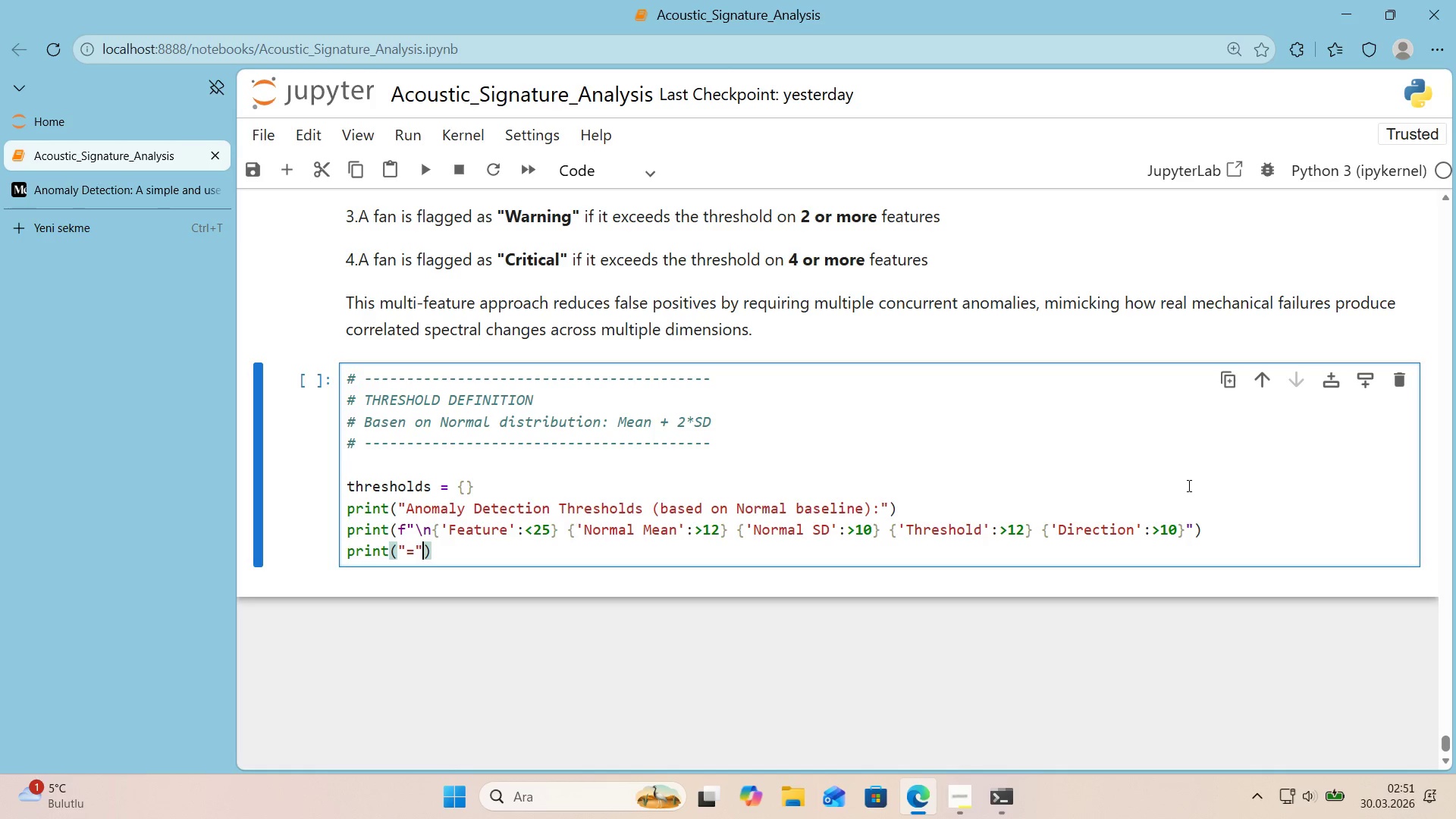 
key(NumpadMultiply)
 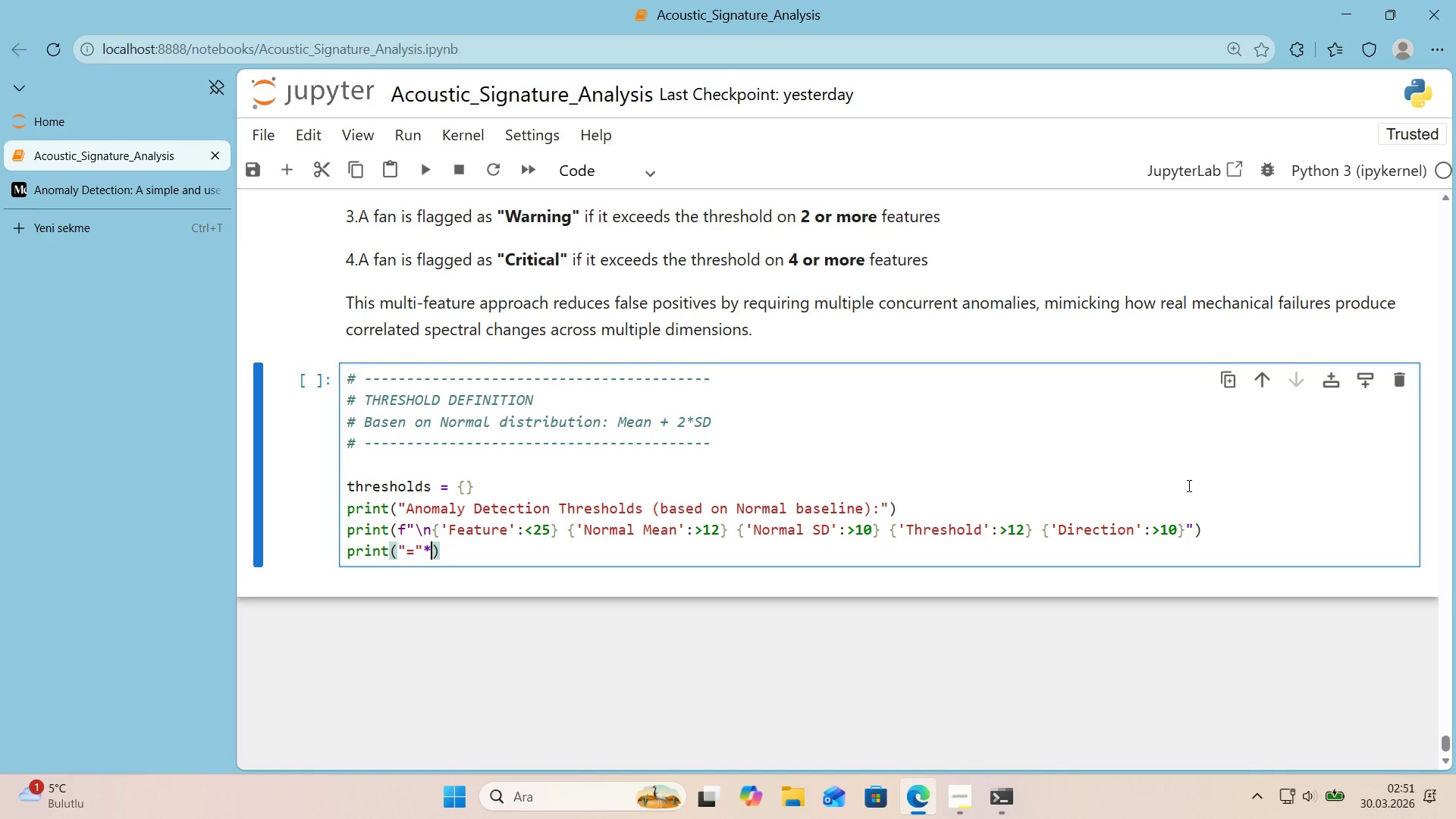 
key(Numpad7)
 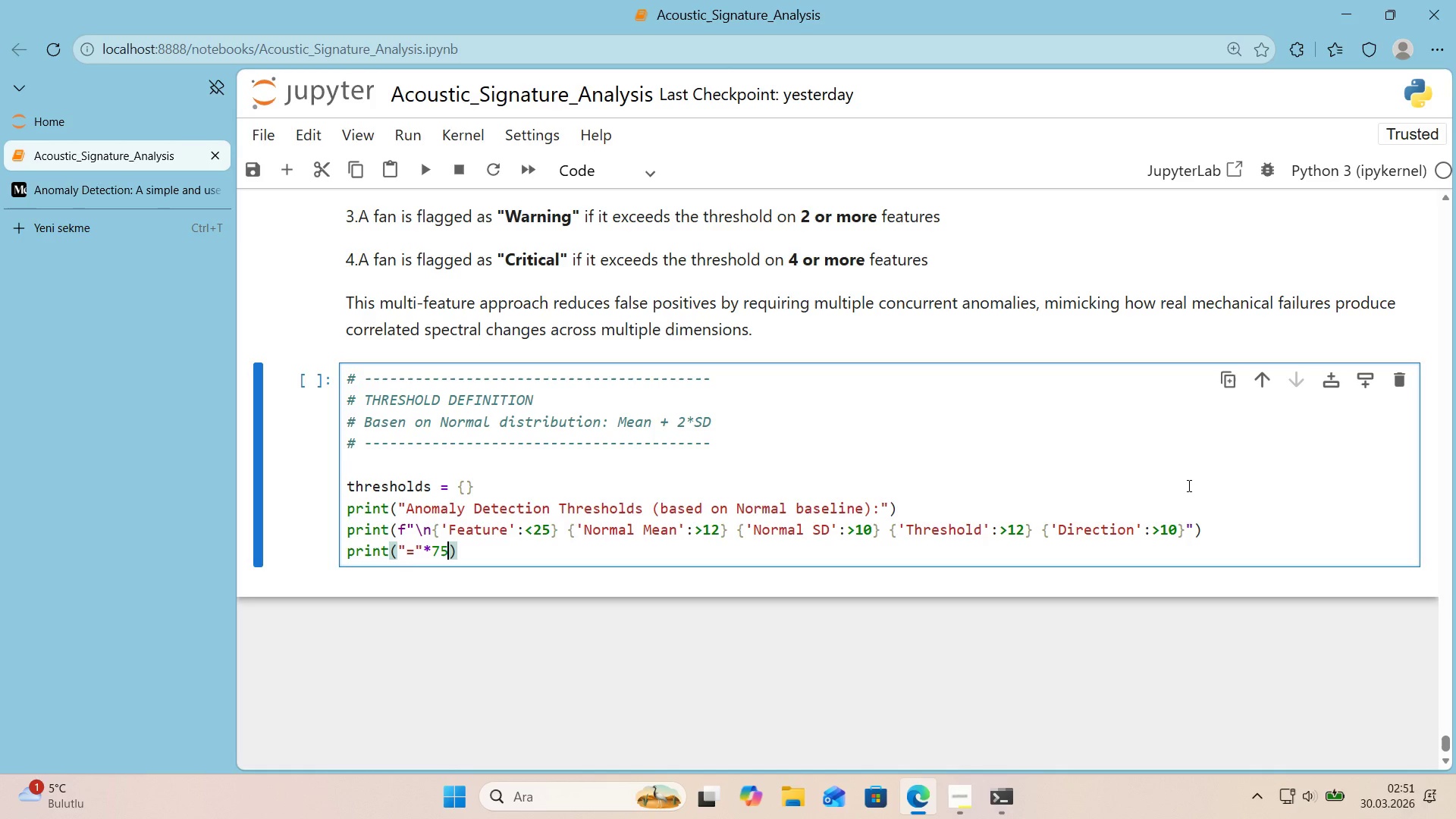 
key(Numpad5)
 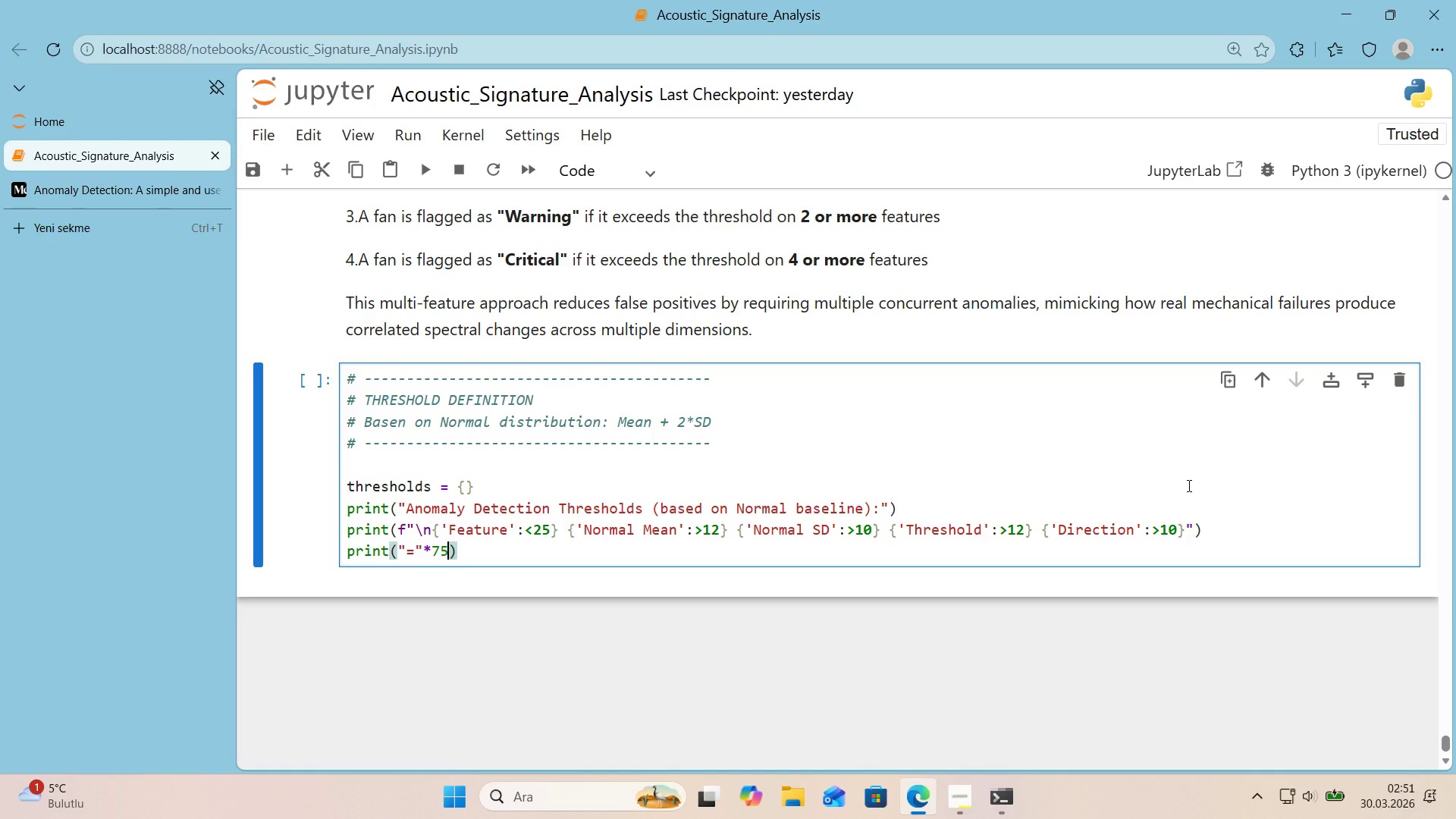 
key(Numpad0)
 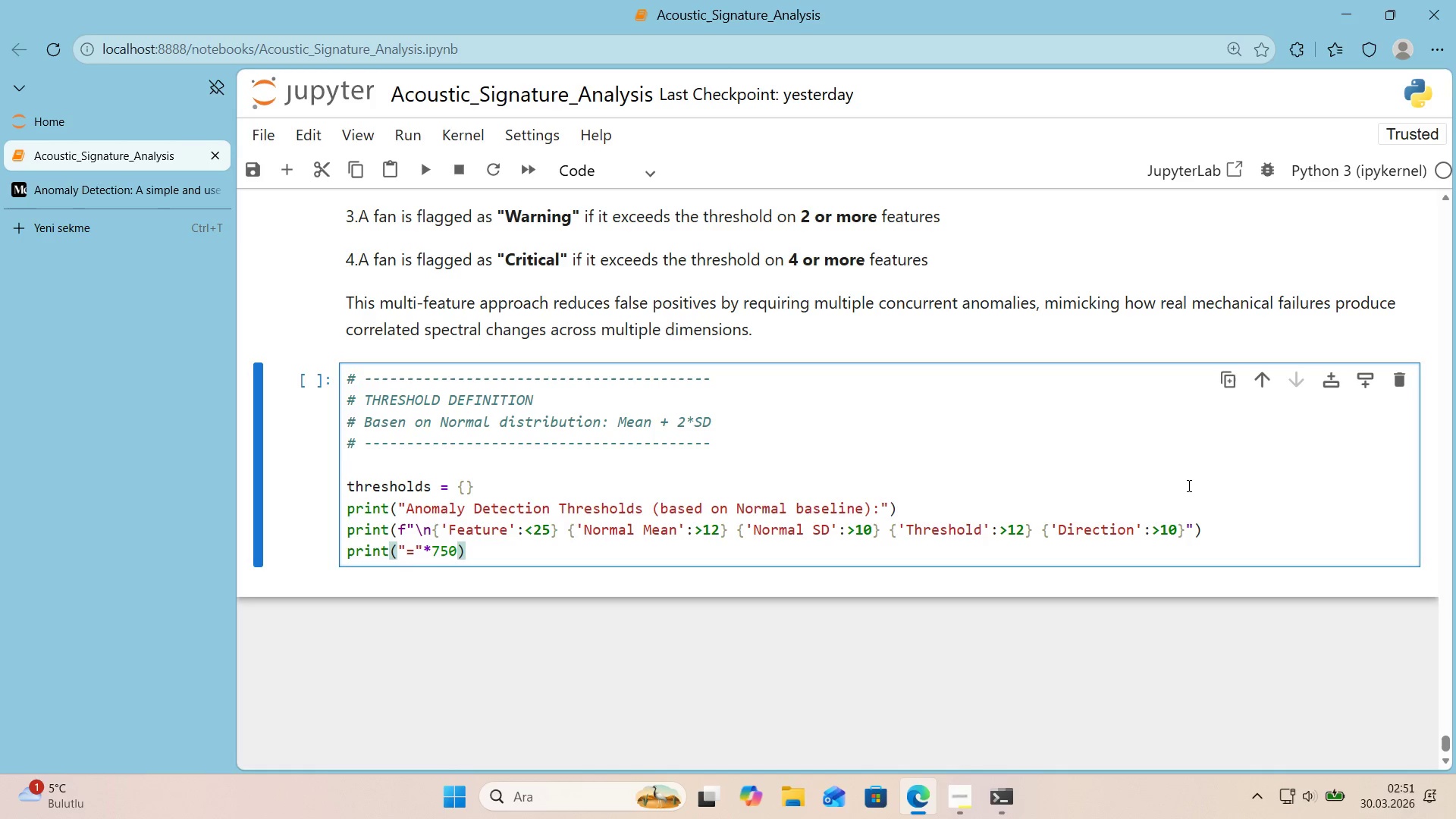 
key(ArrowLeft)
 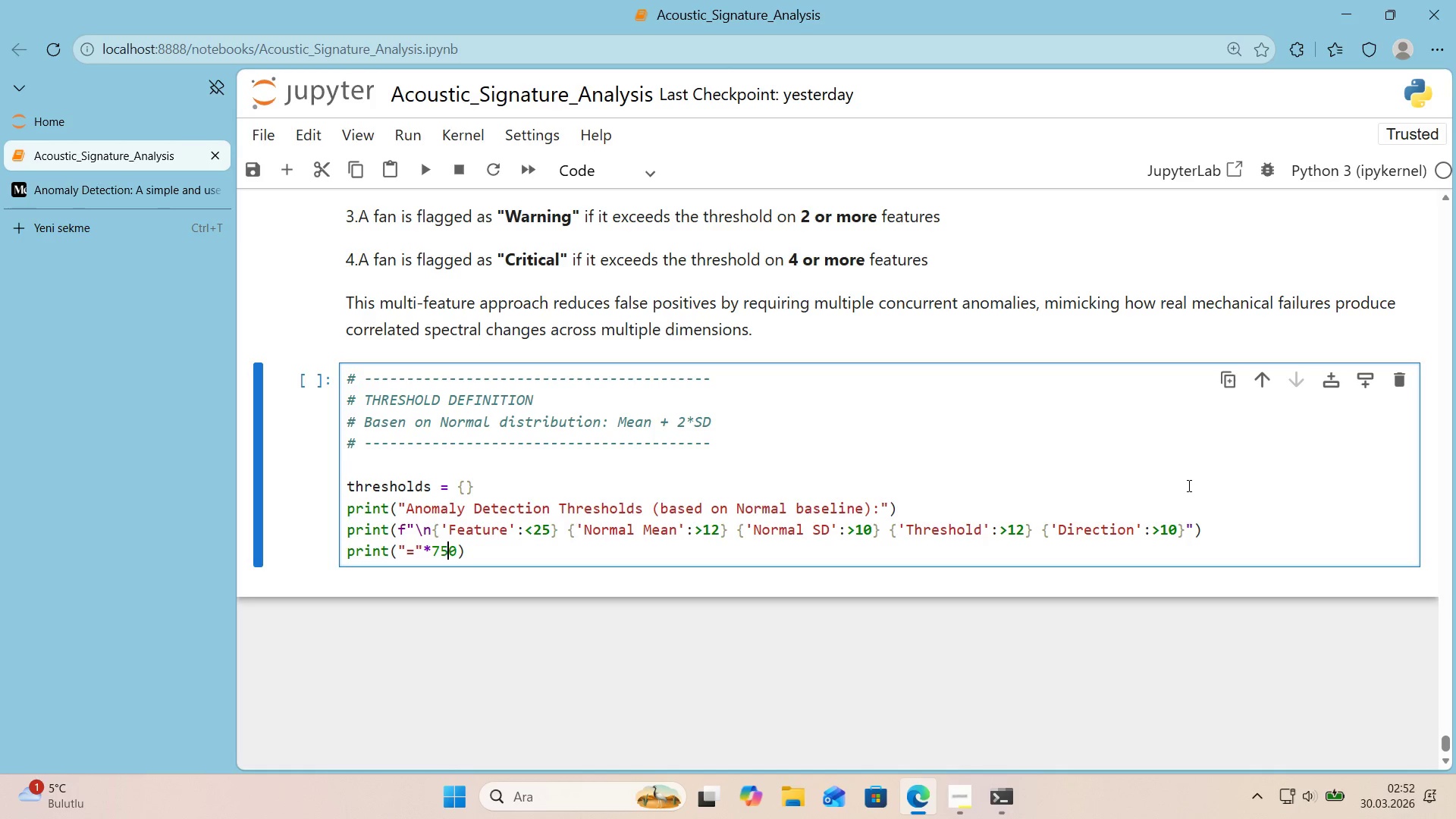 
key(ArrowRight)
 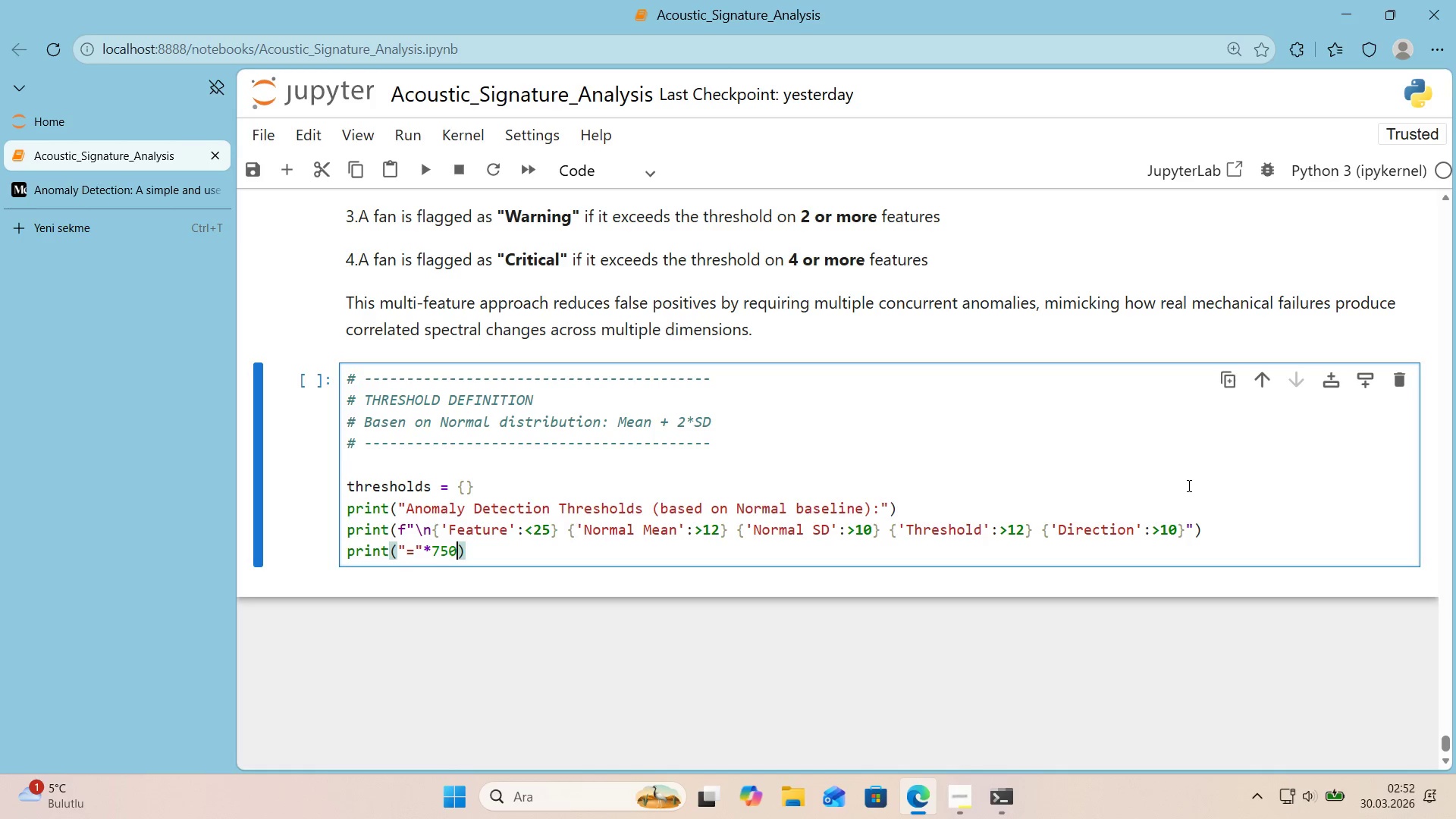 
key(Backspace)
 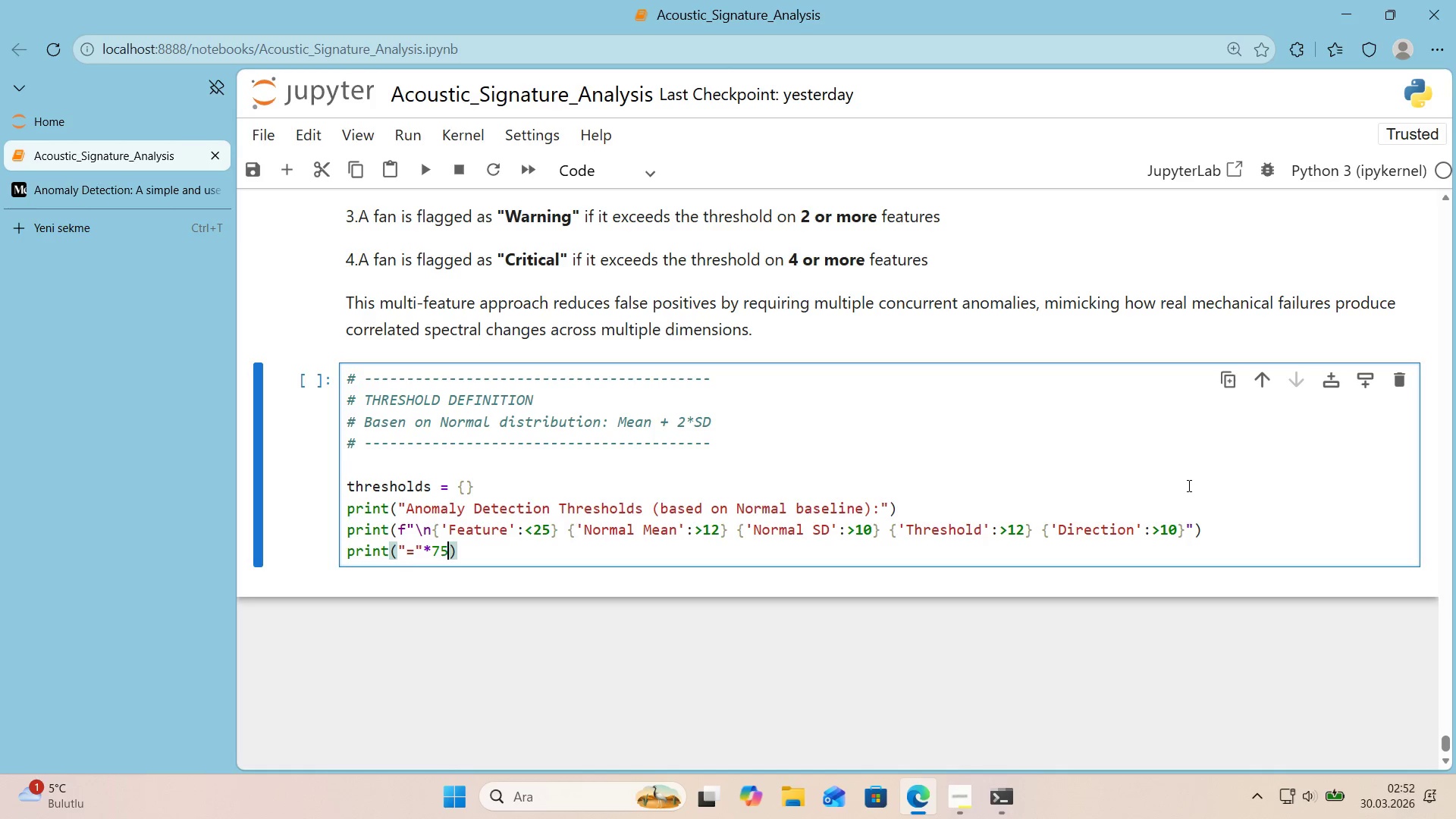 
key(ArrowRight)
 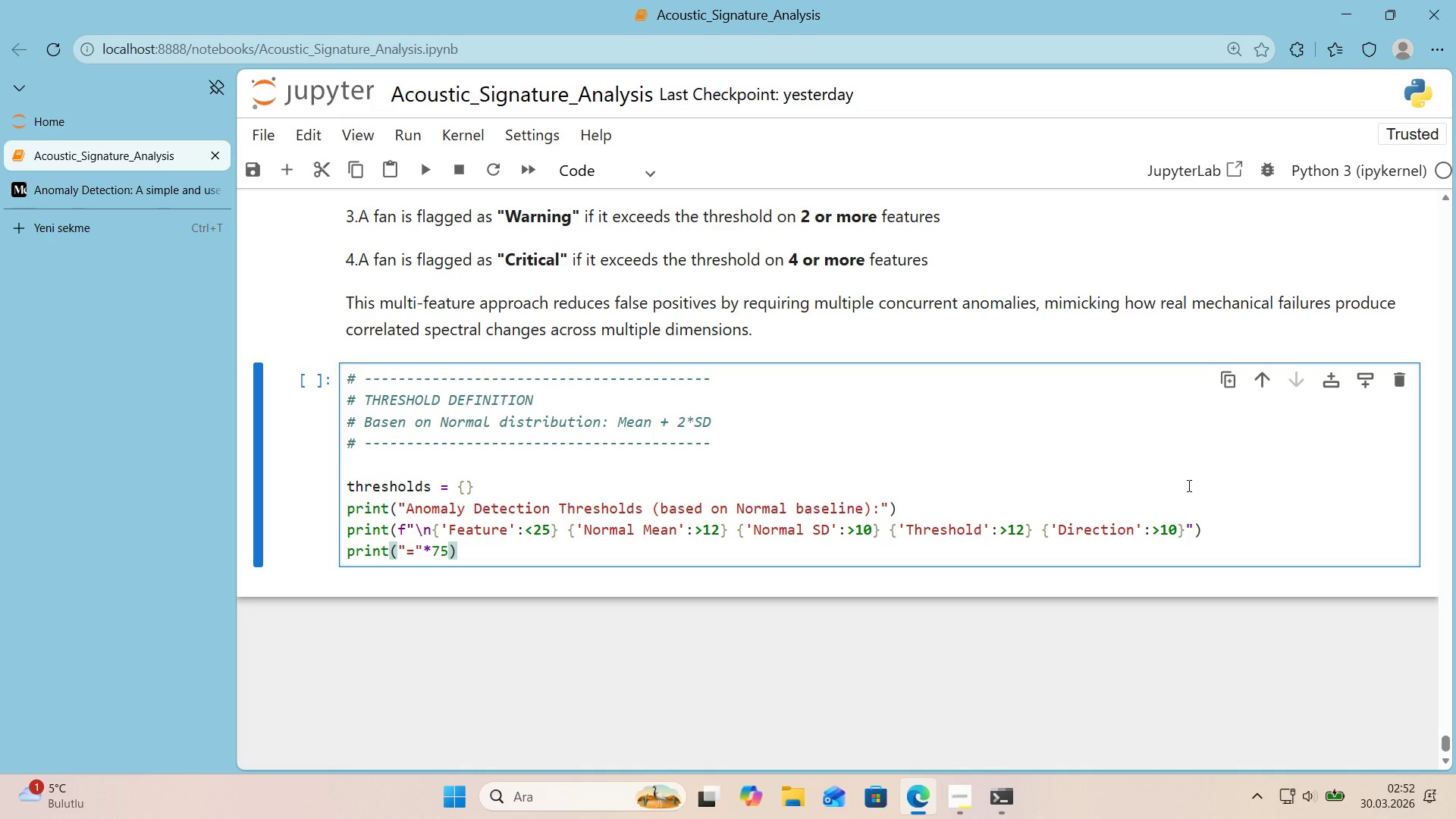 
key(Enter)
 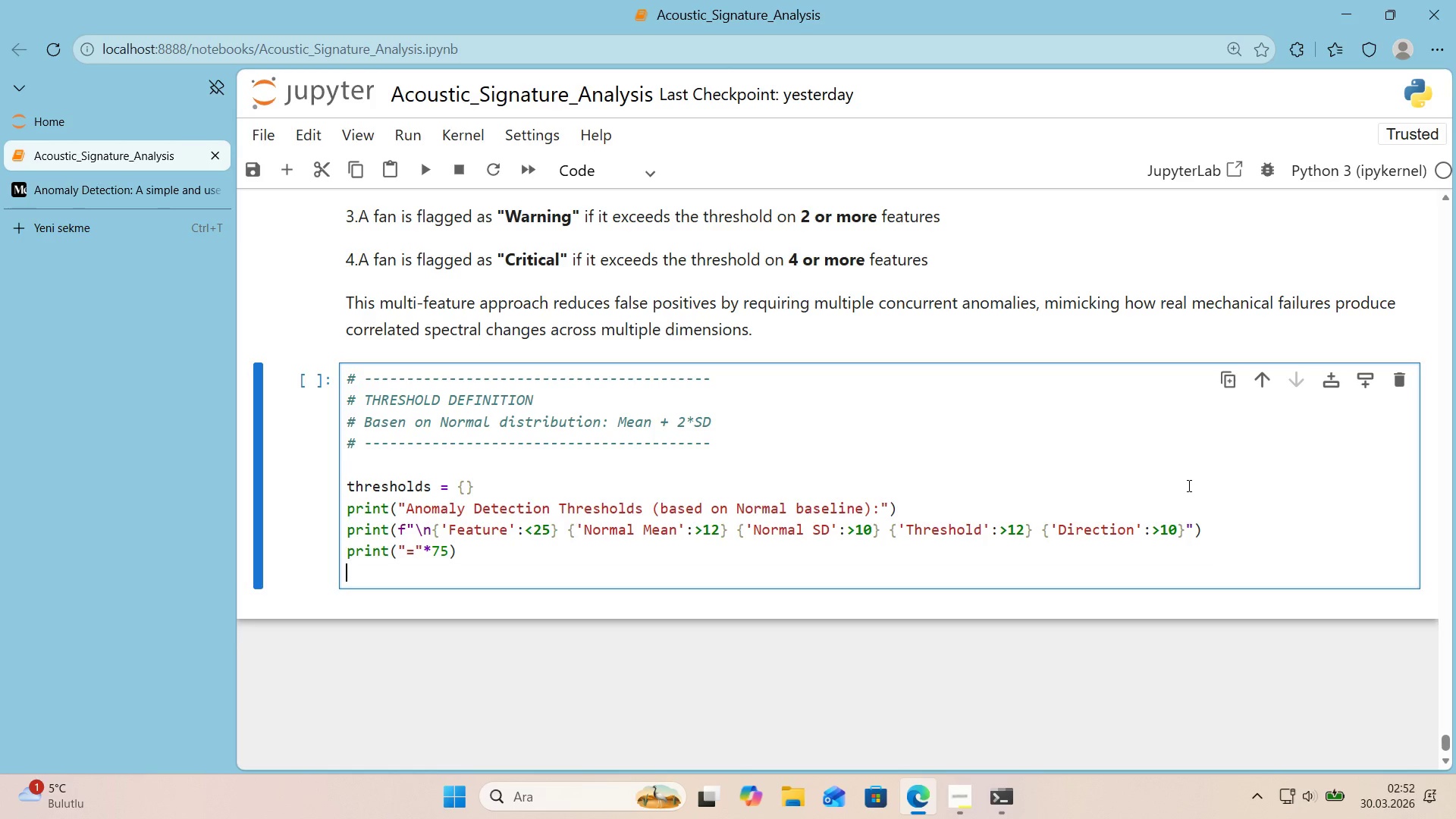 
key(Enter)
 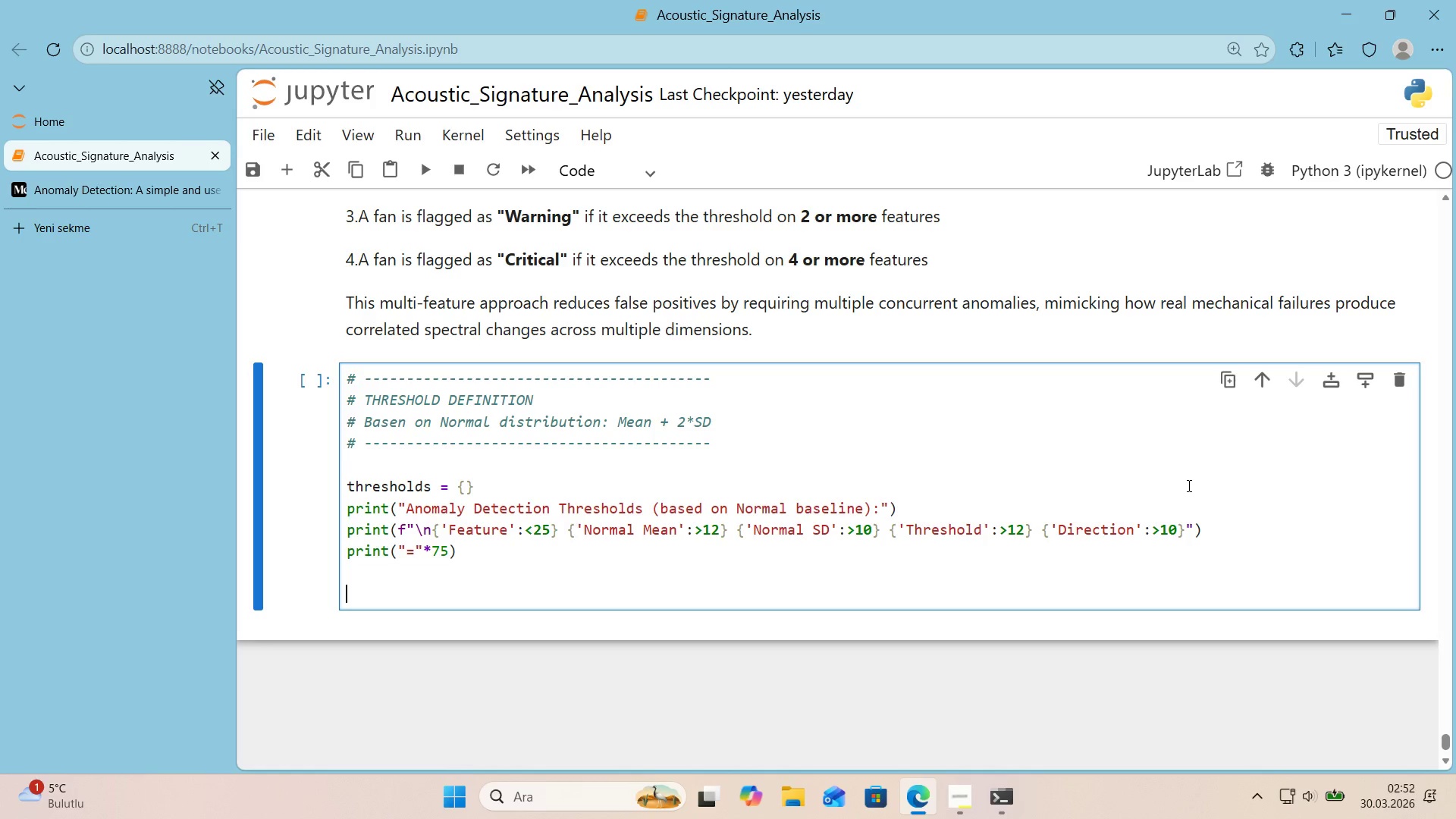 
type(for col 'n feature_cols>)
 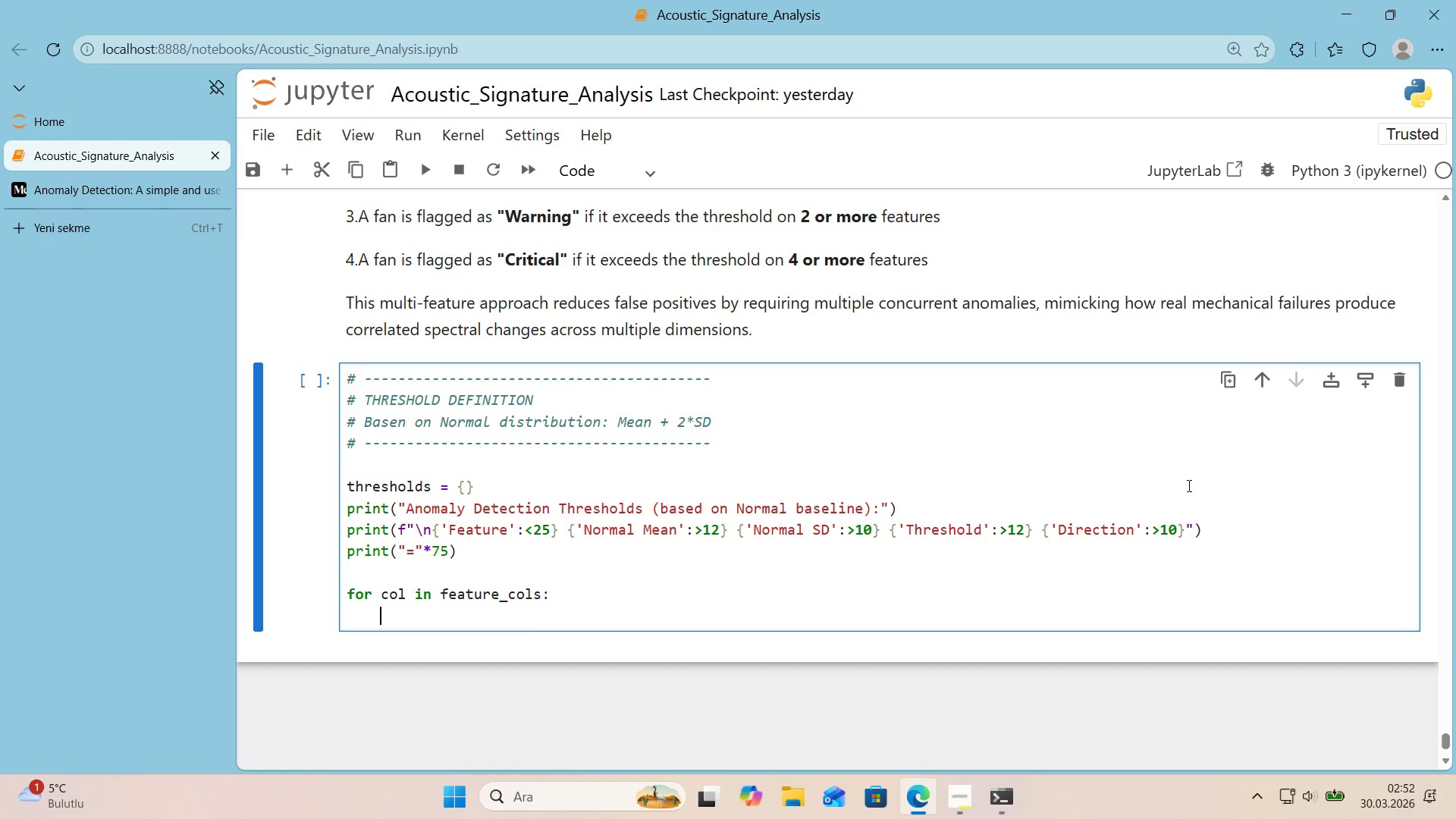 
 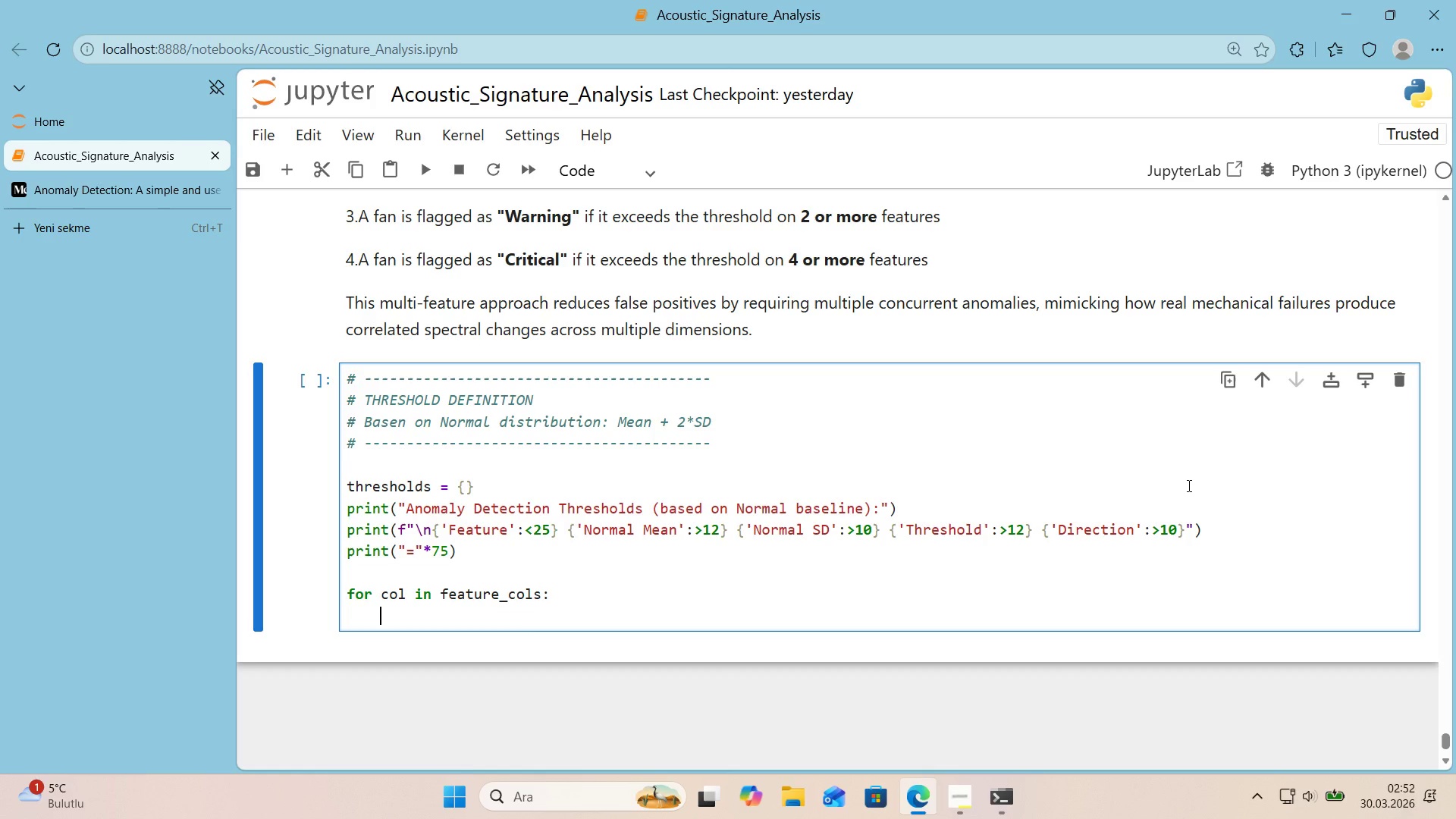 
key(Enter)
 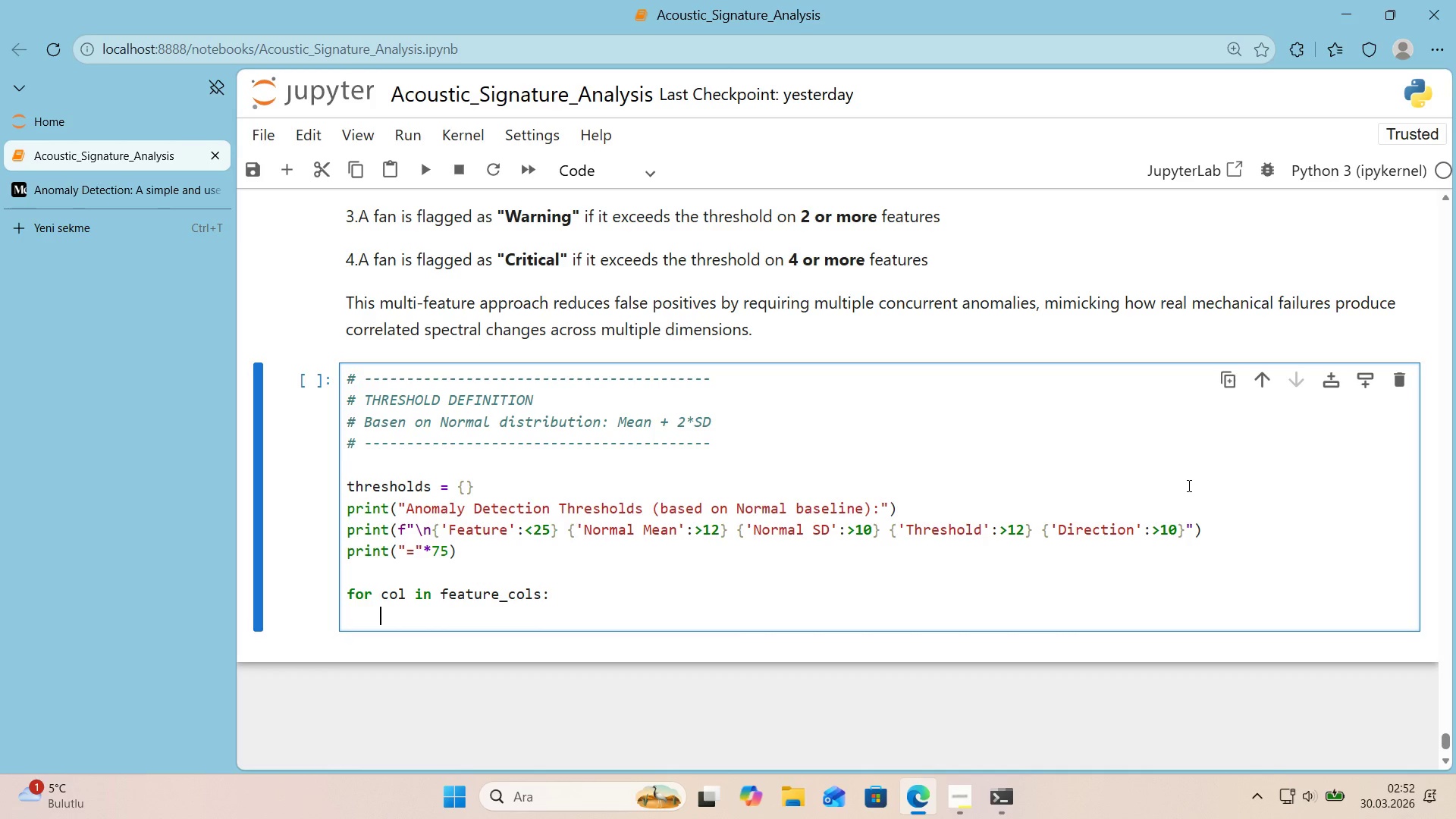 
wait(21.83)
 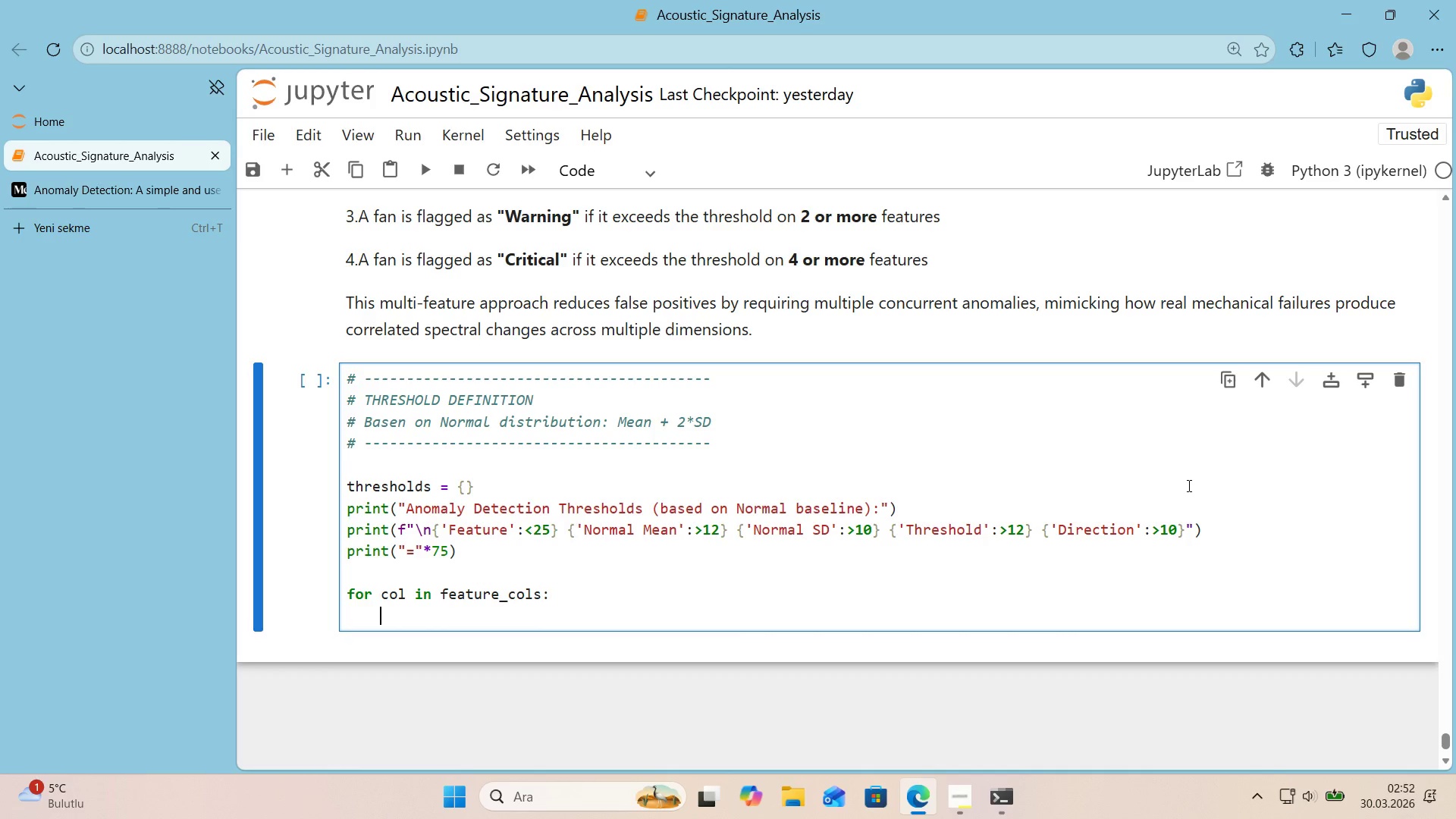 
type(n_mean ) df_normal)
 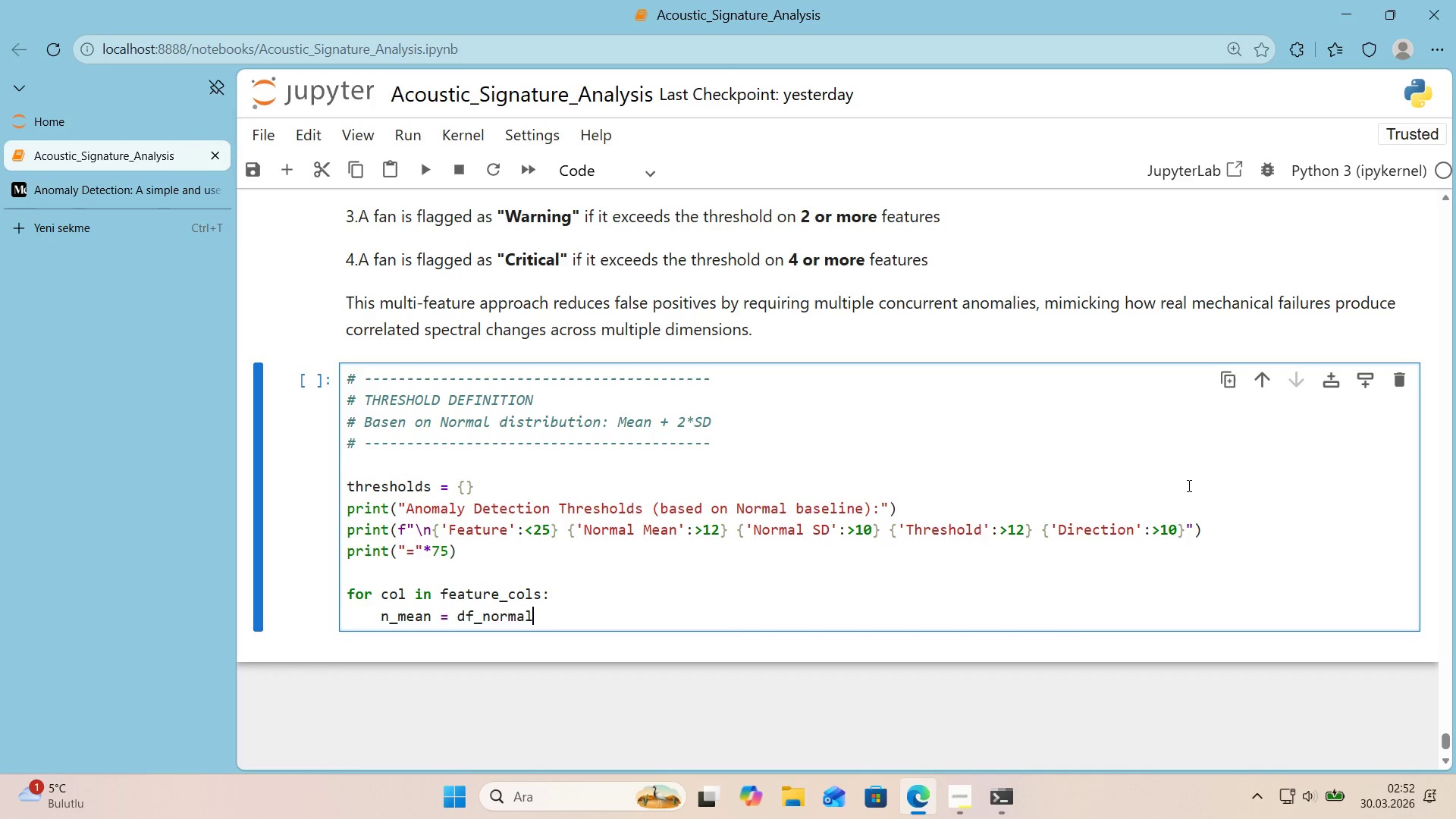 
key(Alt+Control+8)
 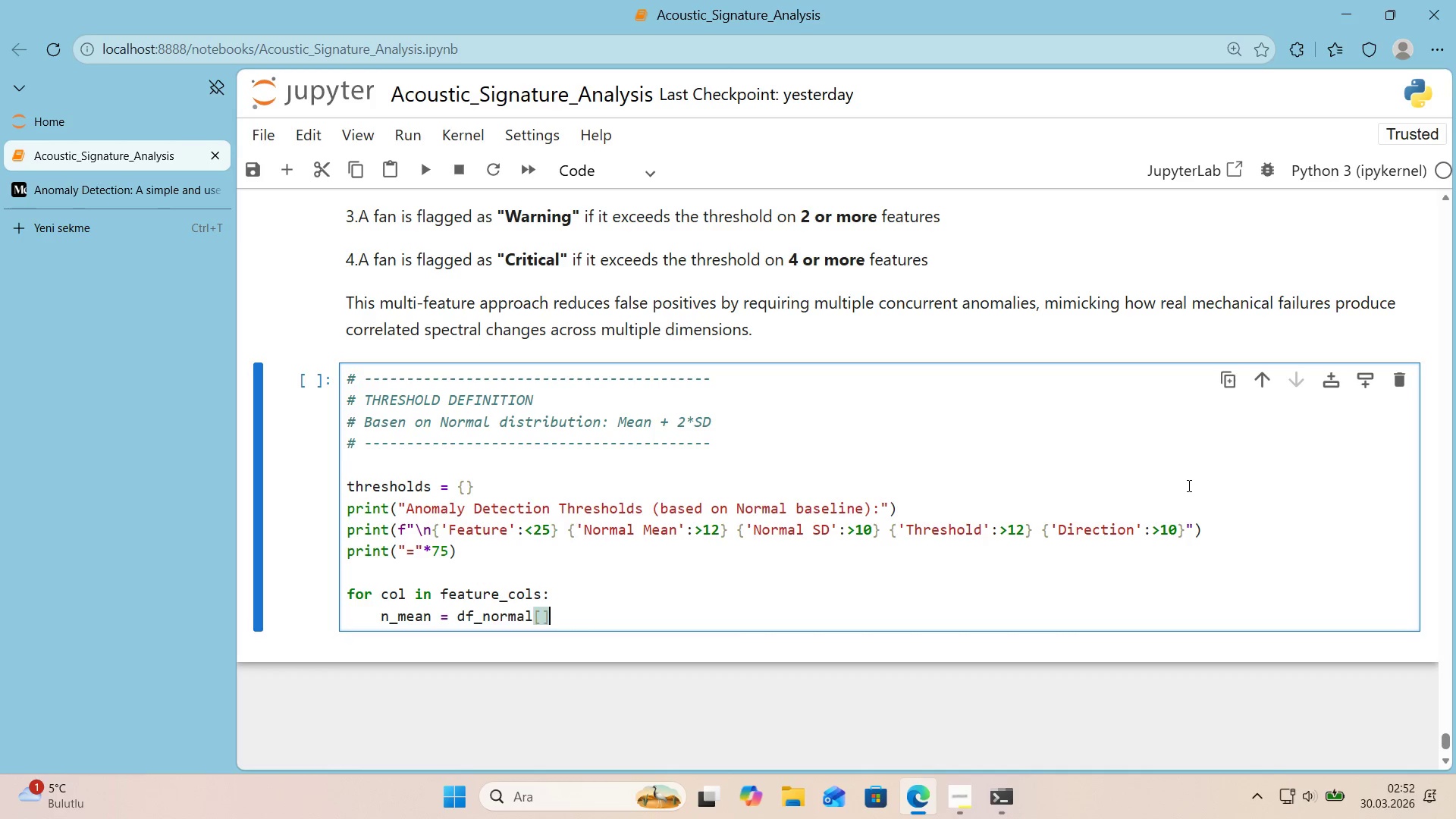 
key(Alt+Control+9)
 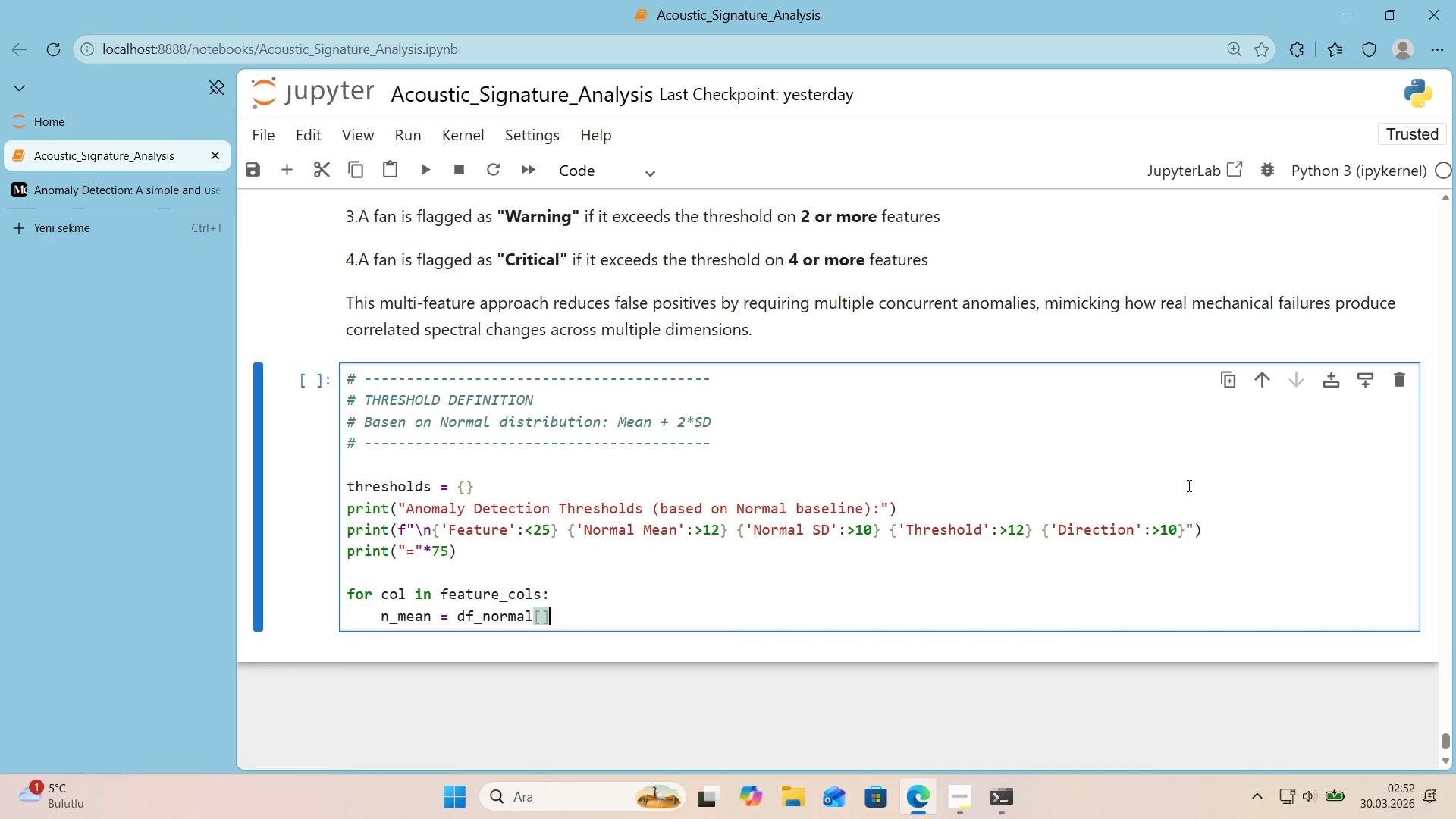 
key(ArrowLeft)
 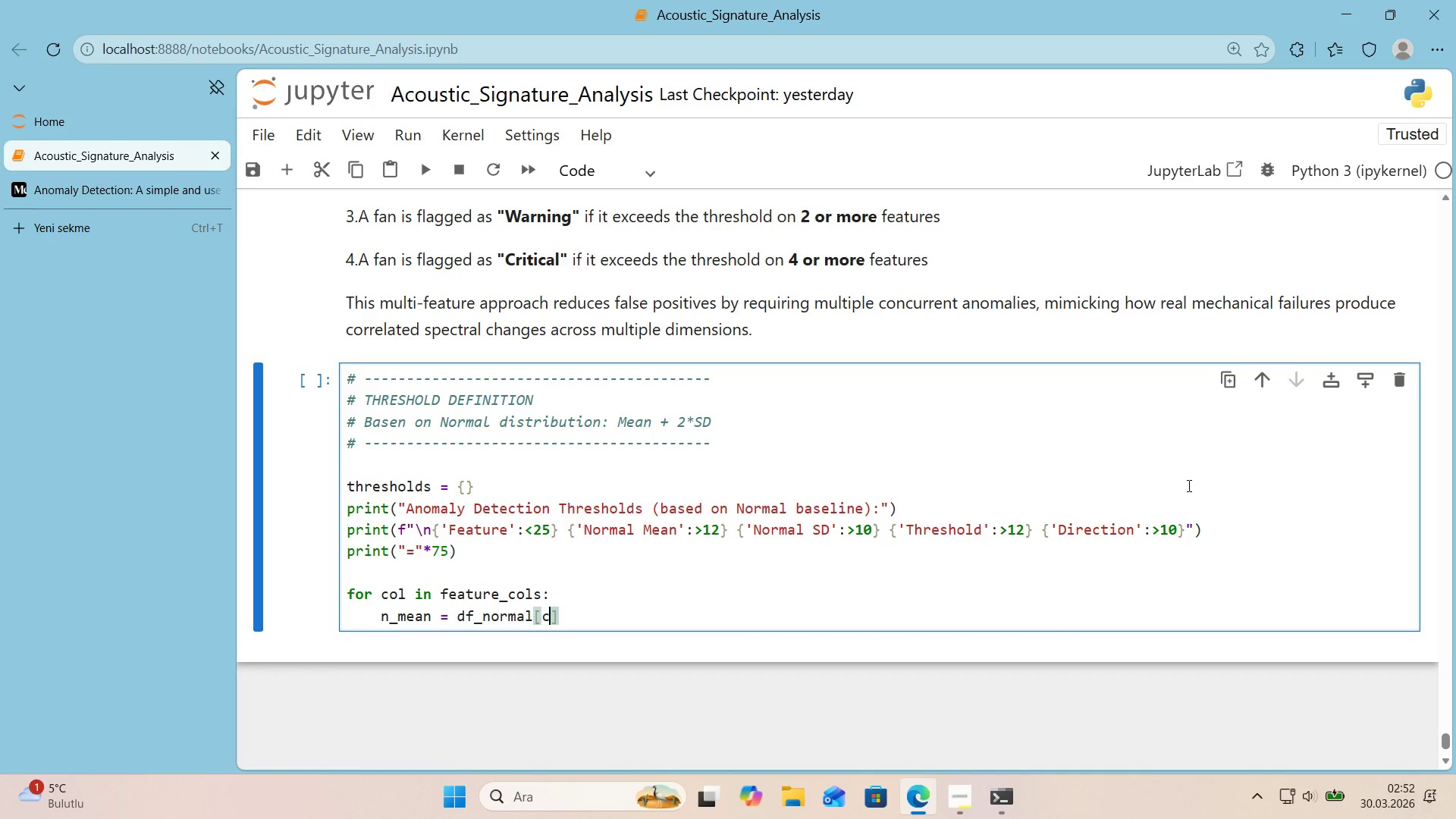 
type(col)
 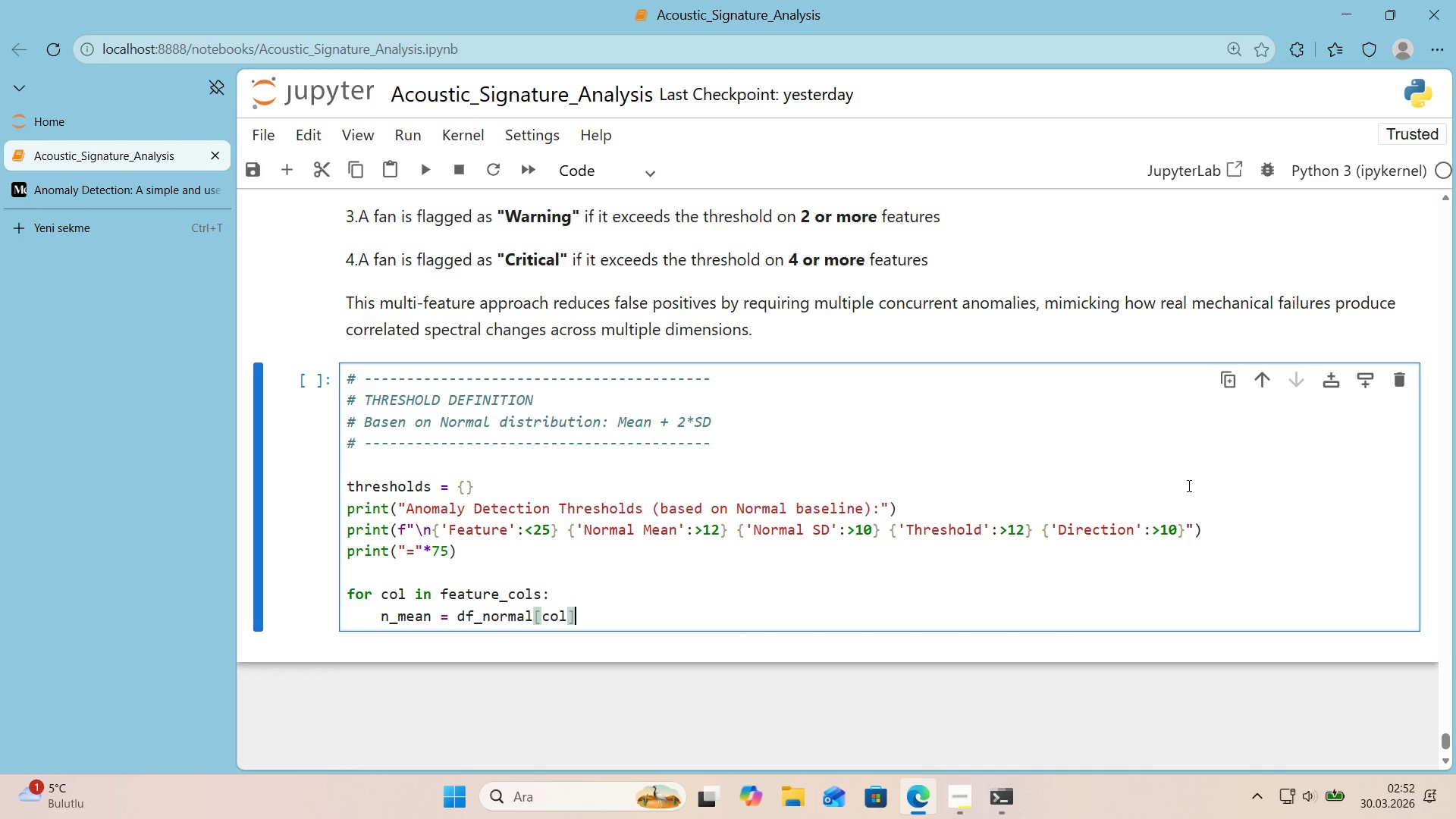 
key(ArrowRight)
 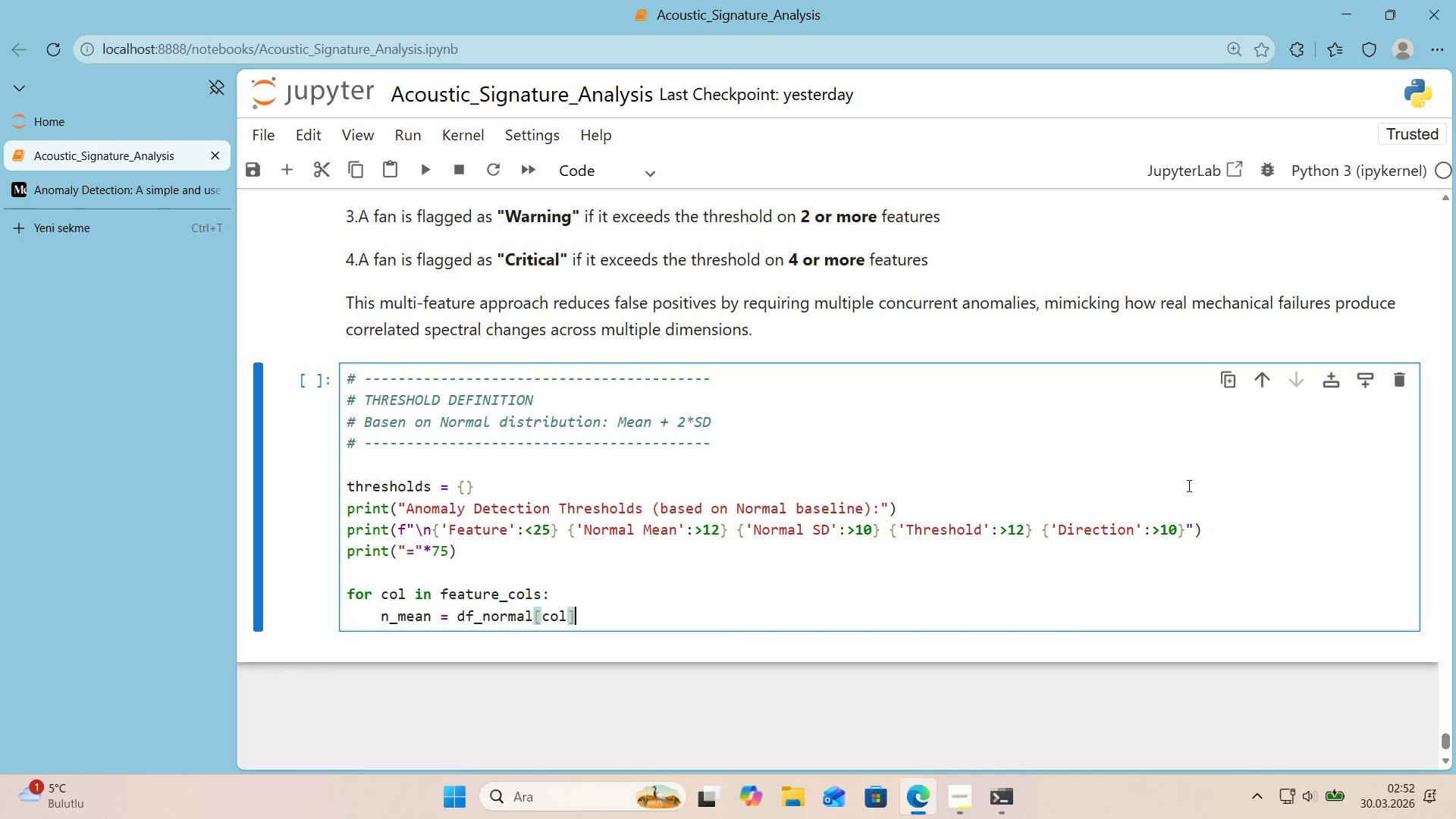 
type(.mean*()
 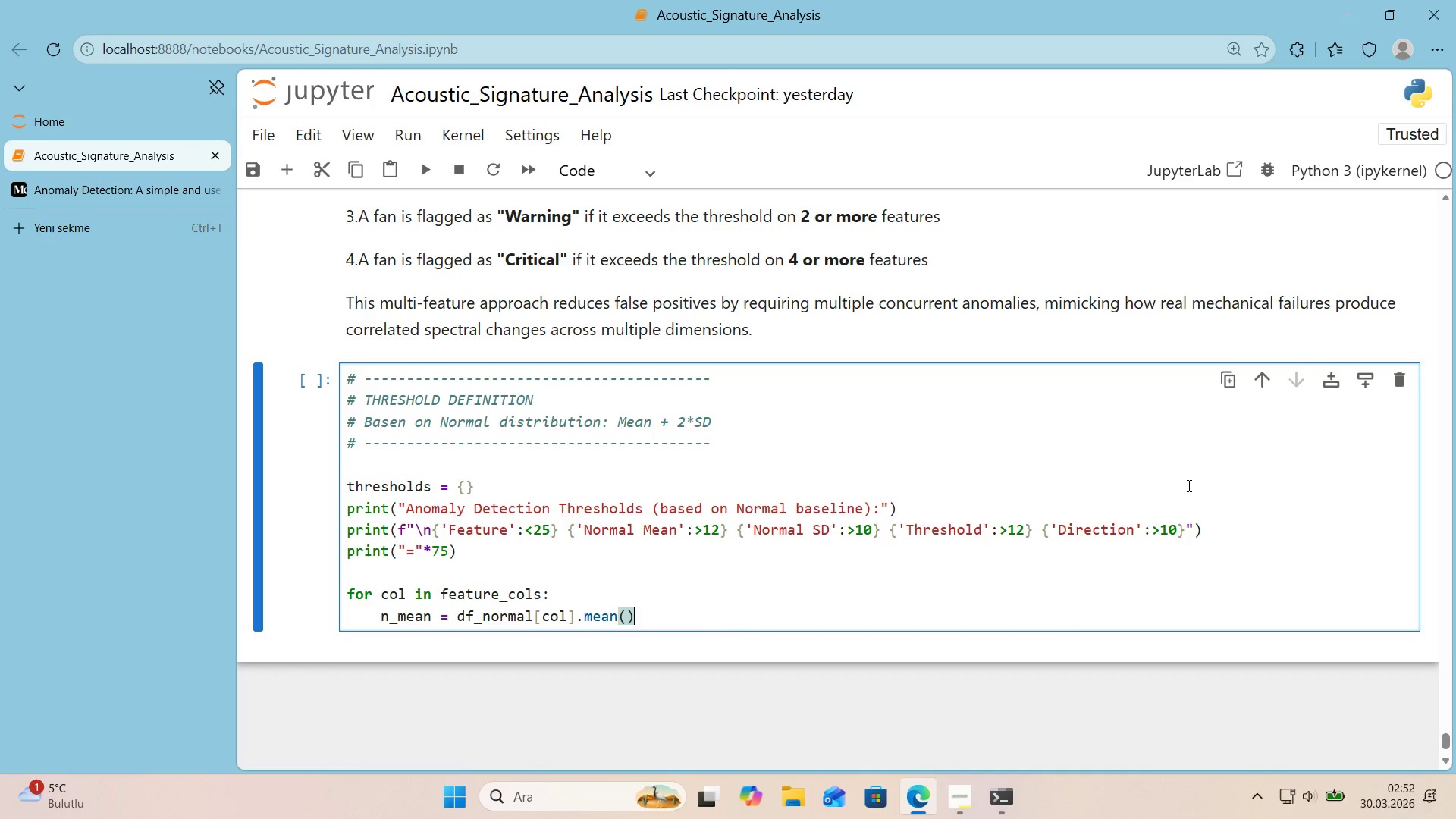 
 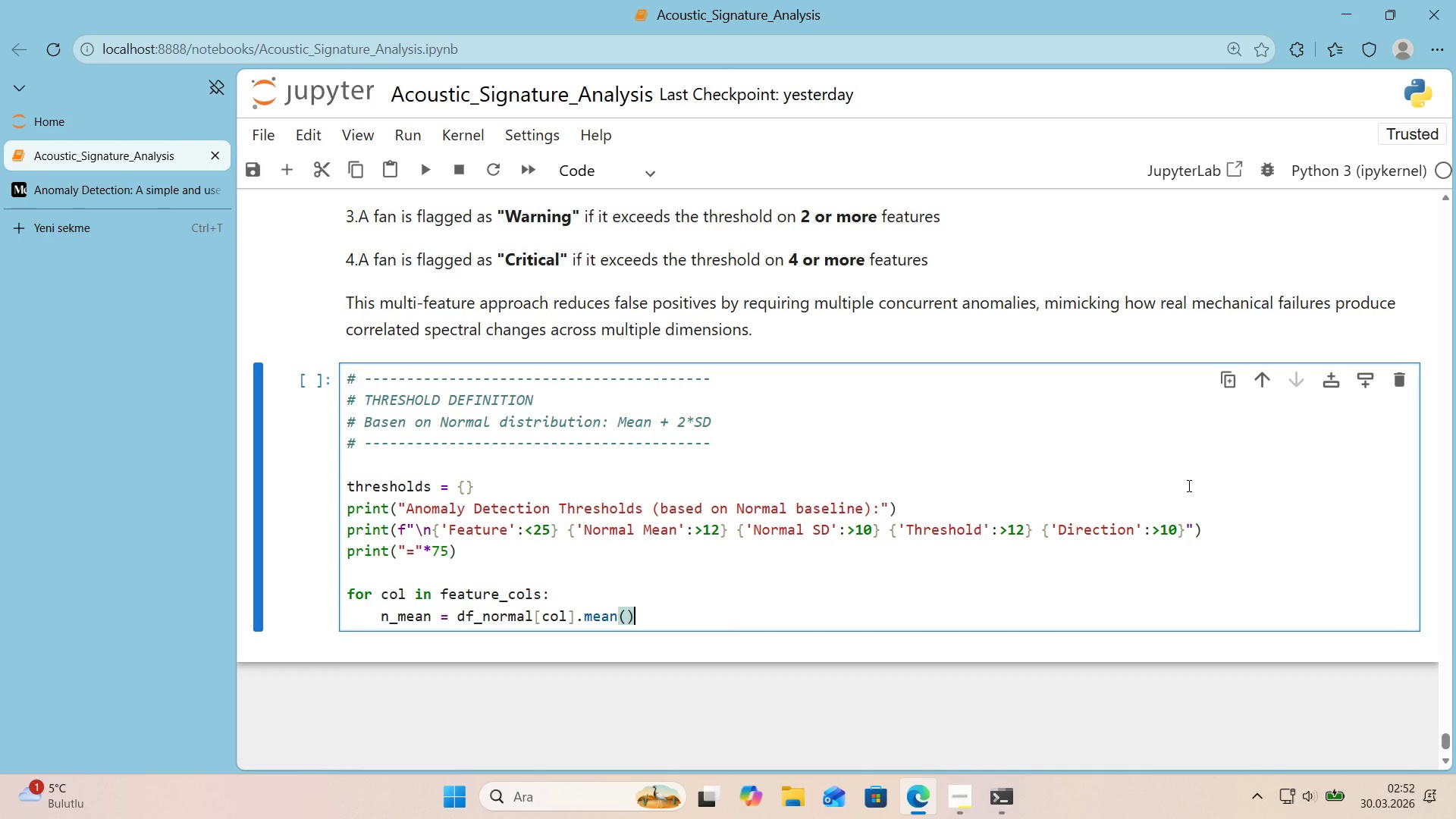 
key(ArrowRight)
 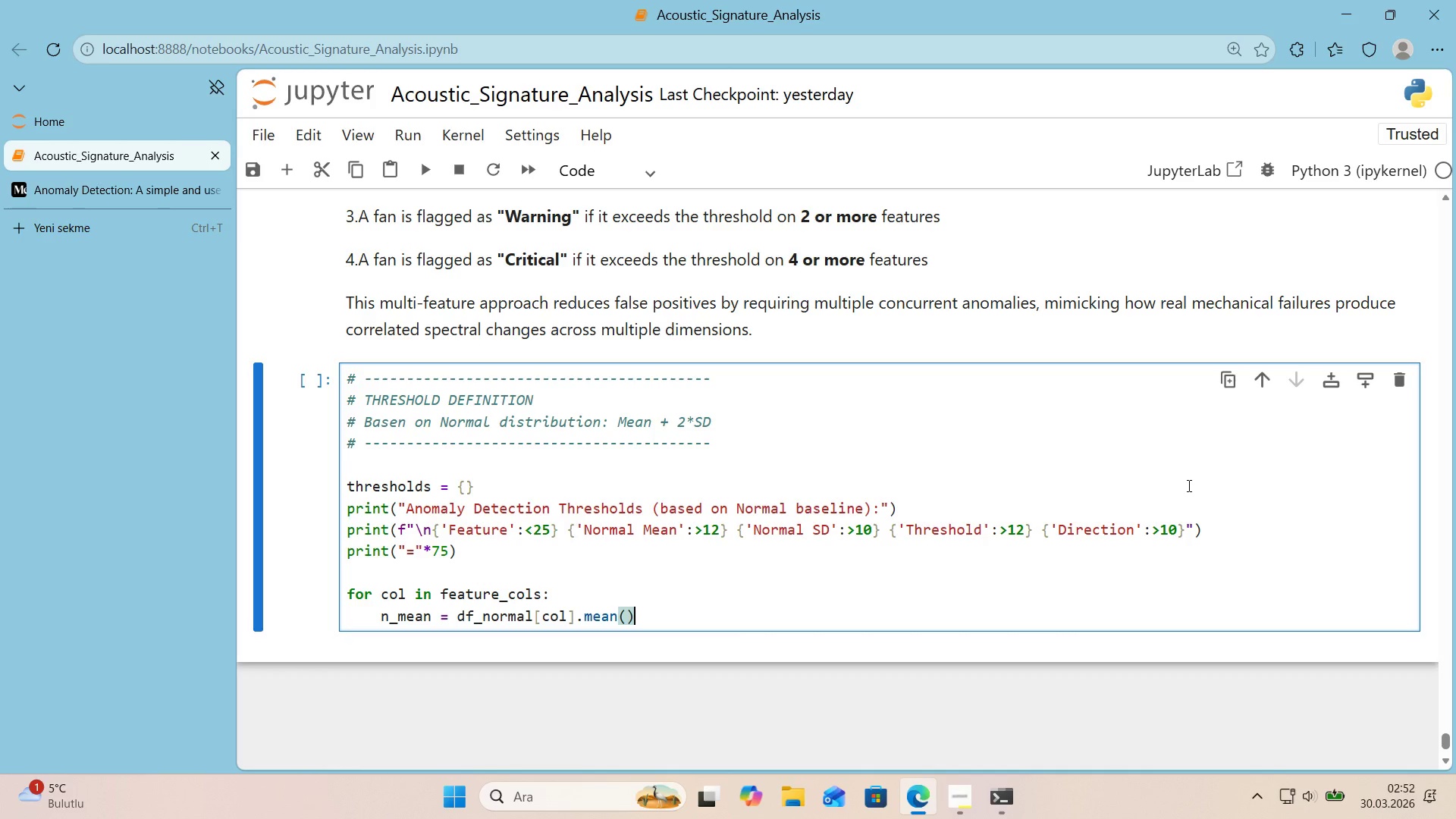 
key(Enter)
 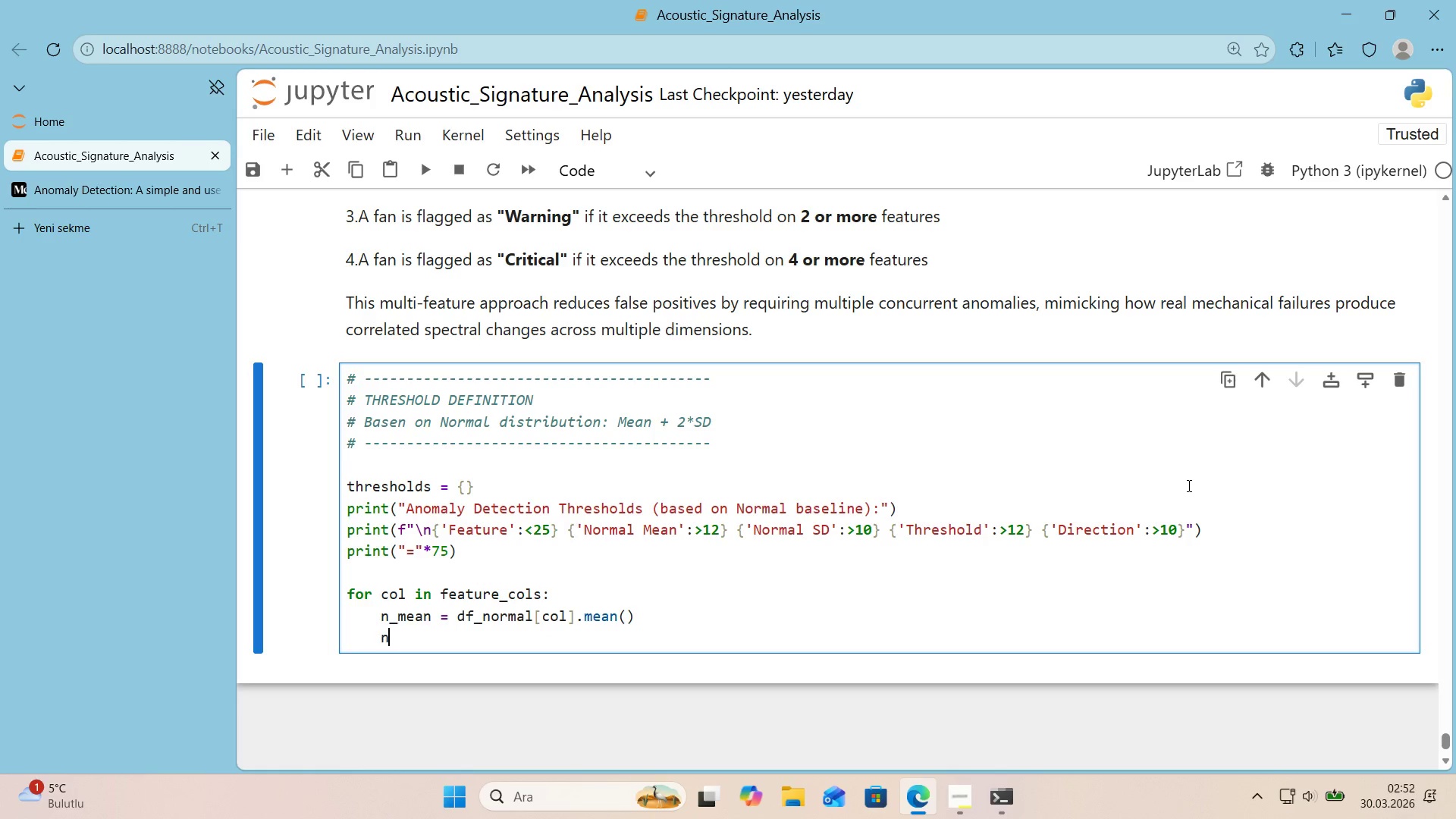 
type(n_std ) df_normal)
 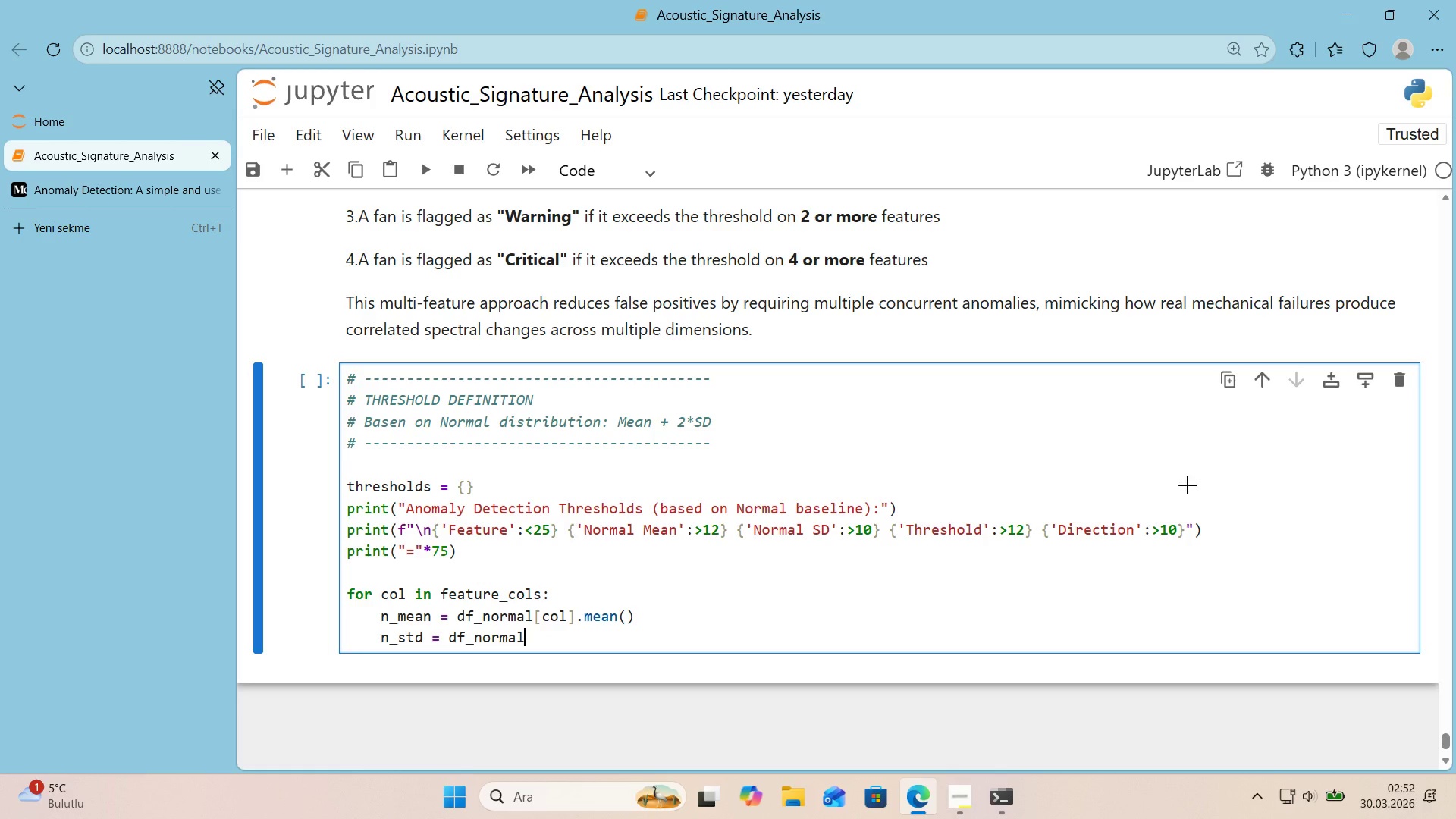 
key(Alt+Control+9)
 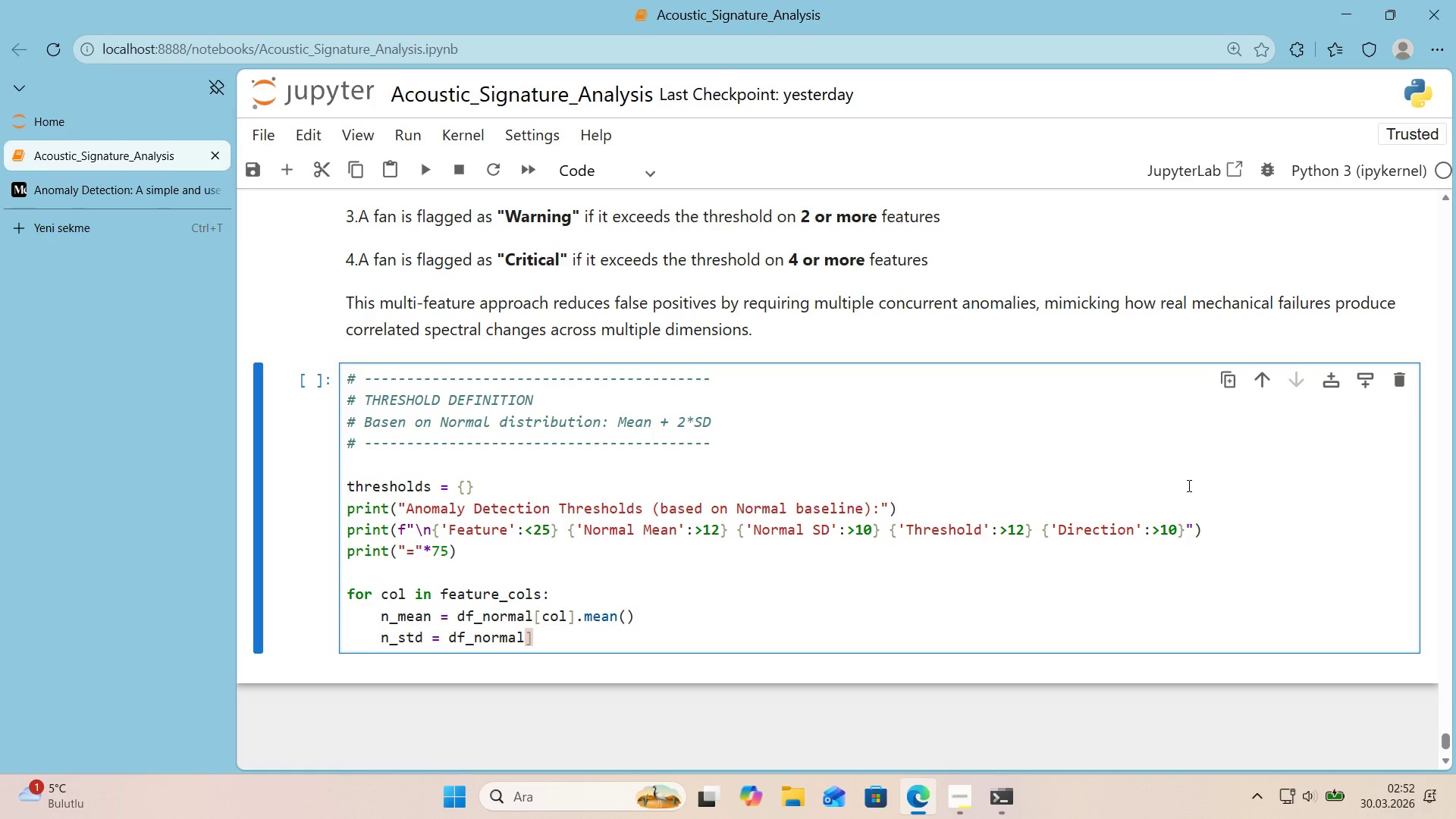 
key(Backspace)
 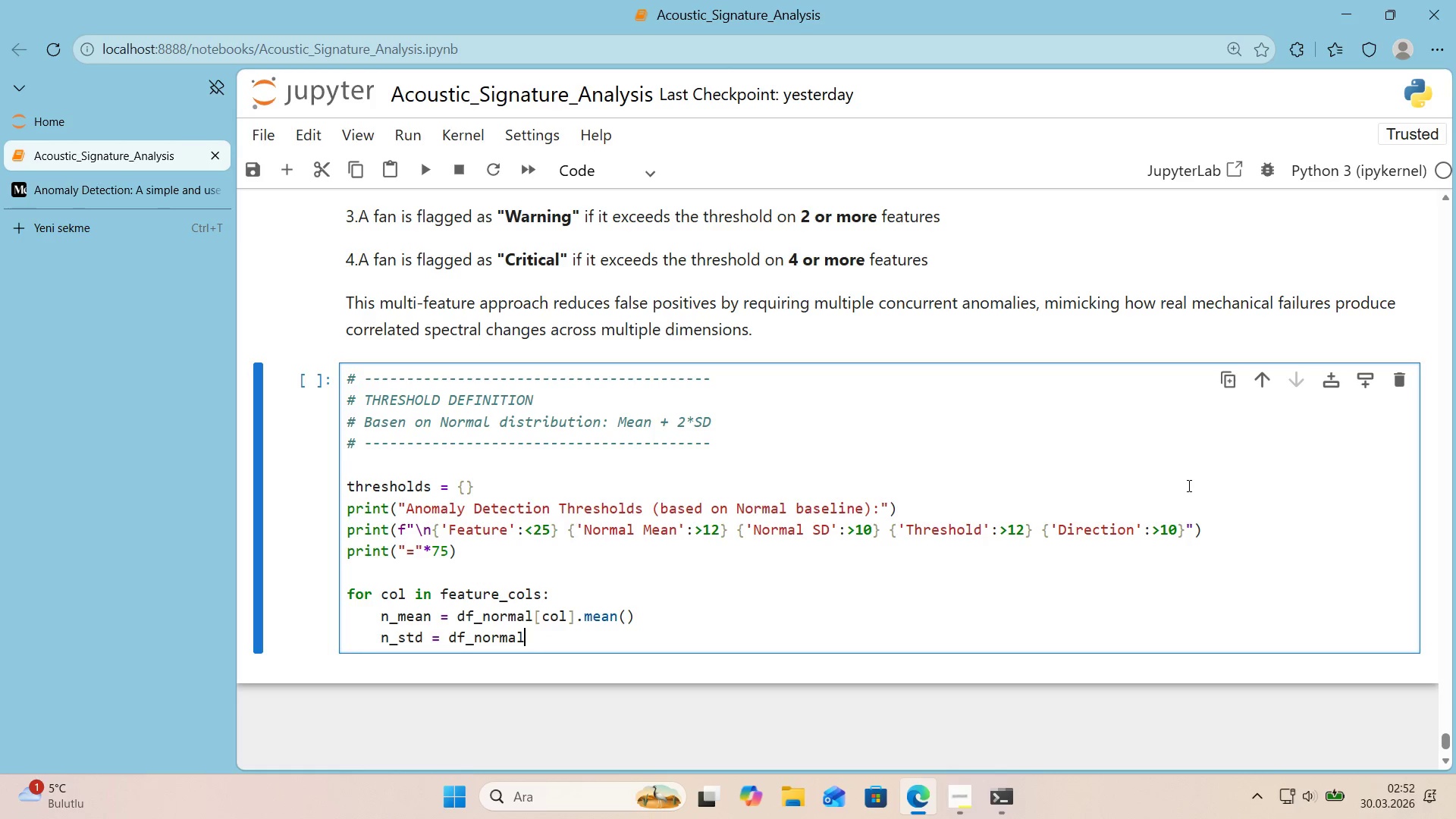 
key(Control+ControlLeft)
 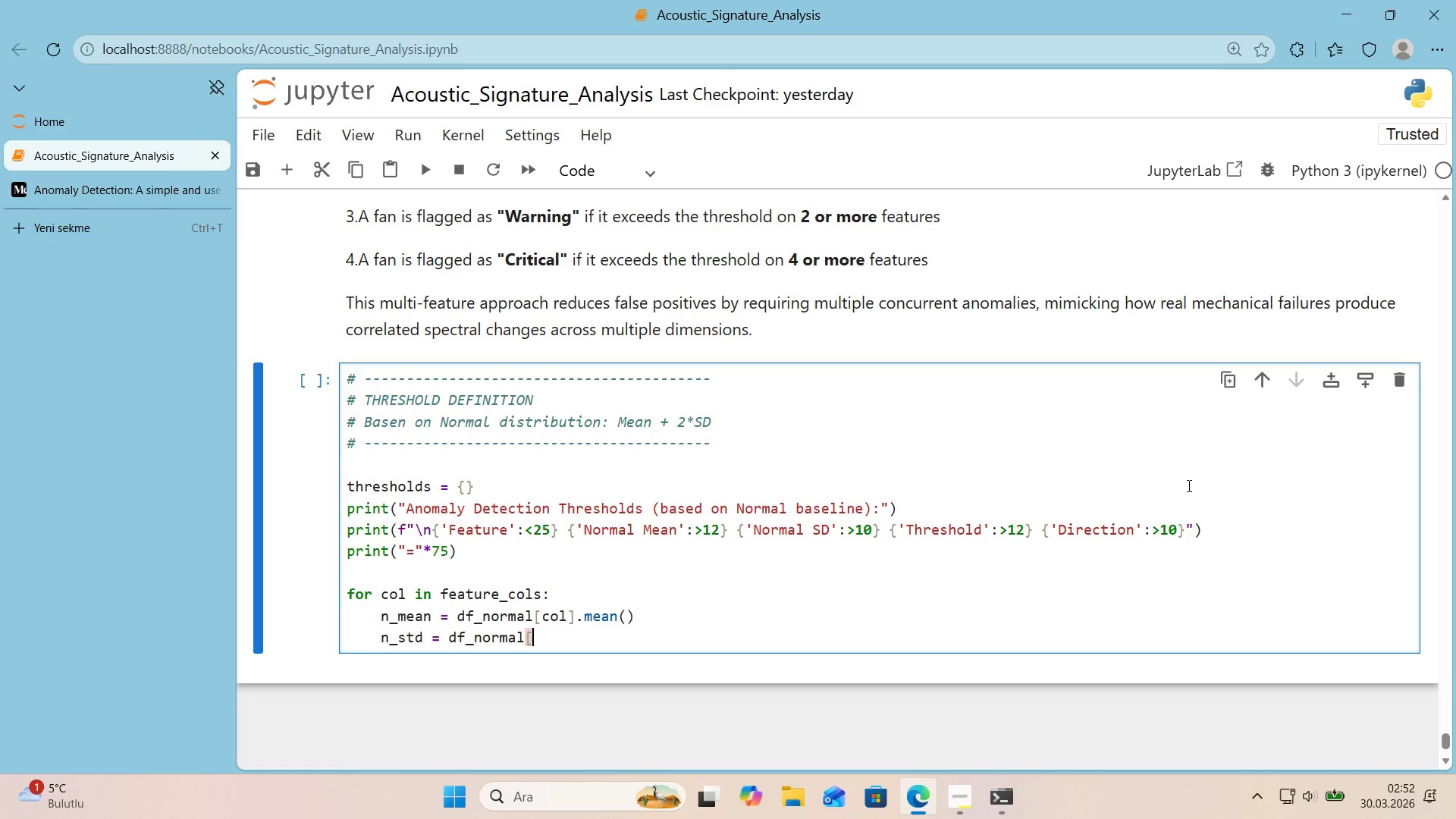 
key(Alt+Control+AltRight)
 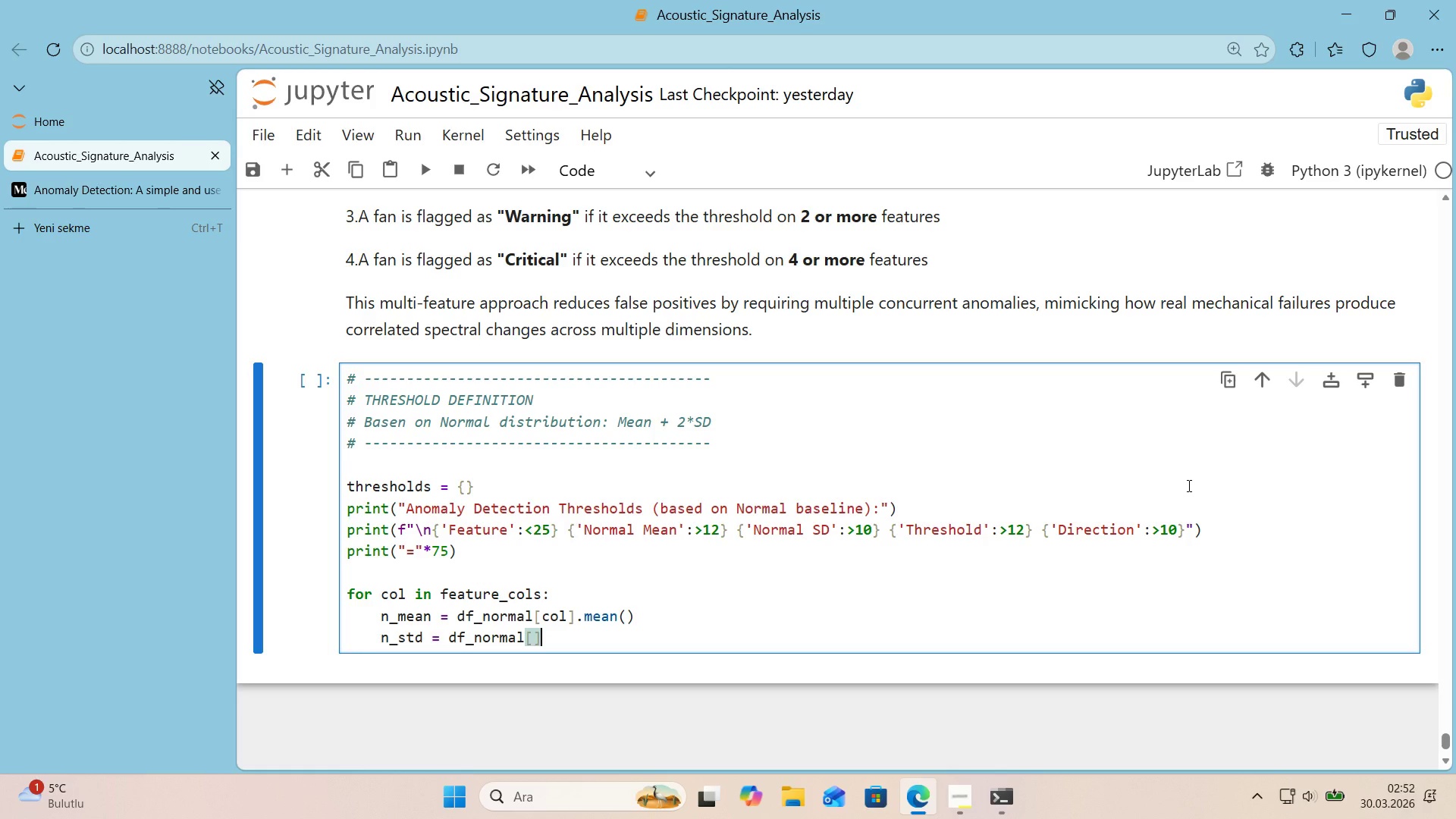 
key(Alt+Control+8)
 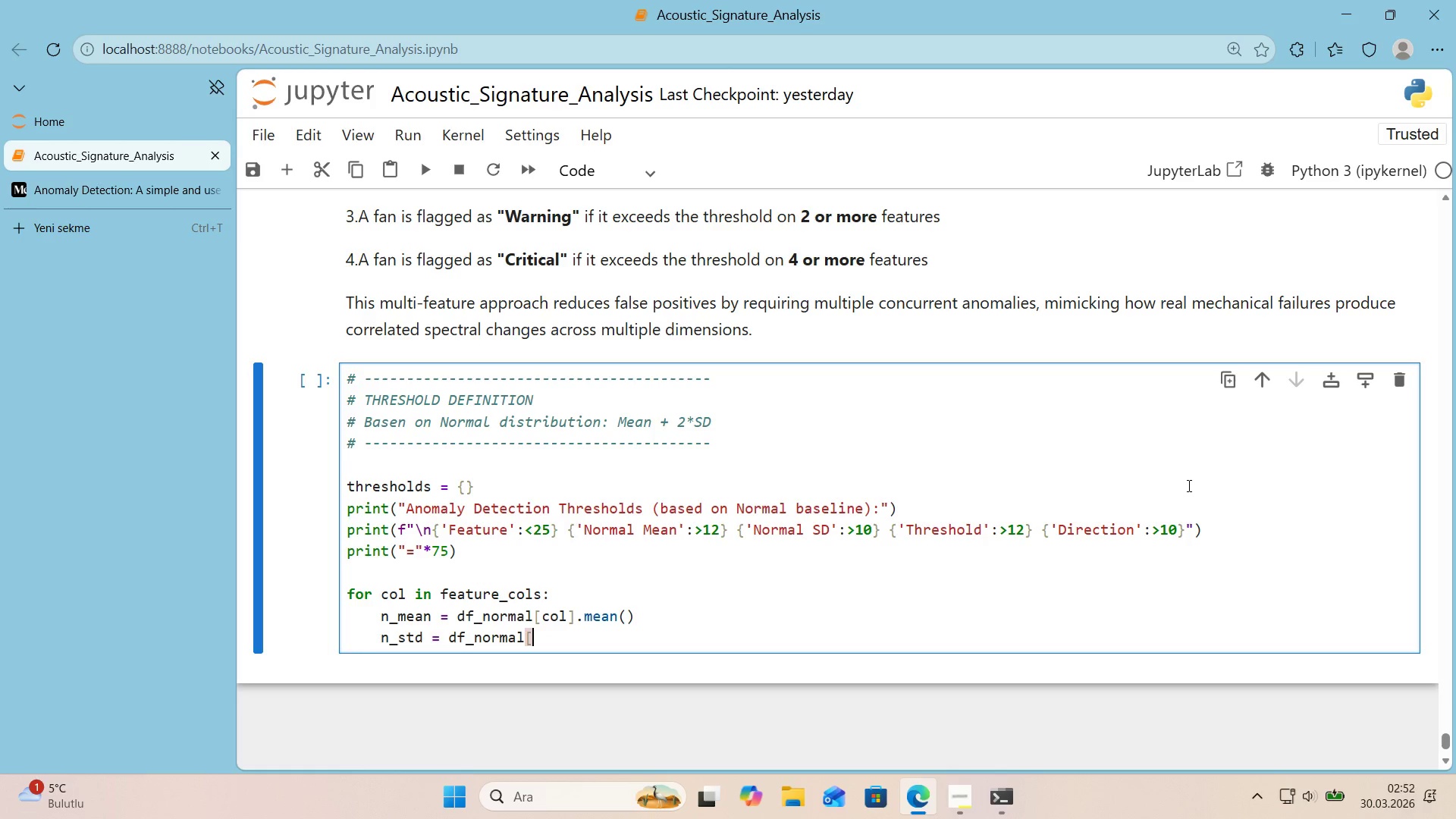 
key(Alt+Control+9)
 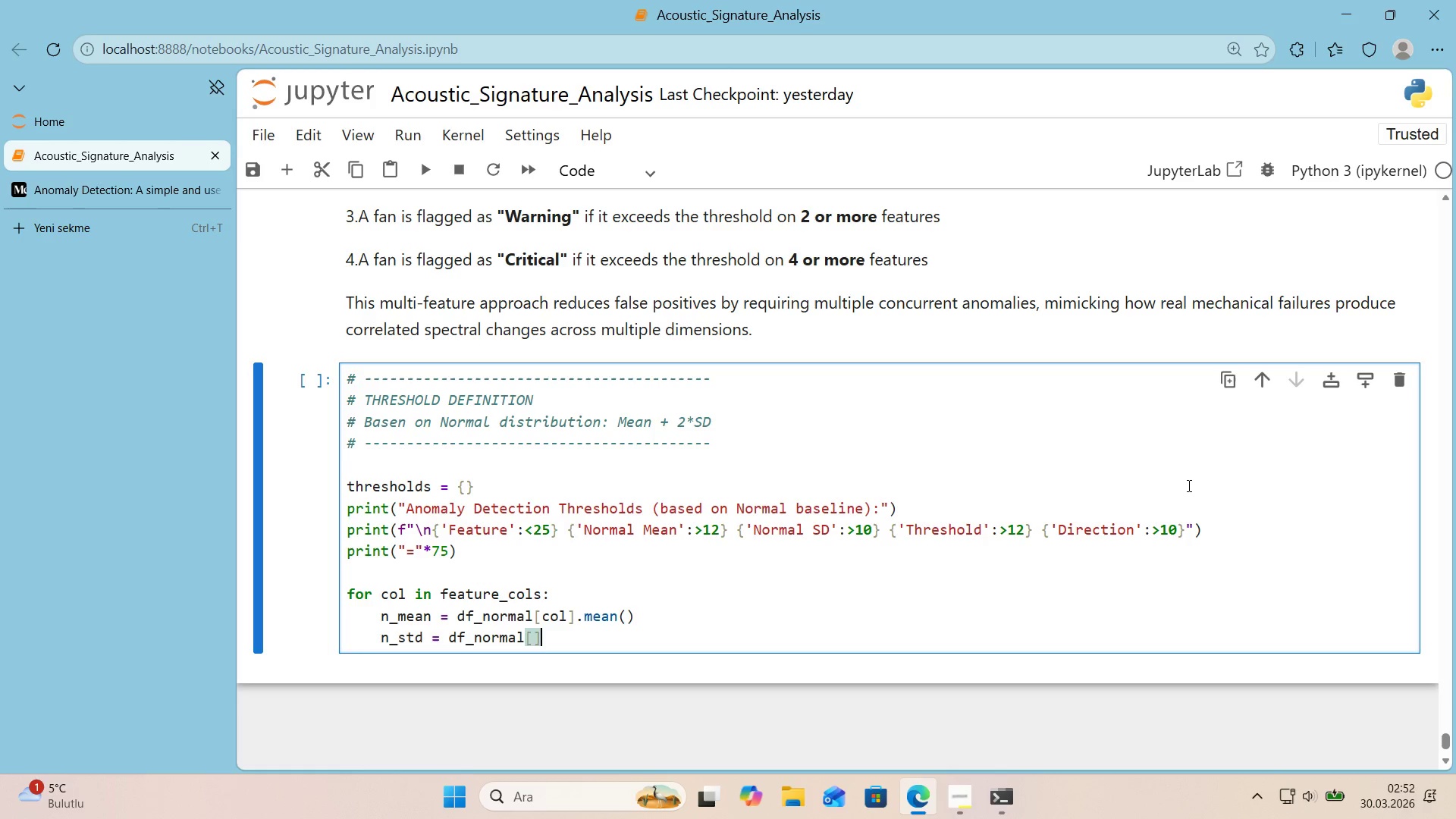 
key(ArrowLeft)
 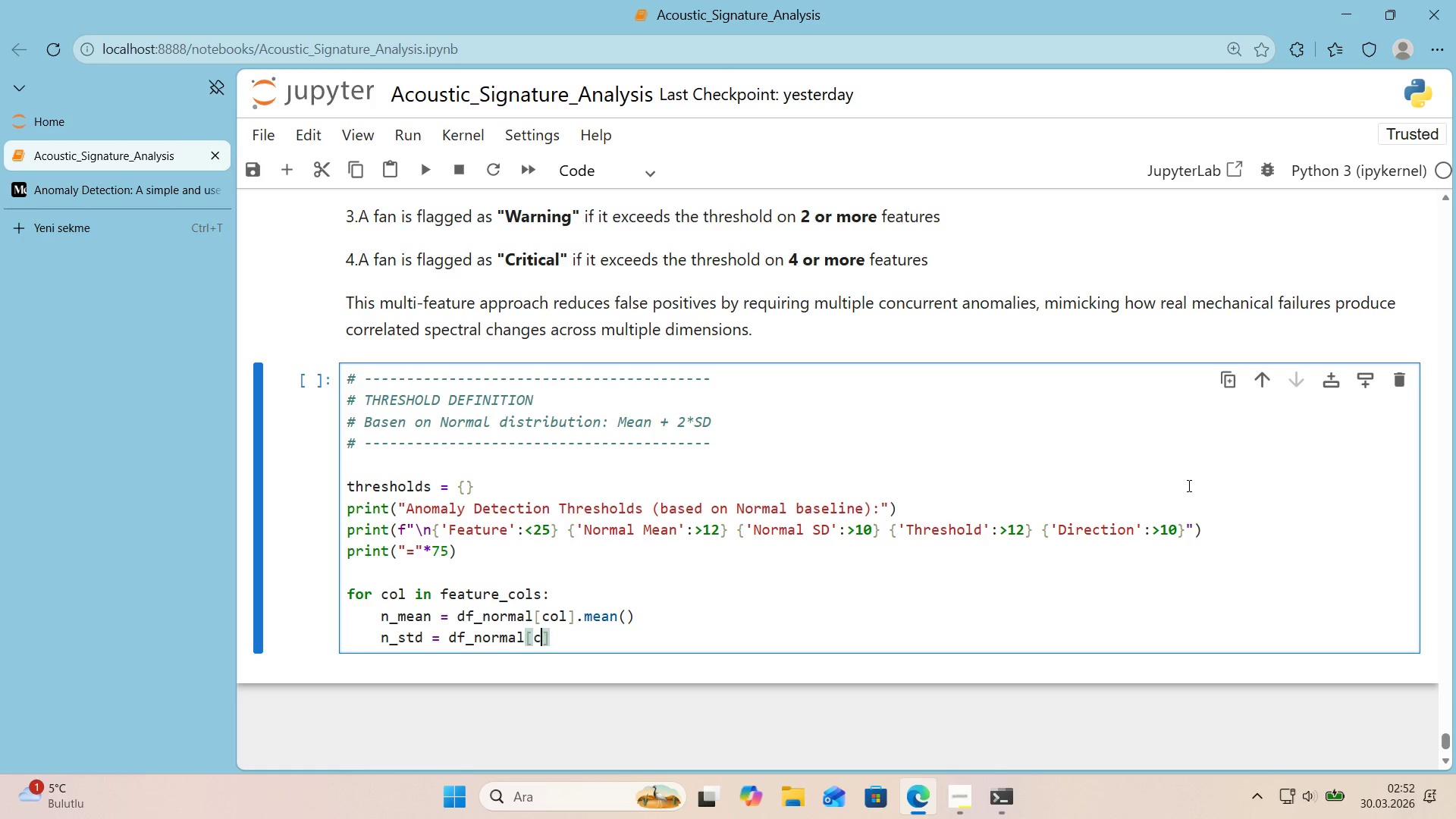 
type(col)
 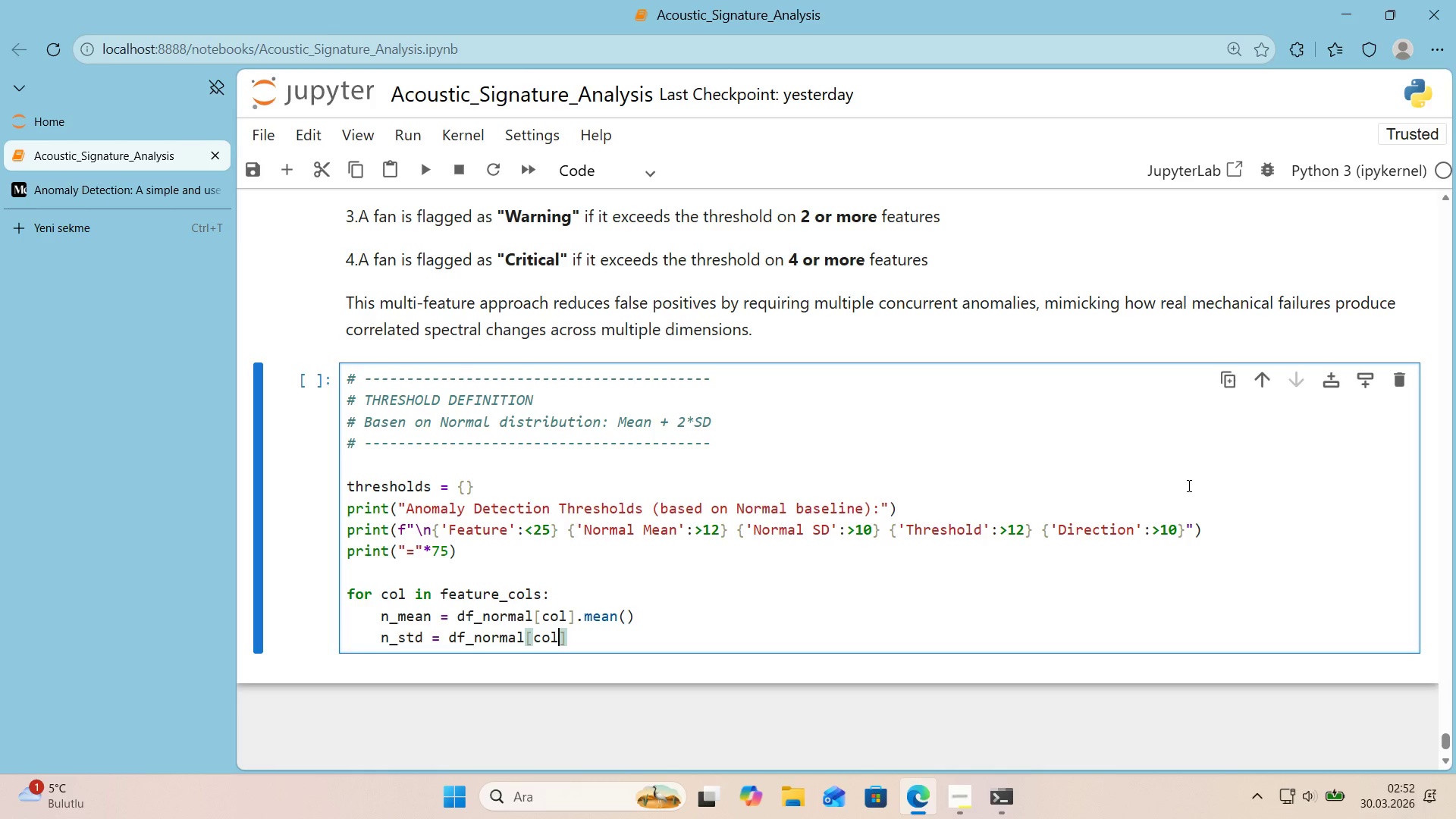 
key(ArrowRight)
 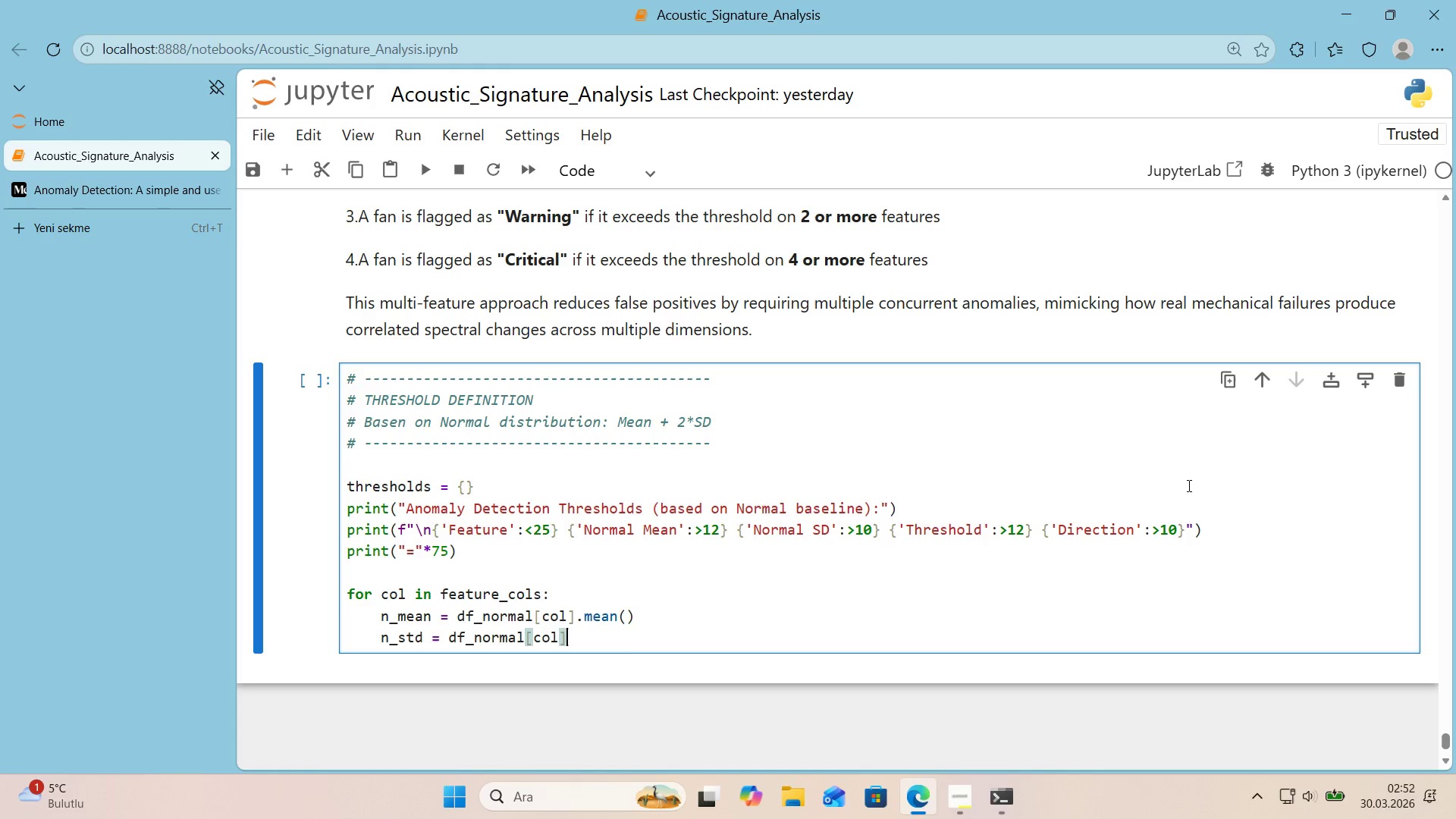 
type(.std*()
 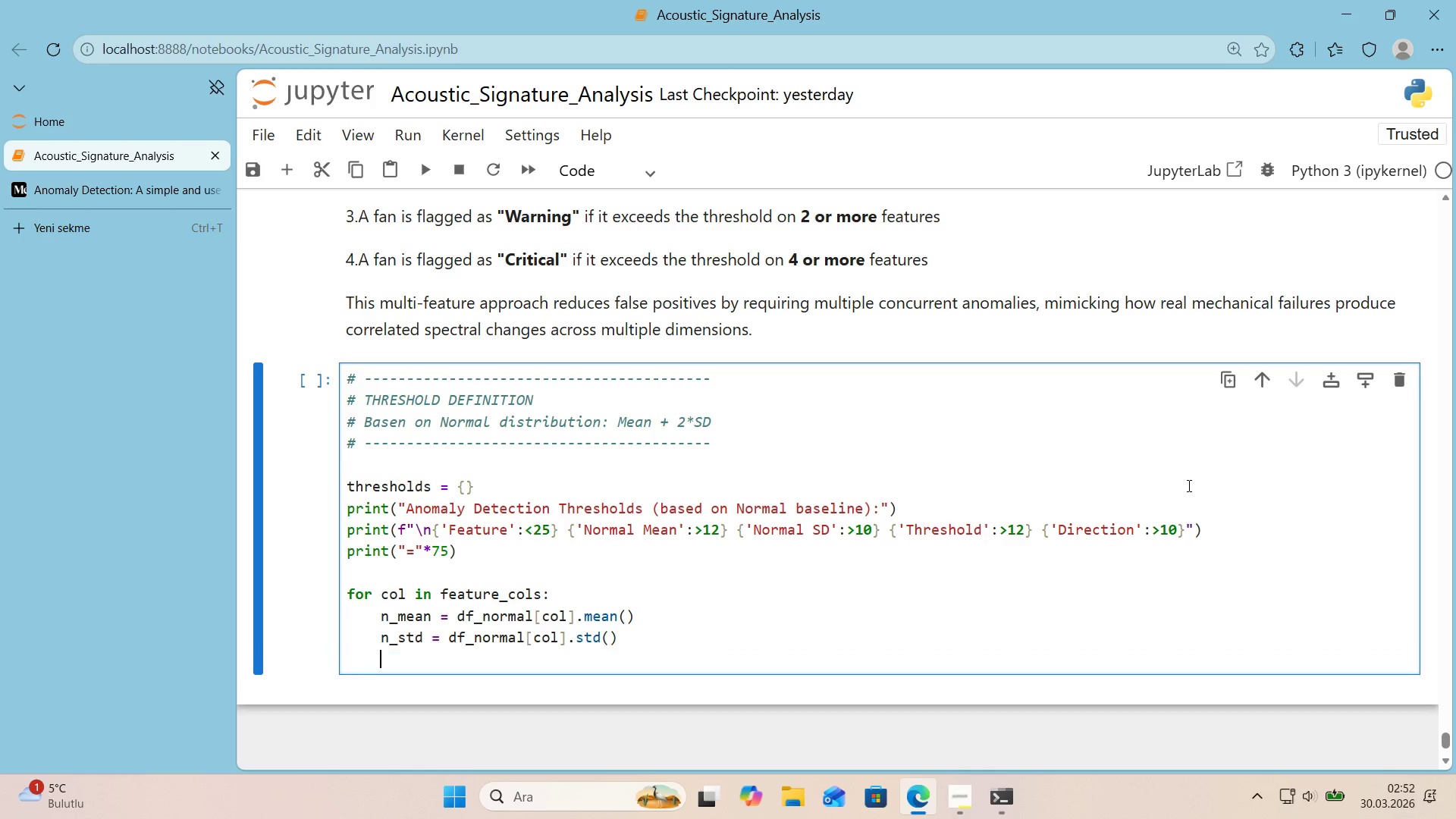 
 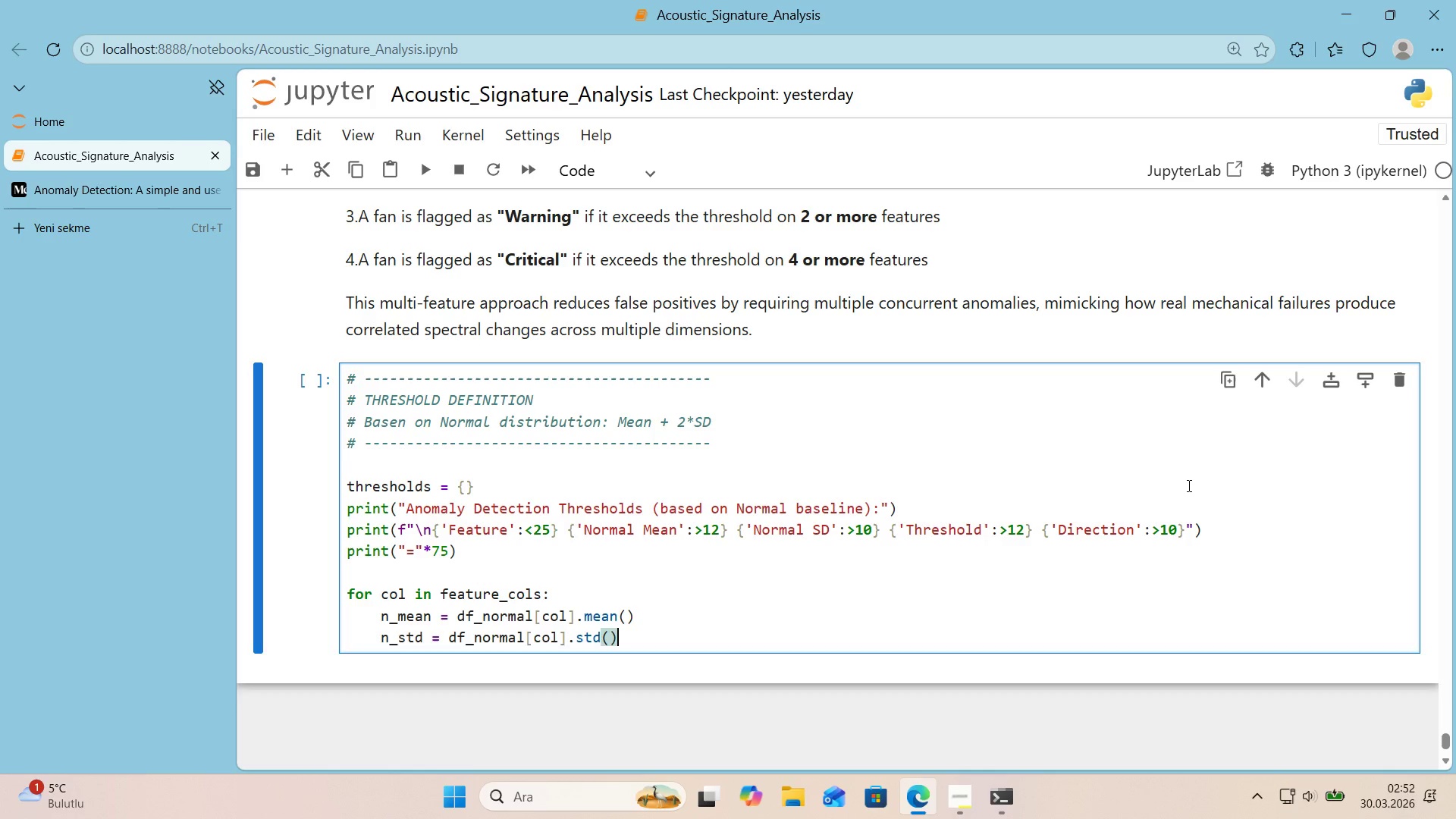 
key(Enter)
 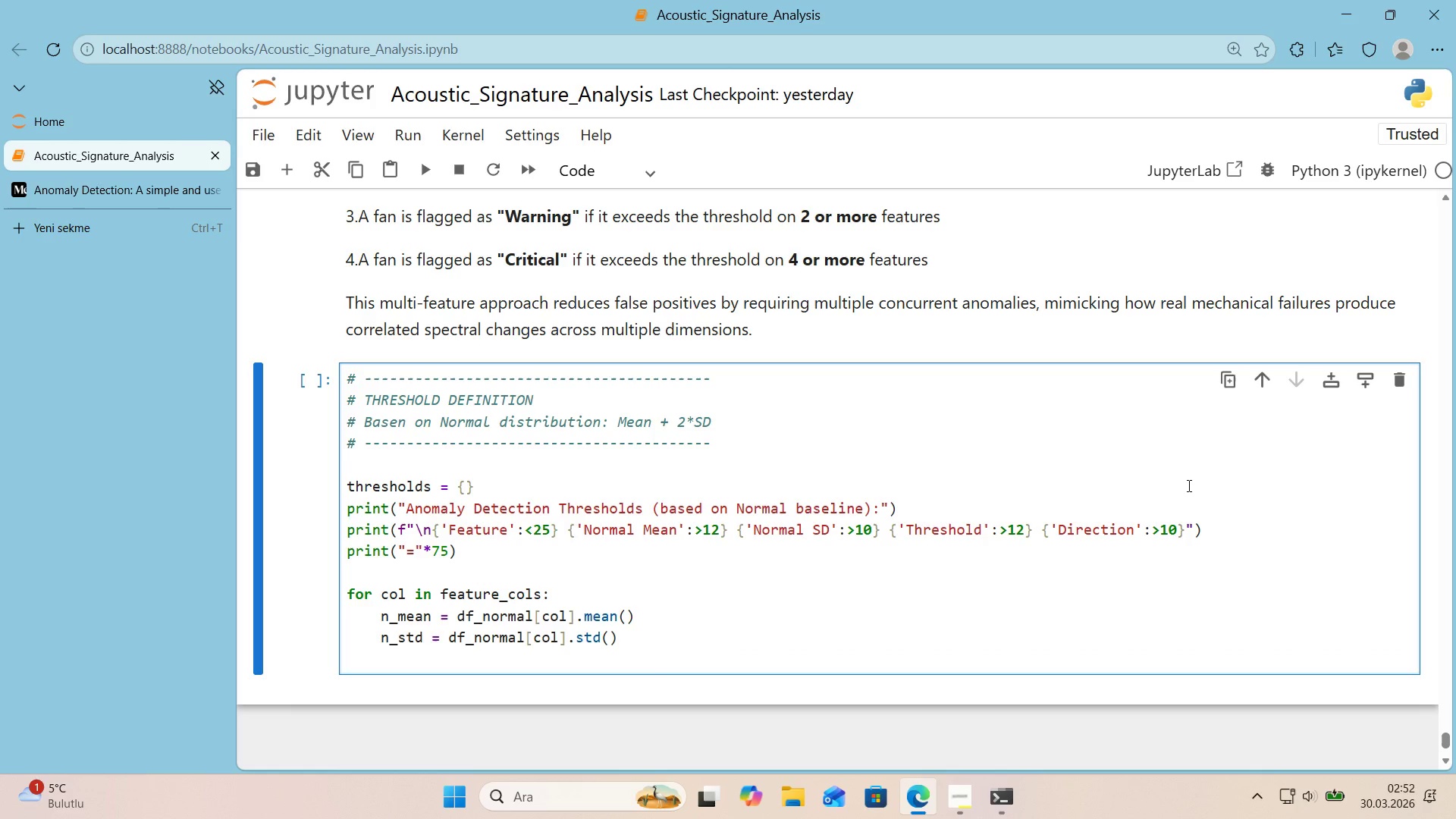 
key(Enter)
 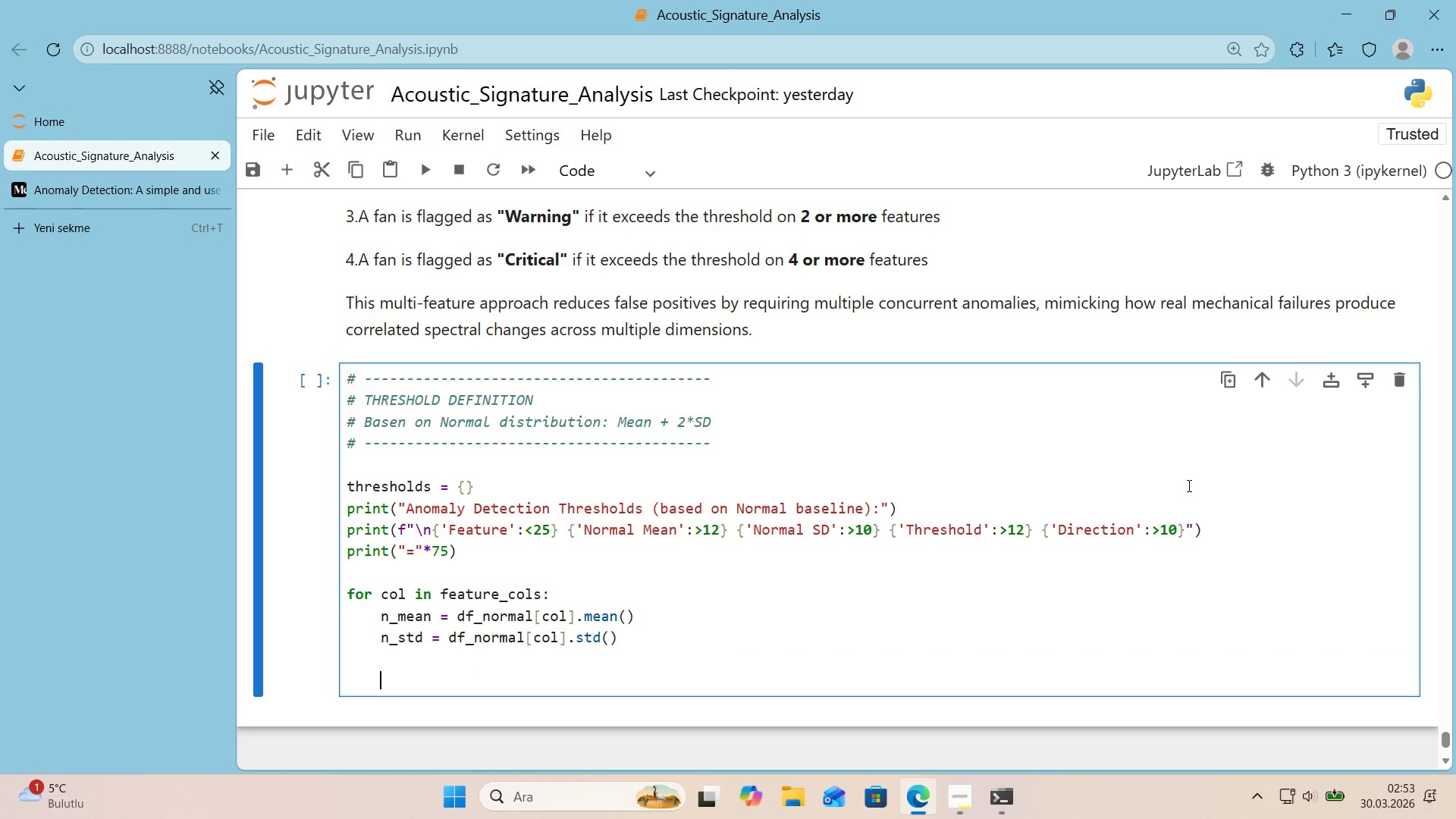 
key(Control+ControlLeft)
 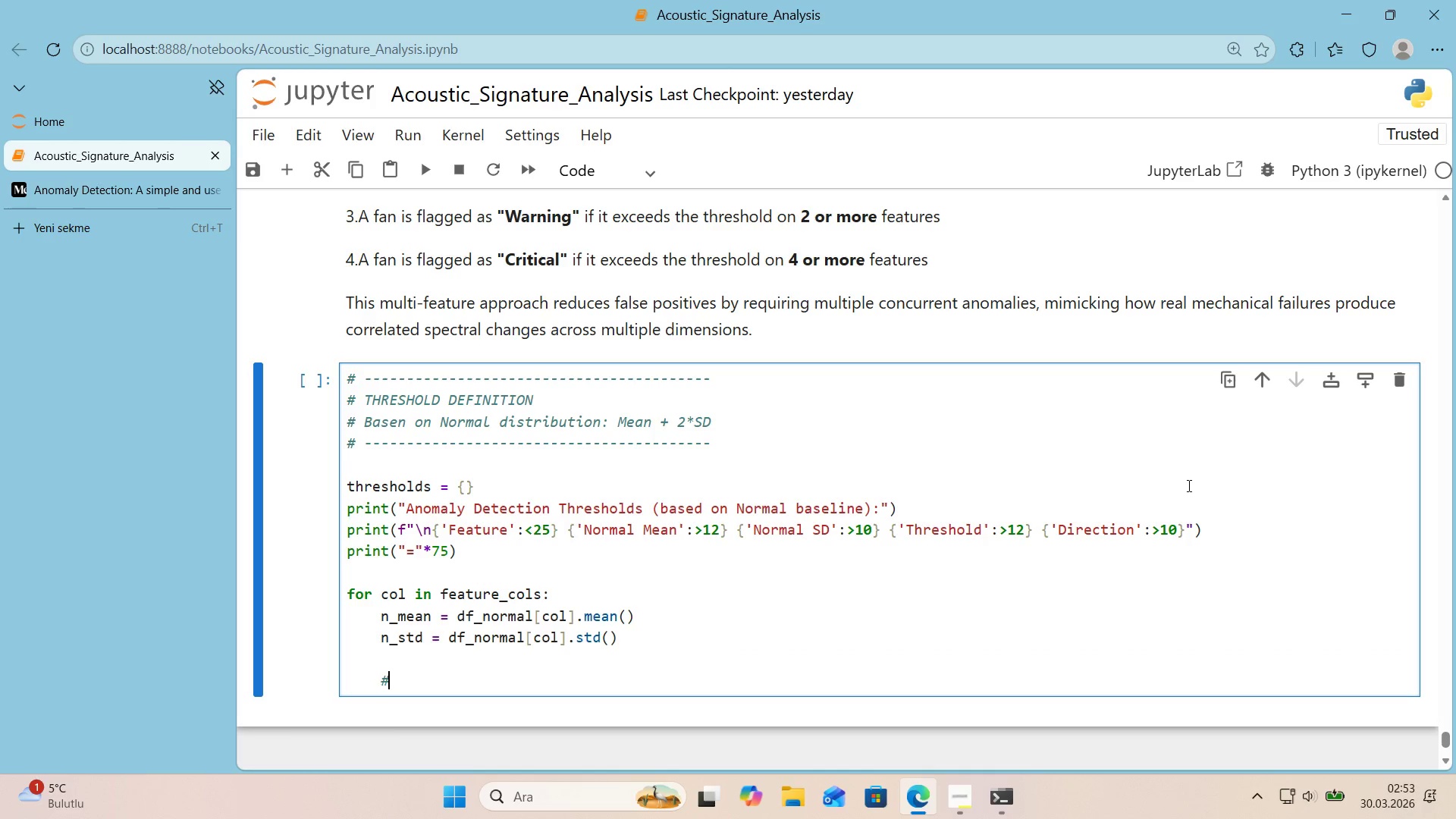 
key(Alt+Control+AltRight)
 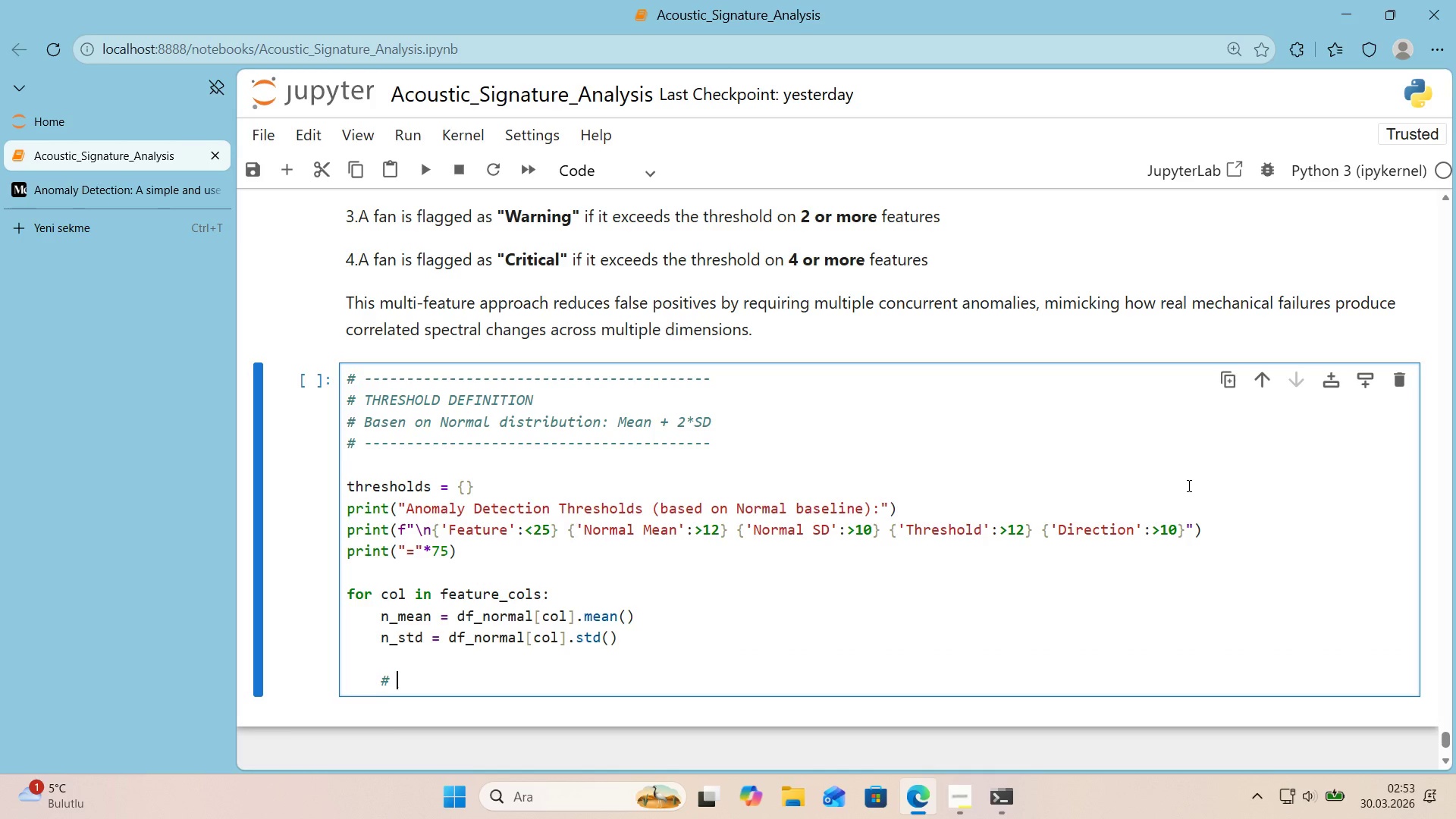 
key(Alt+Control+3)
 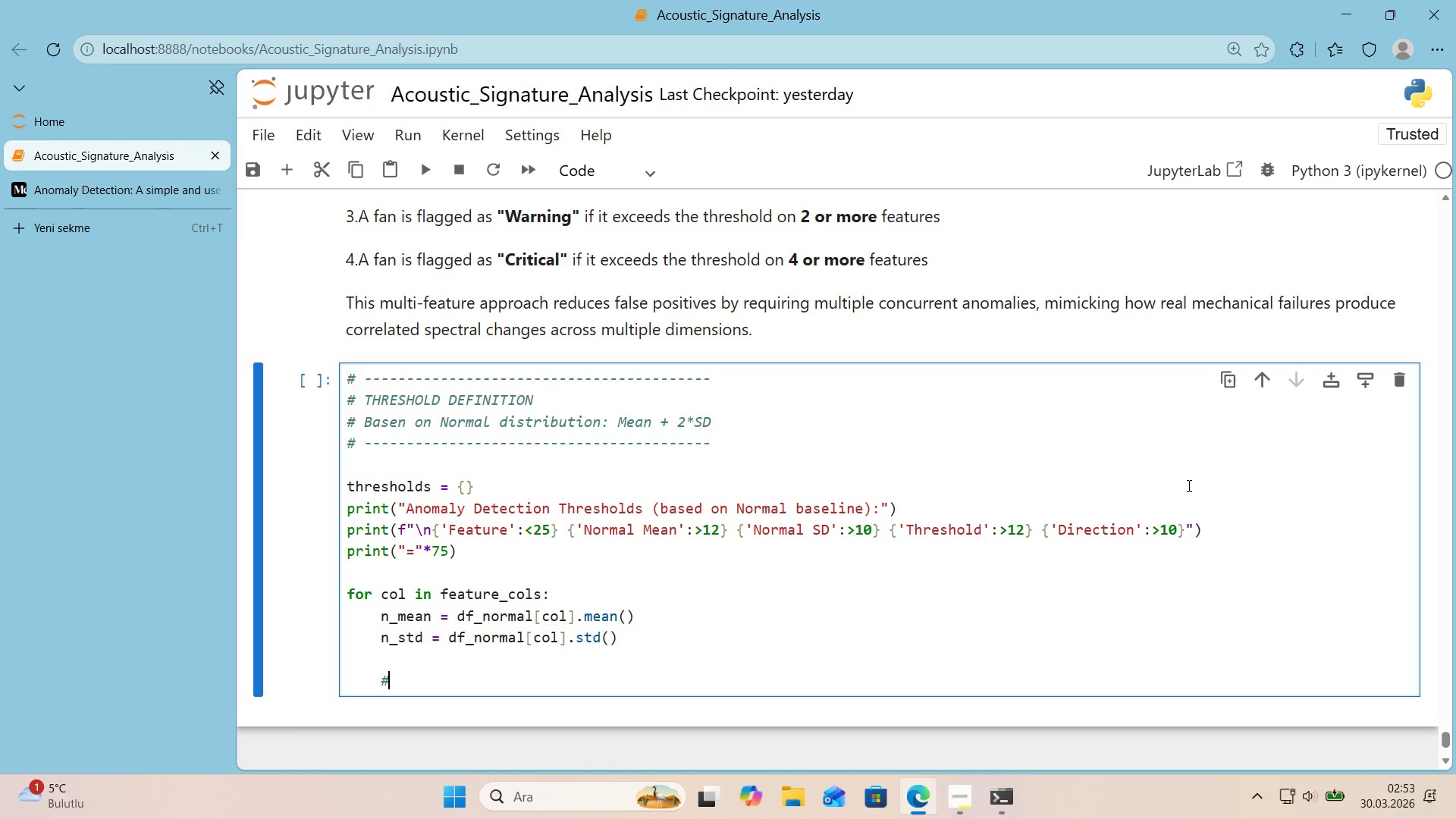 
type( Determ'ne d'rect'on> does the feature 'ncrease or decrease w'tg)
key(Backspace)
type(h faults)
 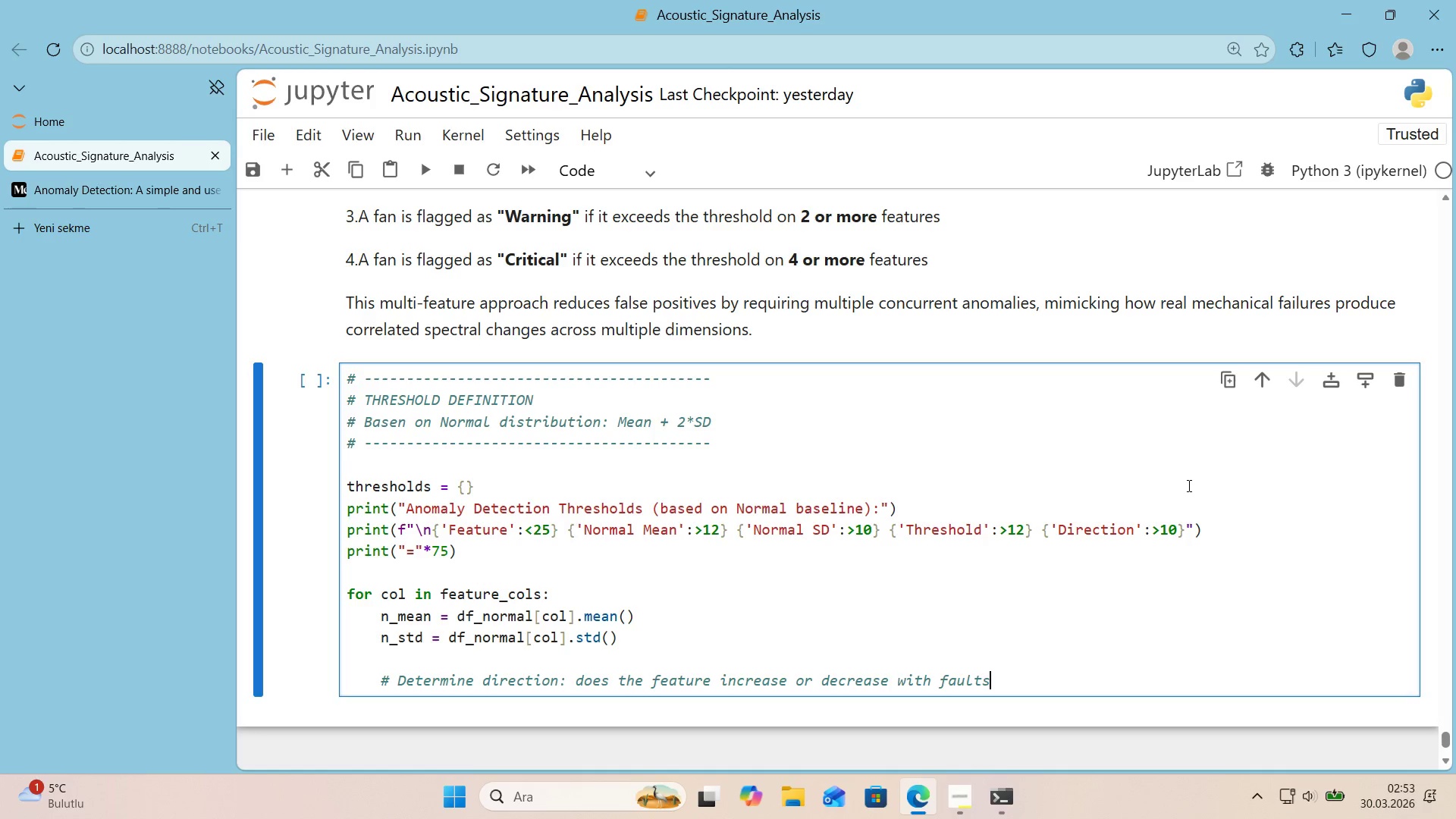 
key(Enter)
 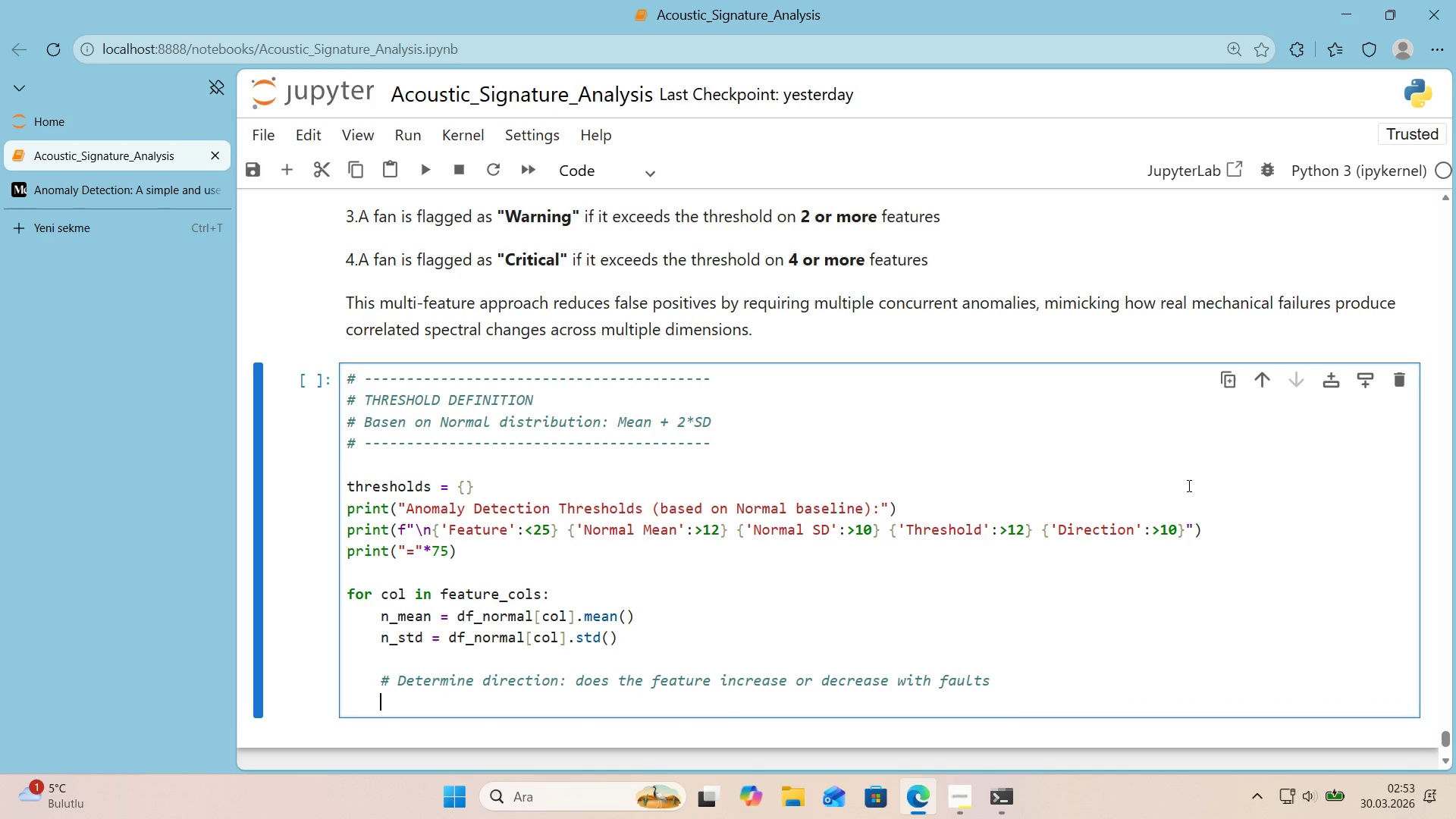 
wait(8.81)
 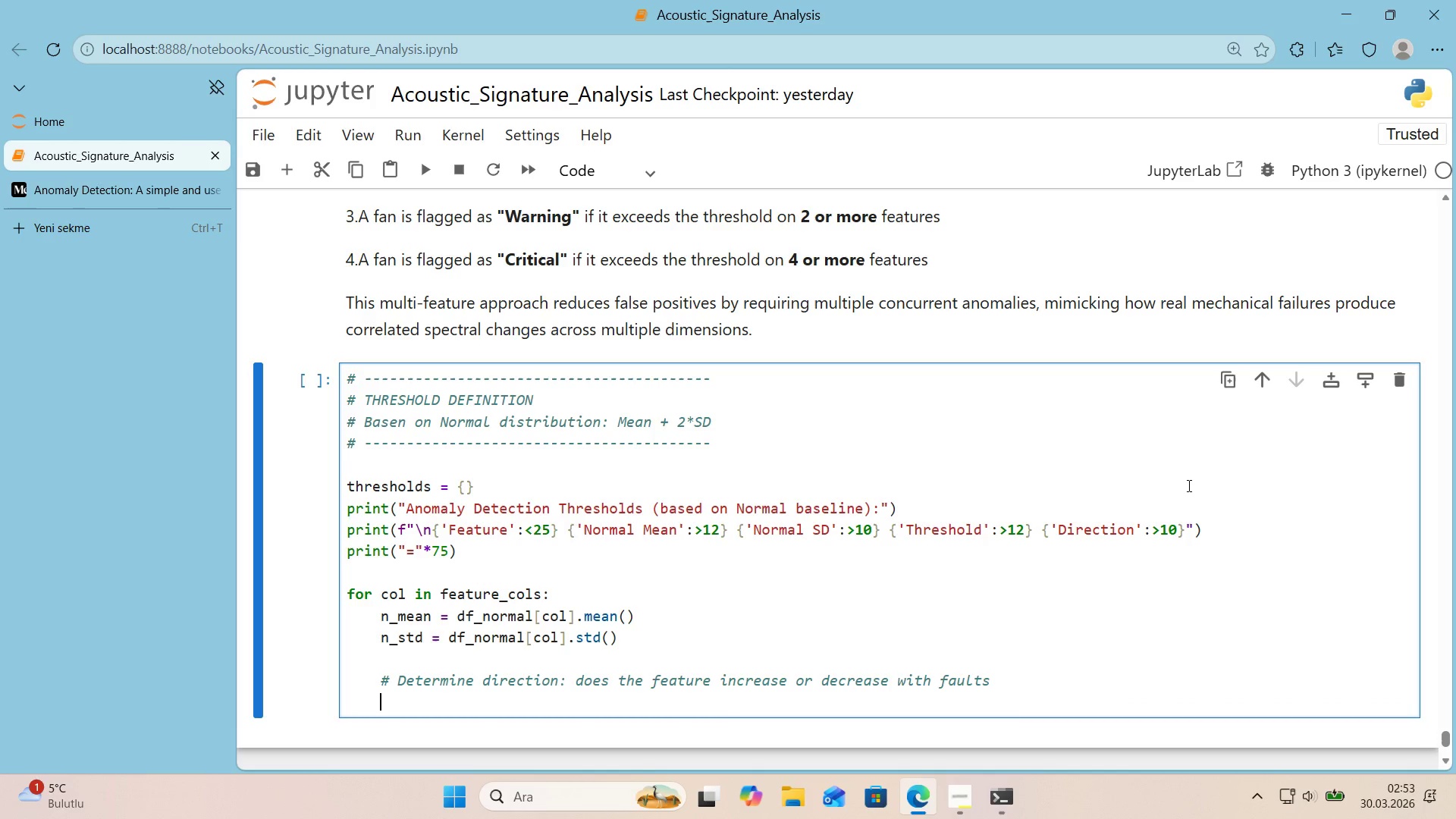 
left_click_drag(start_coordinate=[1025, 684], to_coordinate=[572, 686])
 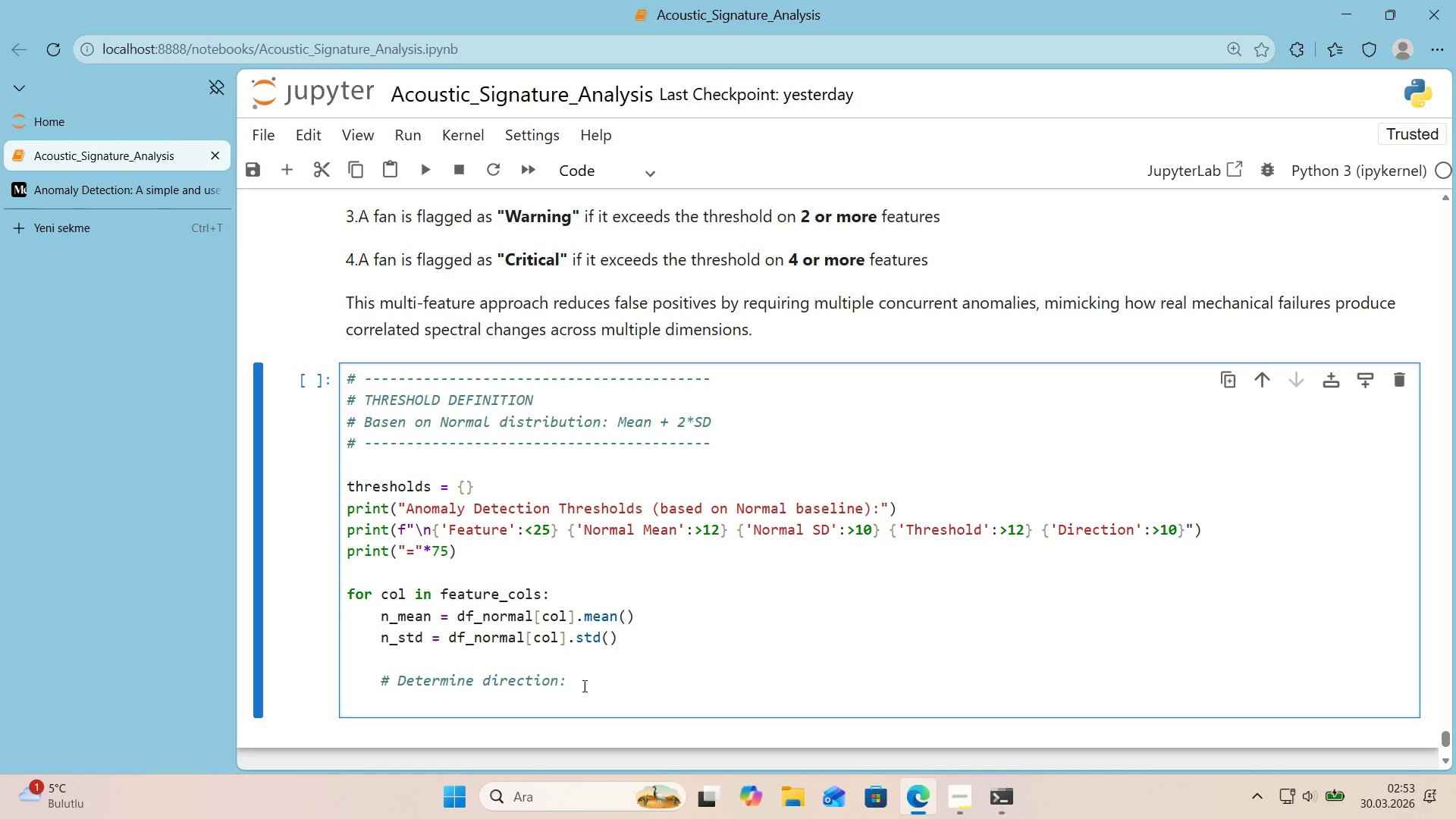 
key(Control+ControlLeft)
 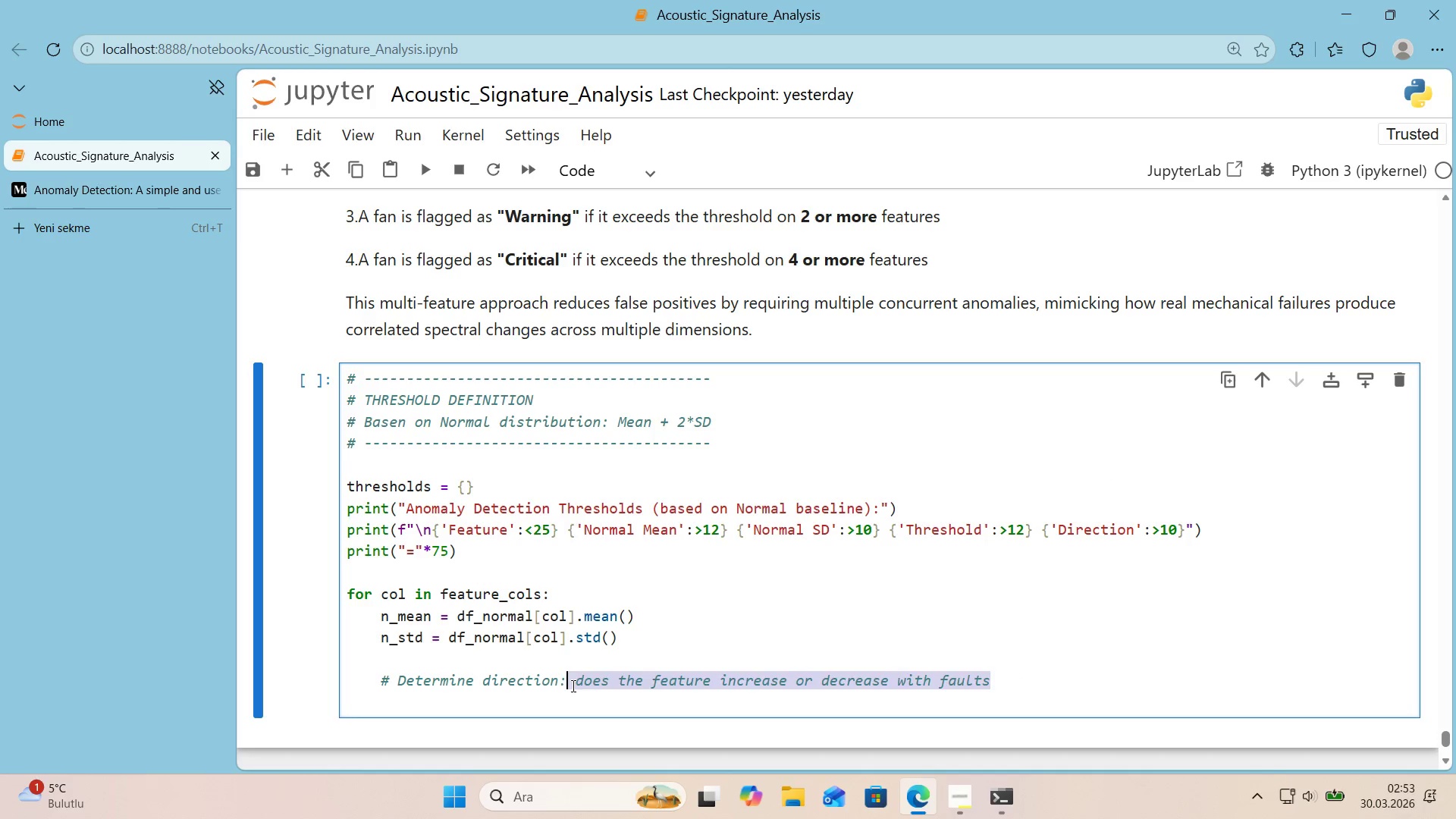 
key(Control+X)
 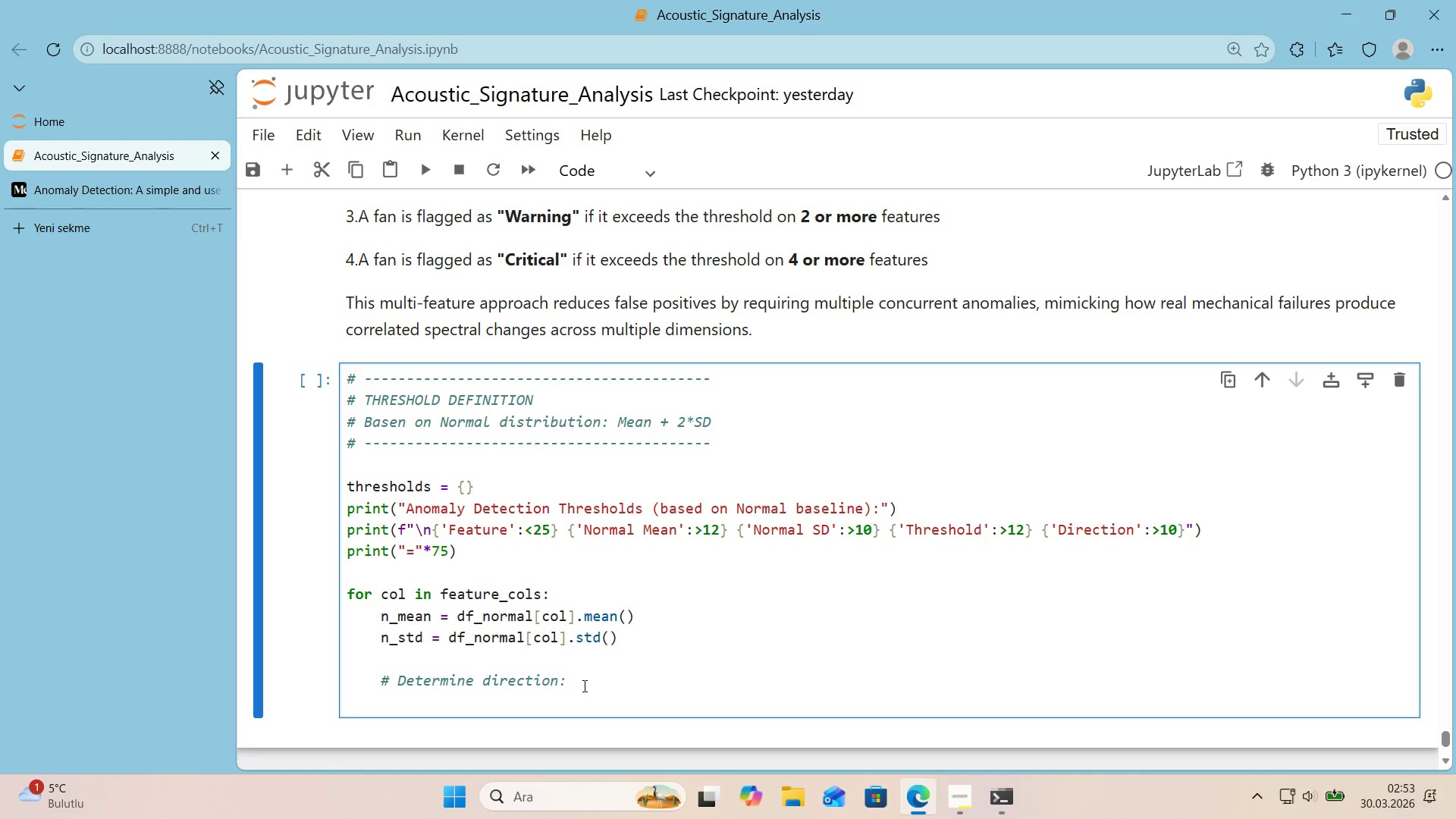 
key(Backspace)
 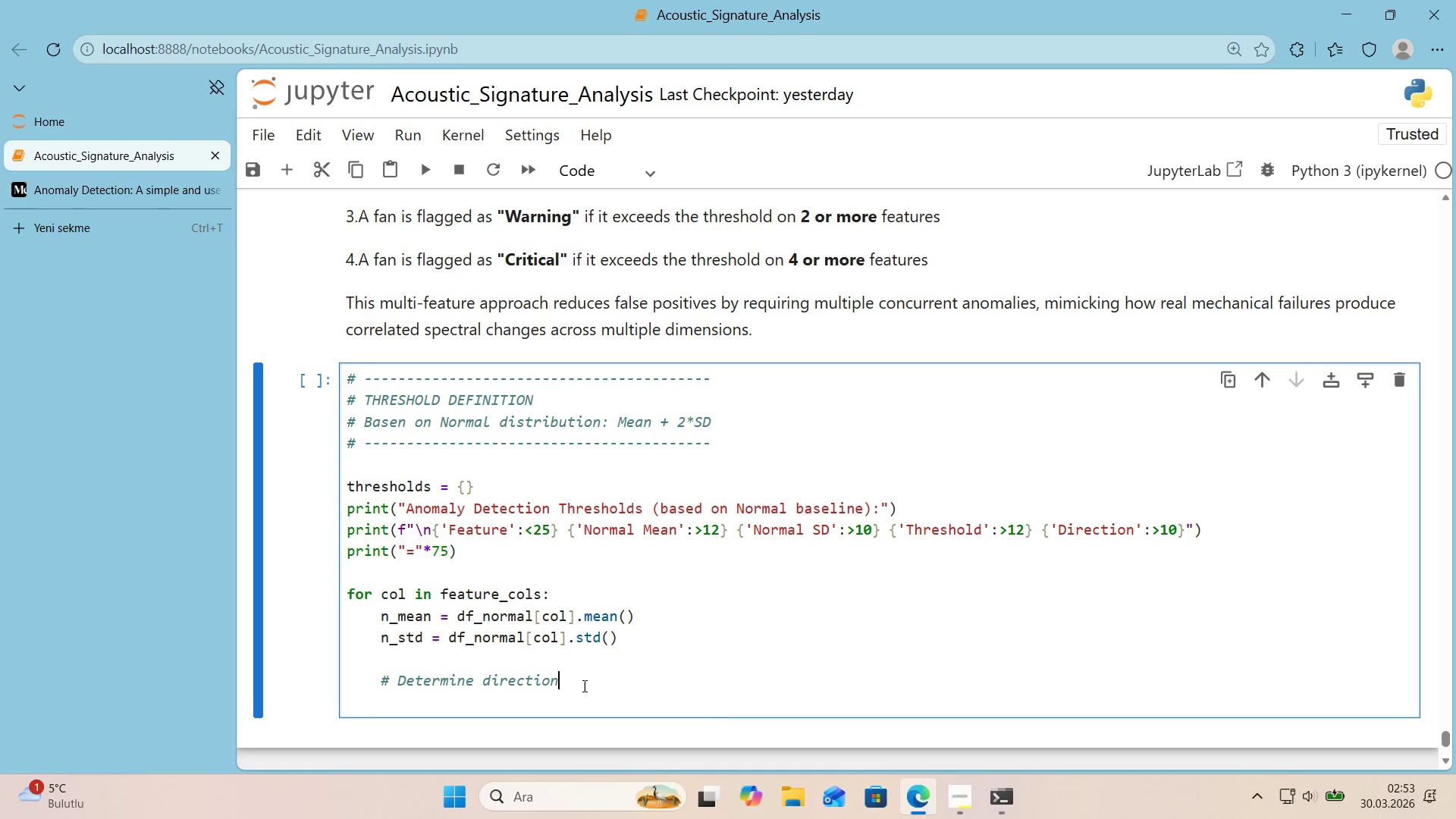 
key(Enter)
 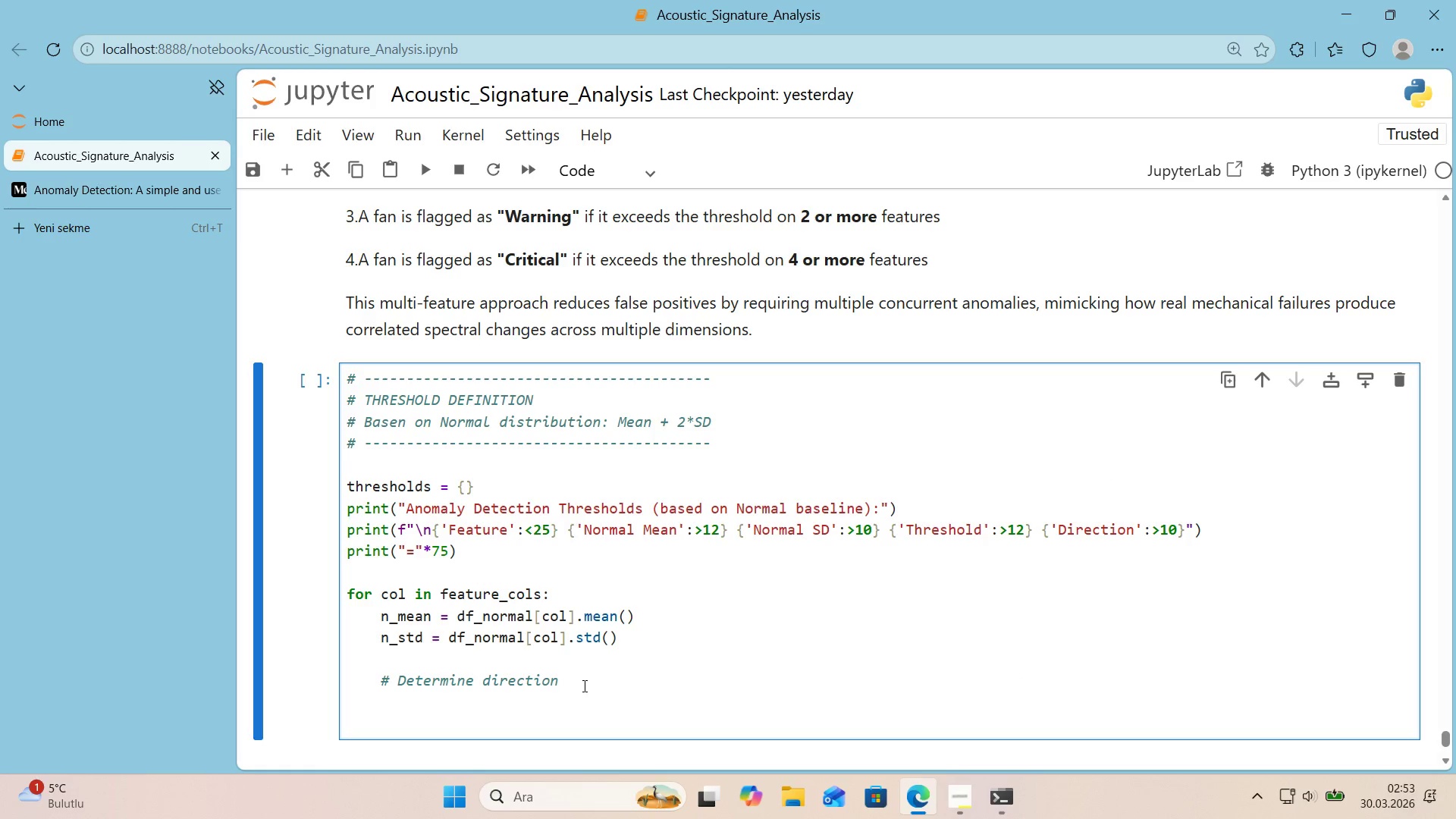 
type(a_mean ) df_anomaly)
 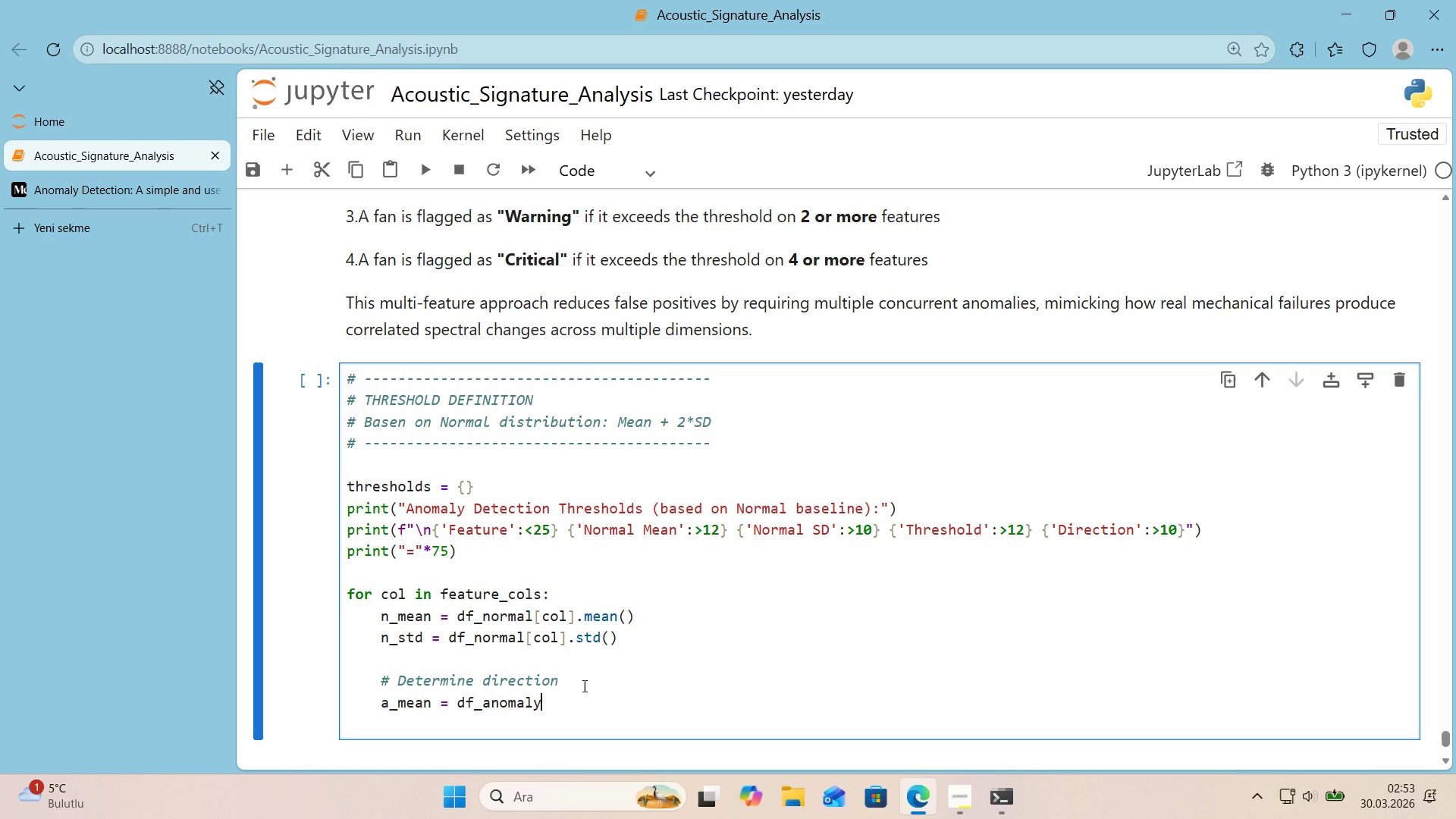 
key(Alt+Control+AltRight)
 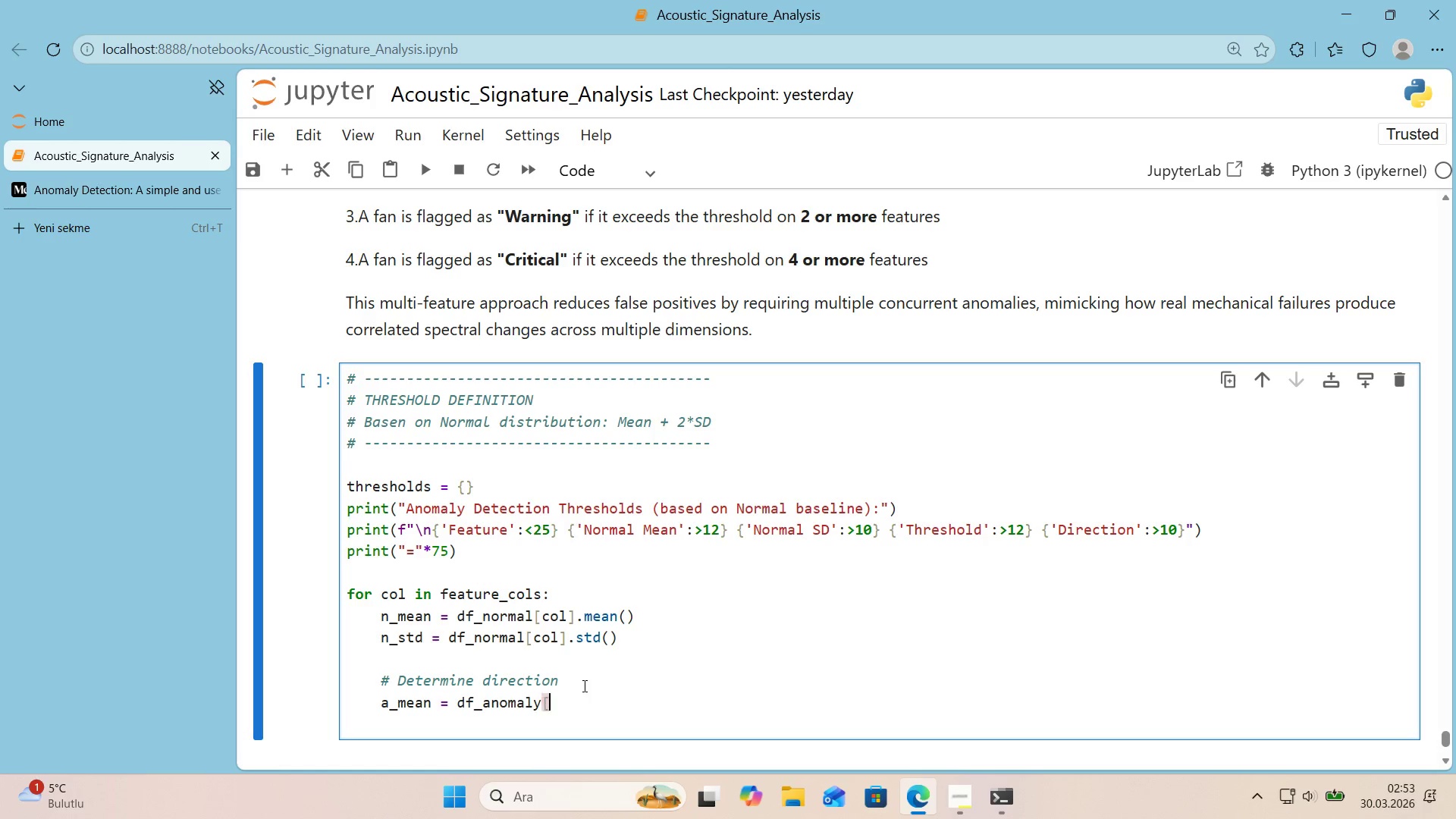 
key(Control+ControlLeft)
 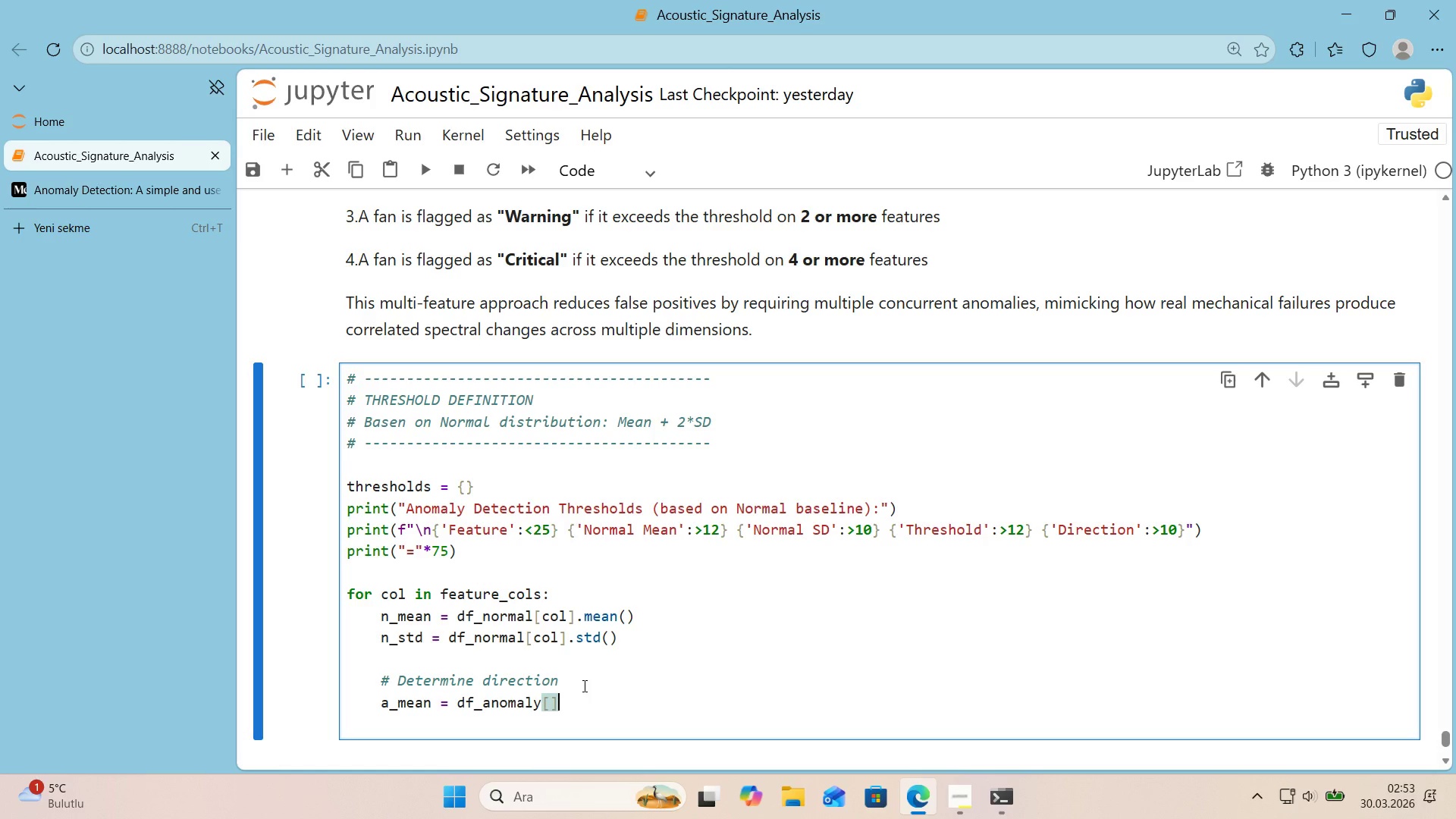 
key(Alt+Control+8)
 